 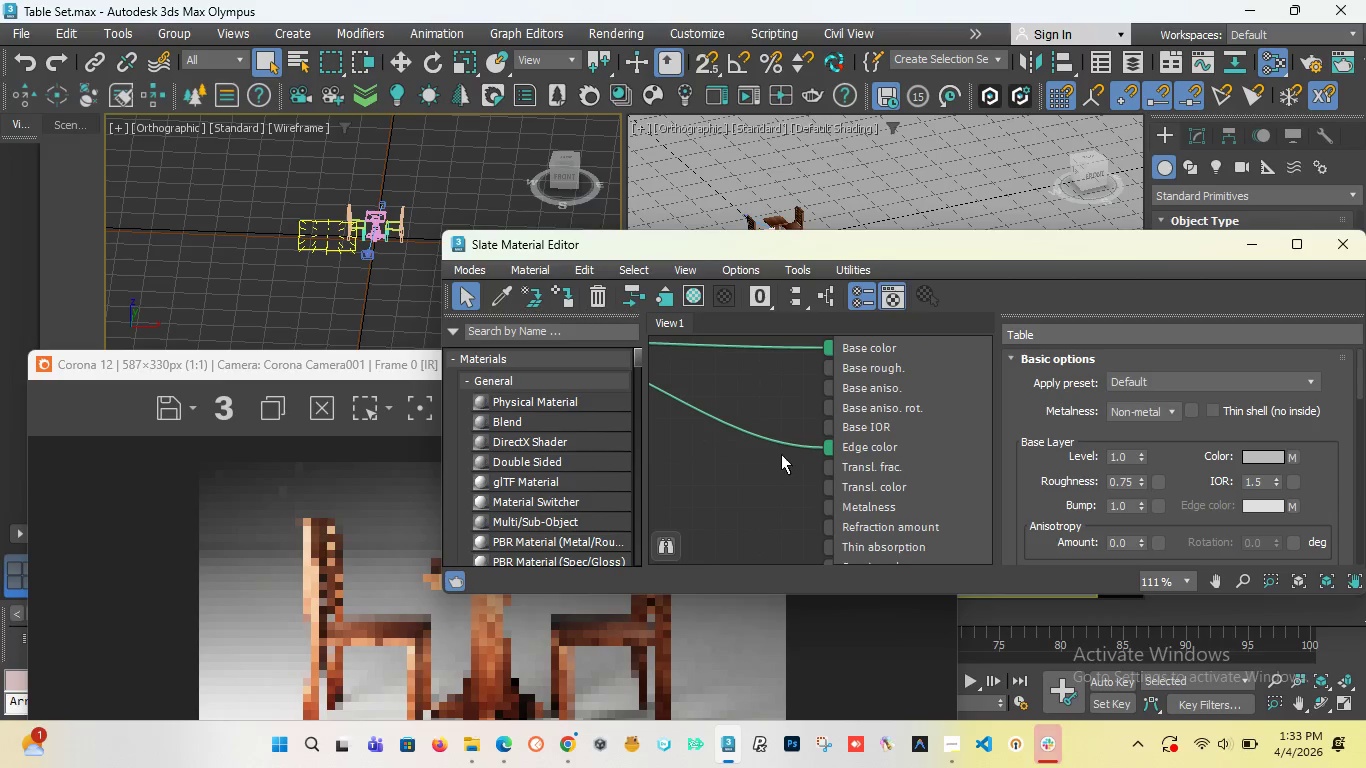 
left_click_drag(start_coordinate=[829, 451], to_coordinate=[834, 530])
 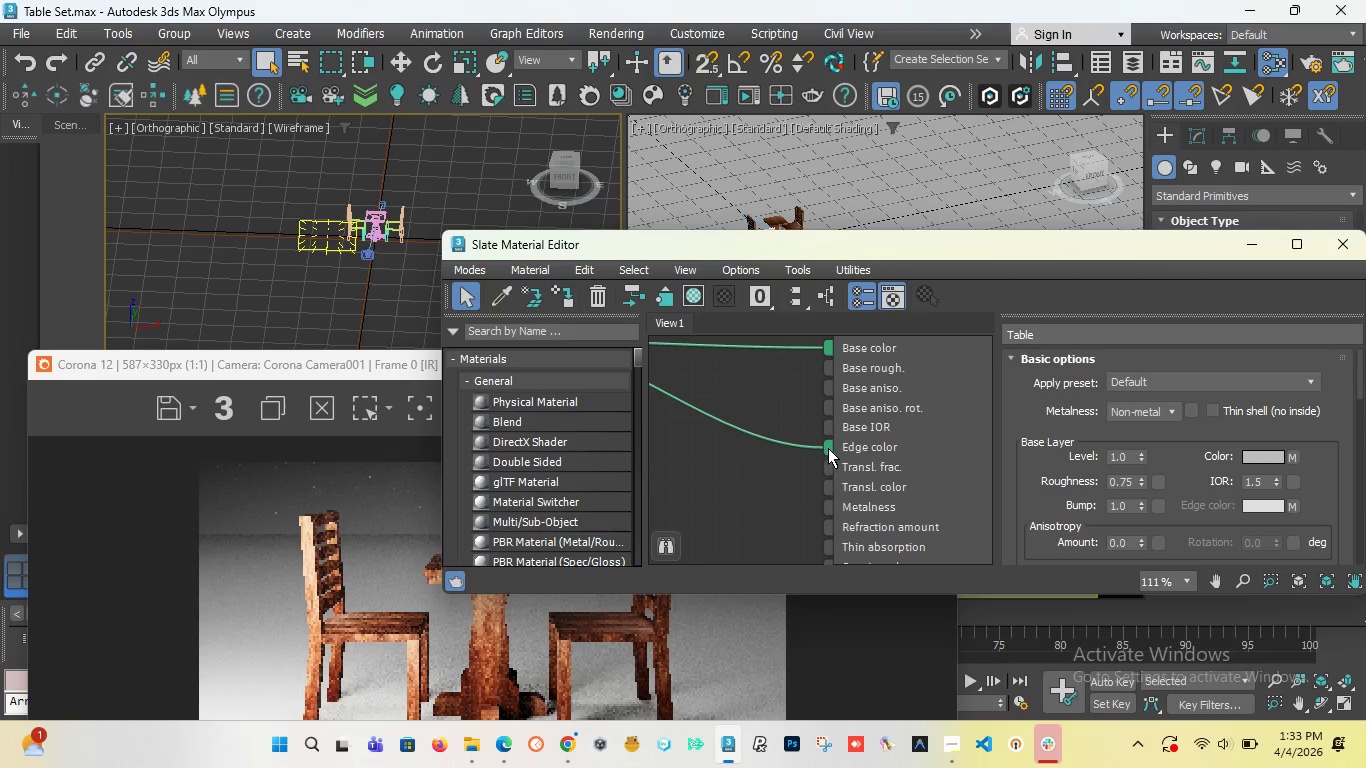 
left_click_drag(start_coordinate=[828, 448], to_coordinate=[843, 531])
 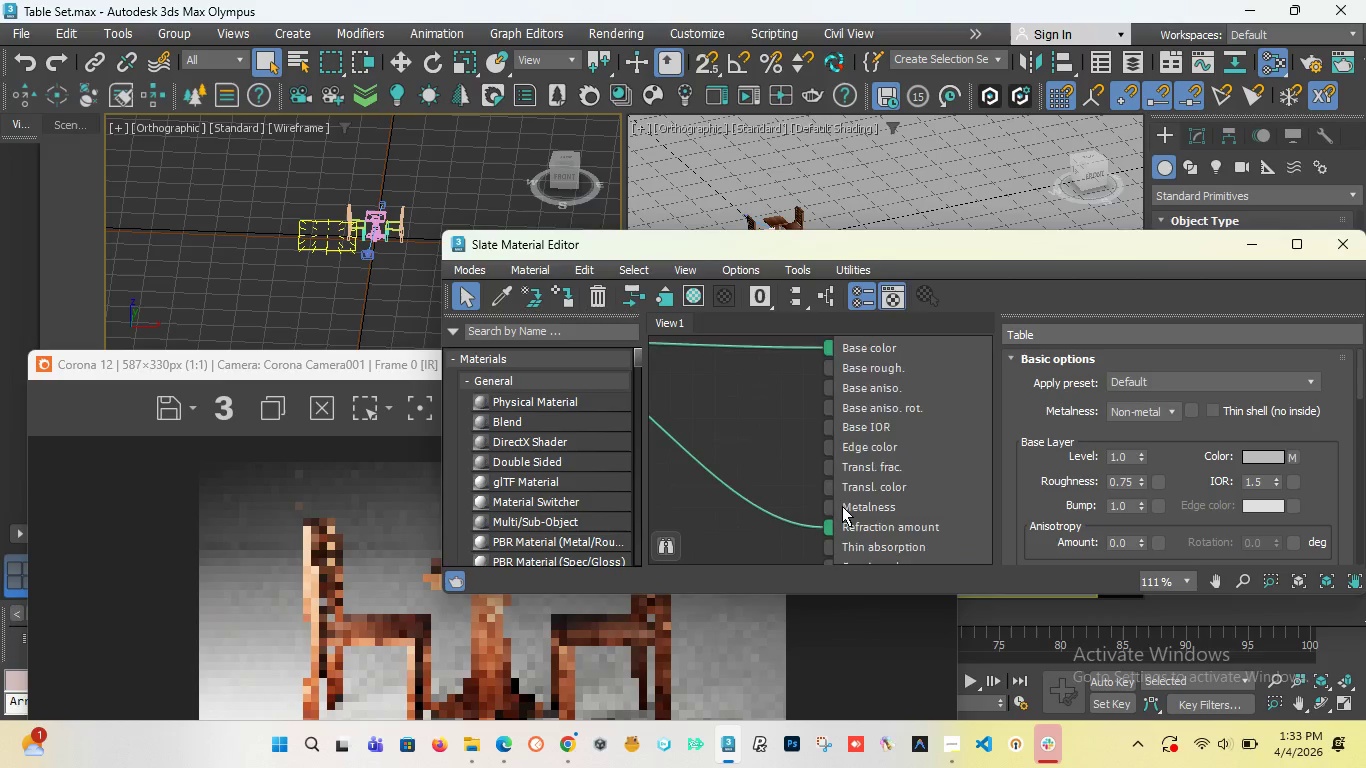 
scroll: coordinate [787, 387], scroll_direction: down, amount: 9.0
 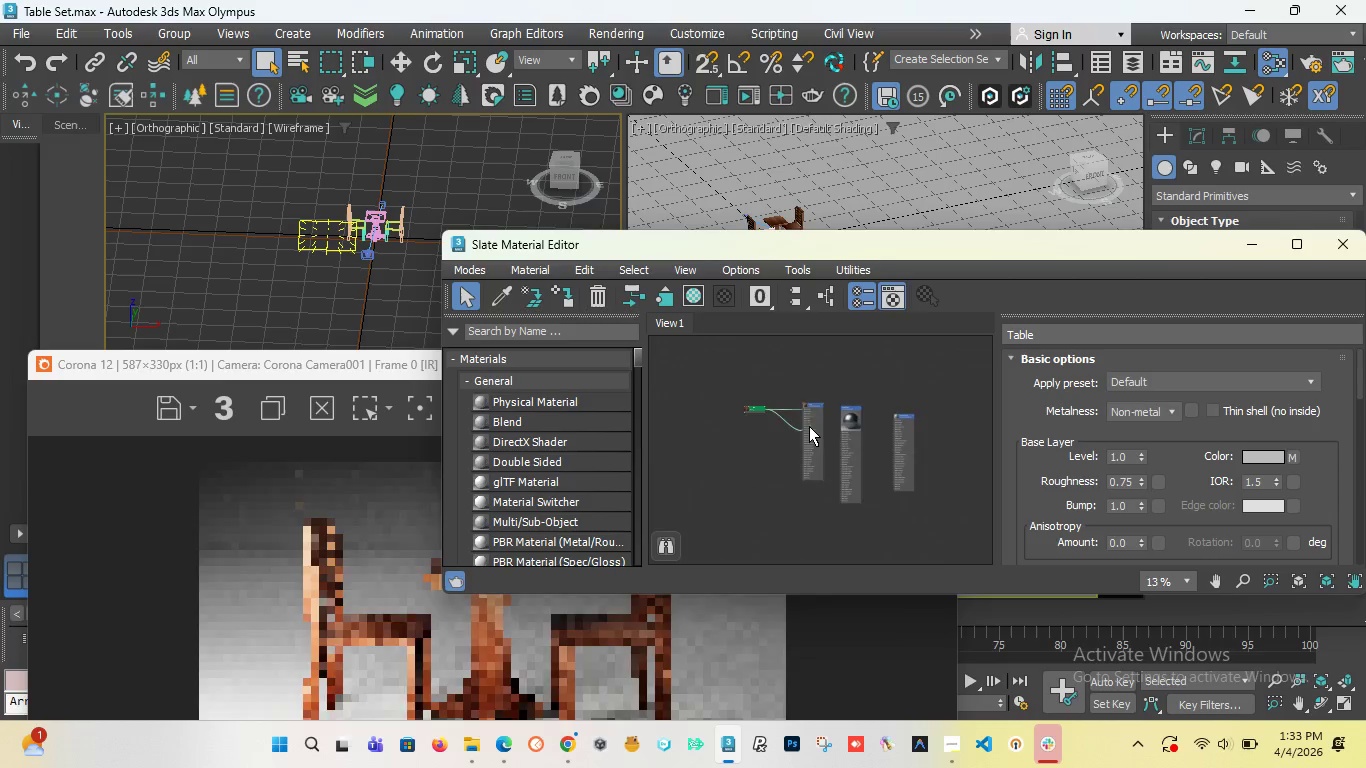 
scroll: coordinate [793, 437], scroll_direction: up, amount: 10.0
 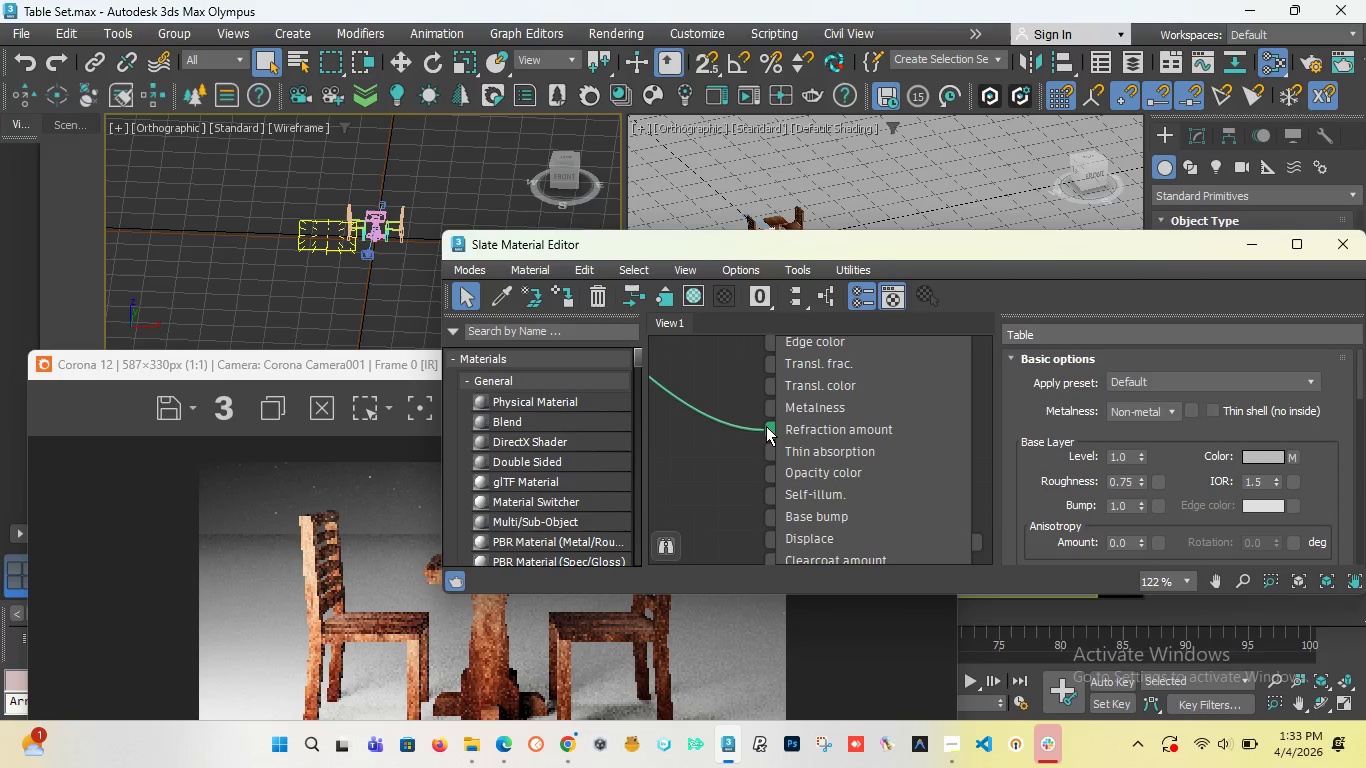 
left_click_drag(start_coordinate=[766, 426], to_coordinate=[774, 513])
 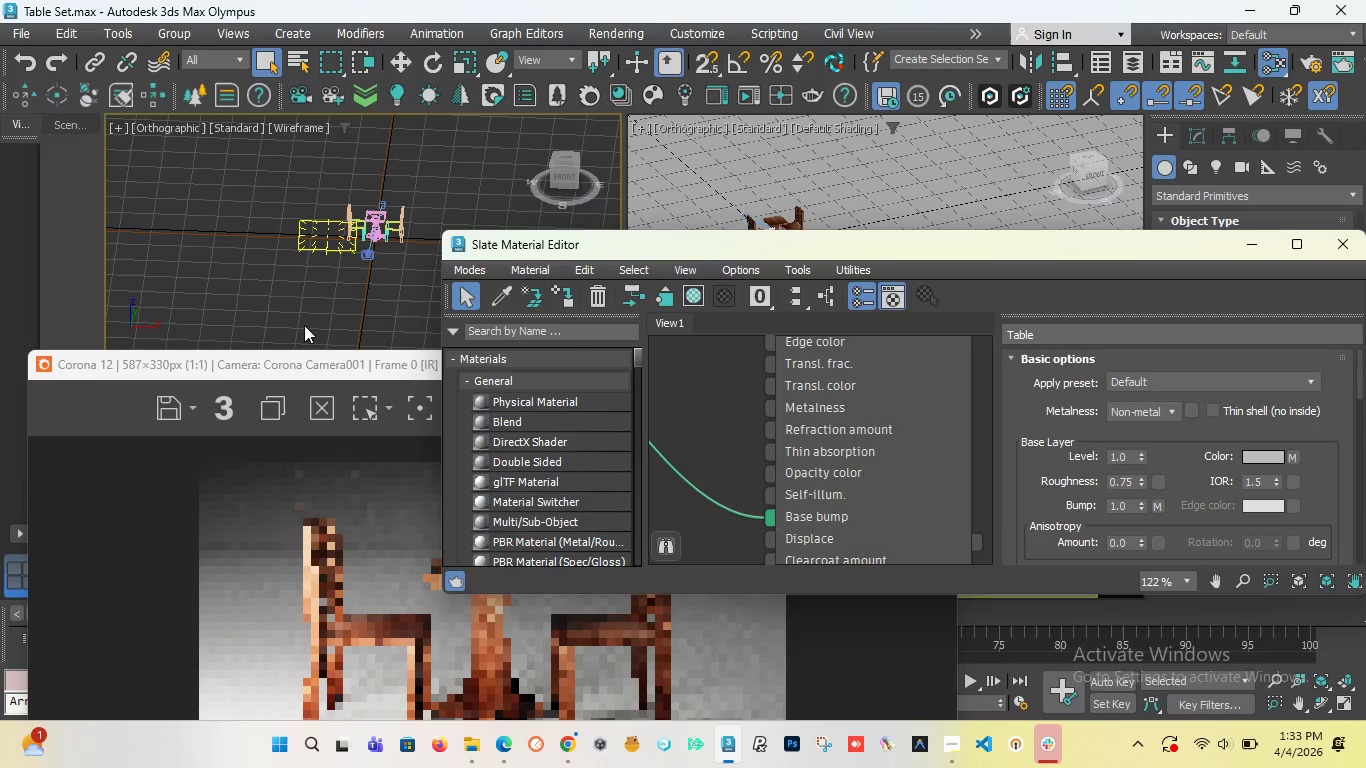 
left_click([337, 368])
 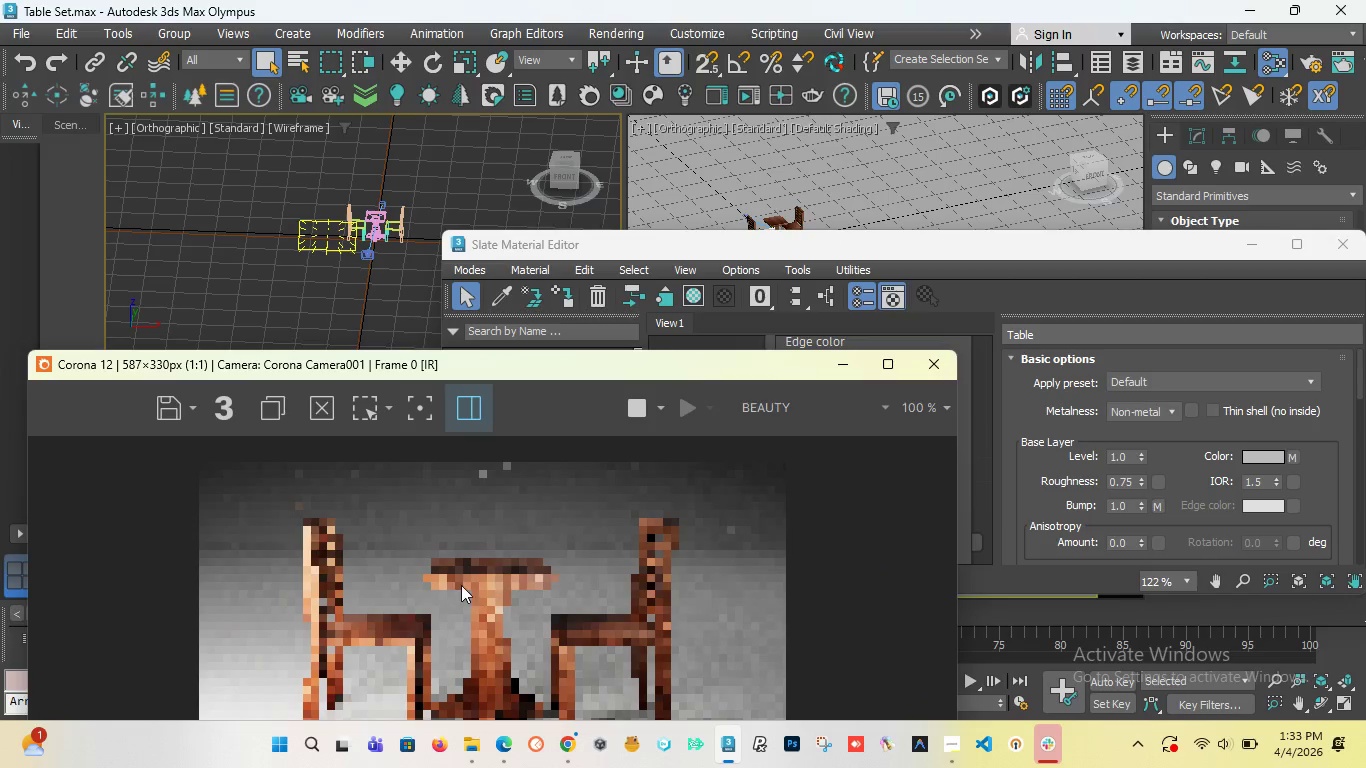 
scroll: coordinate [461, 585], scroll_direction: down, amount: 2.0
 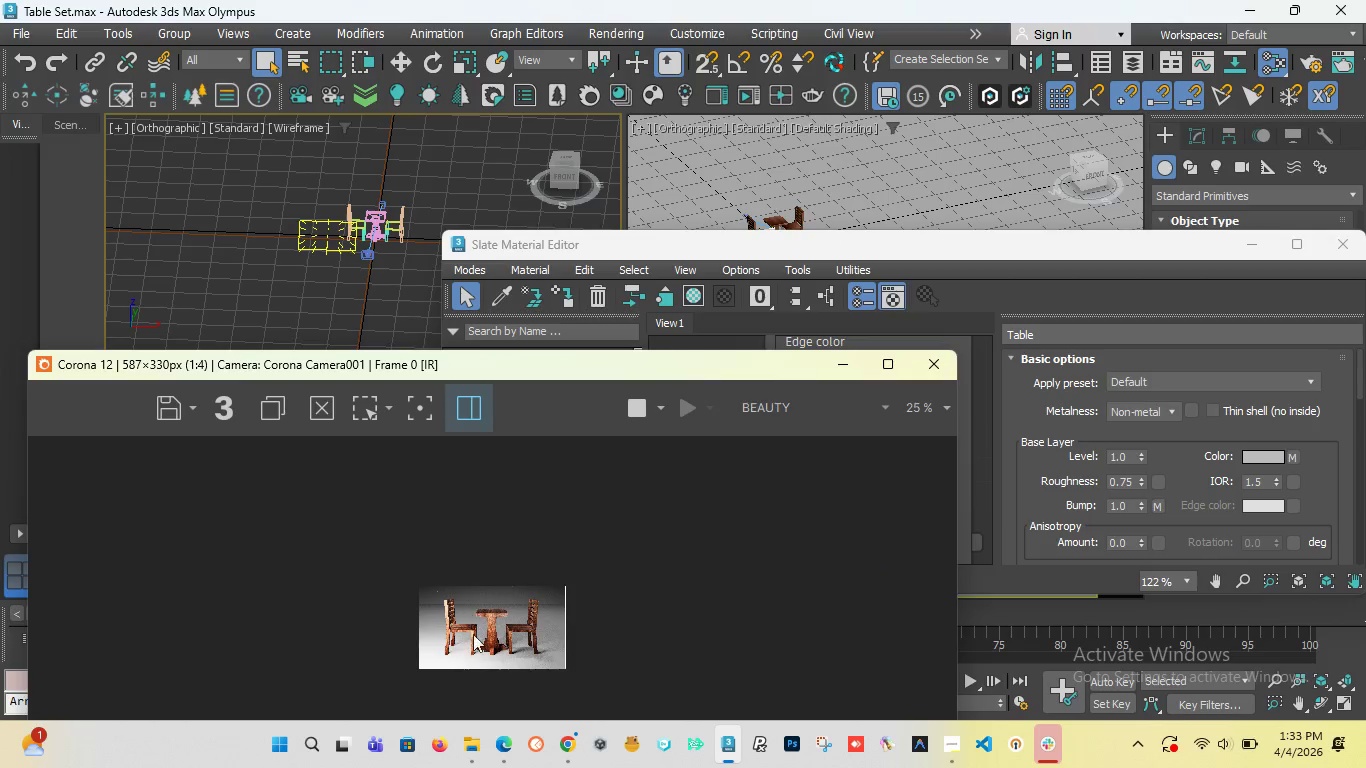 
scroll: coordinate [473, 634], scroll_direction: up, amount: 2.0
 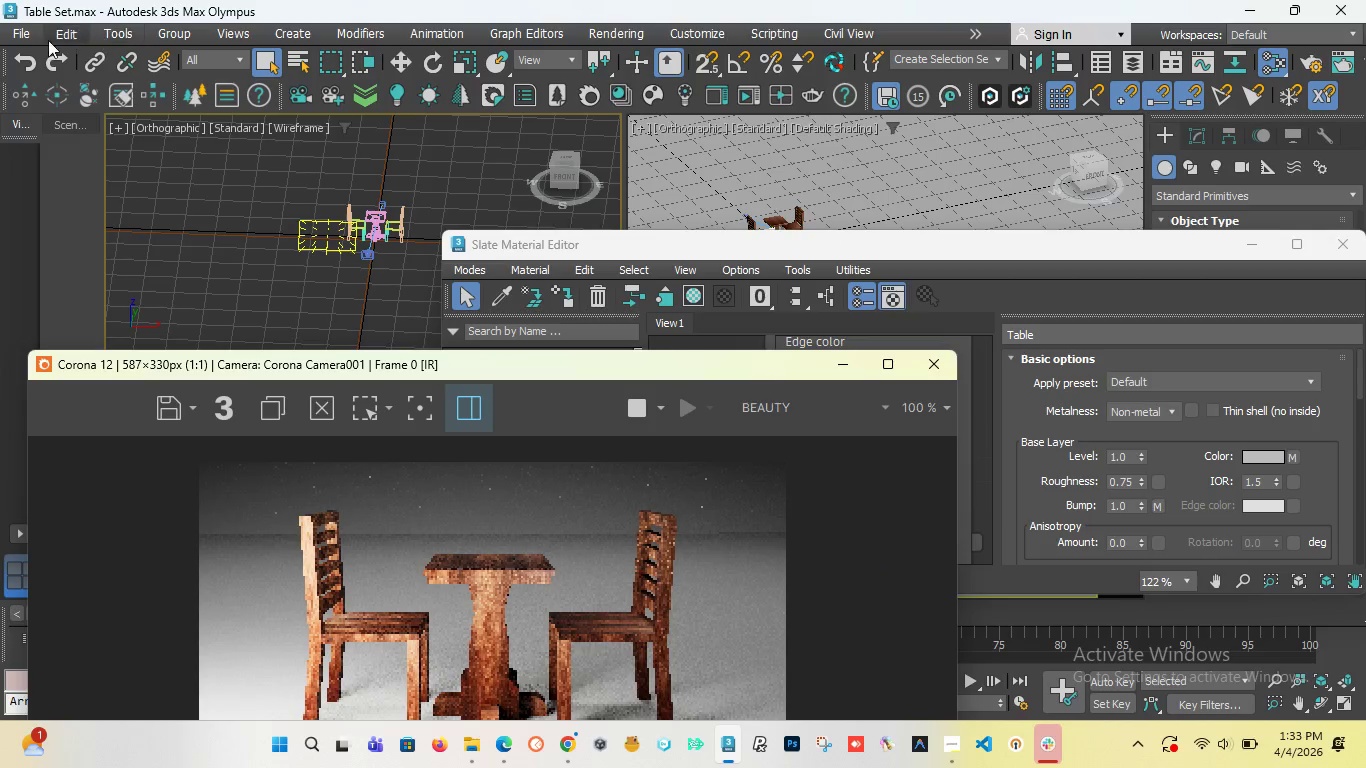 
left_click([29, 40])
 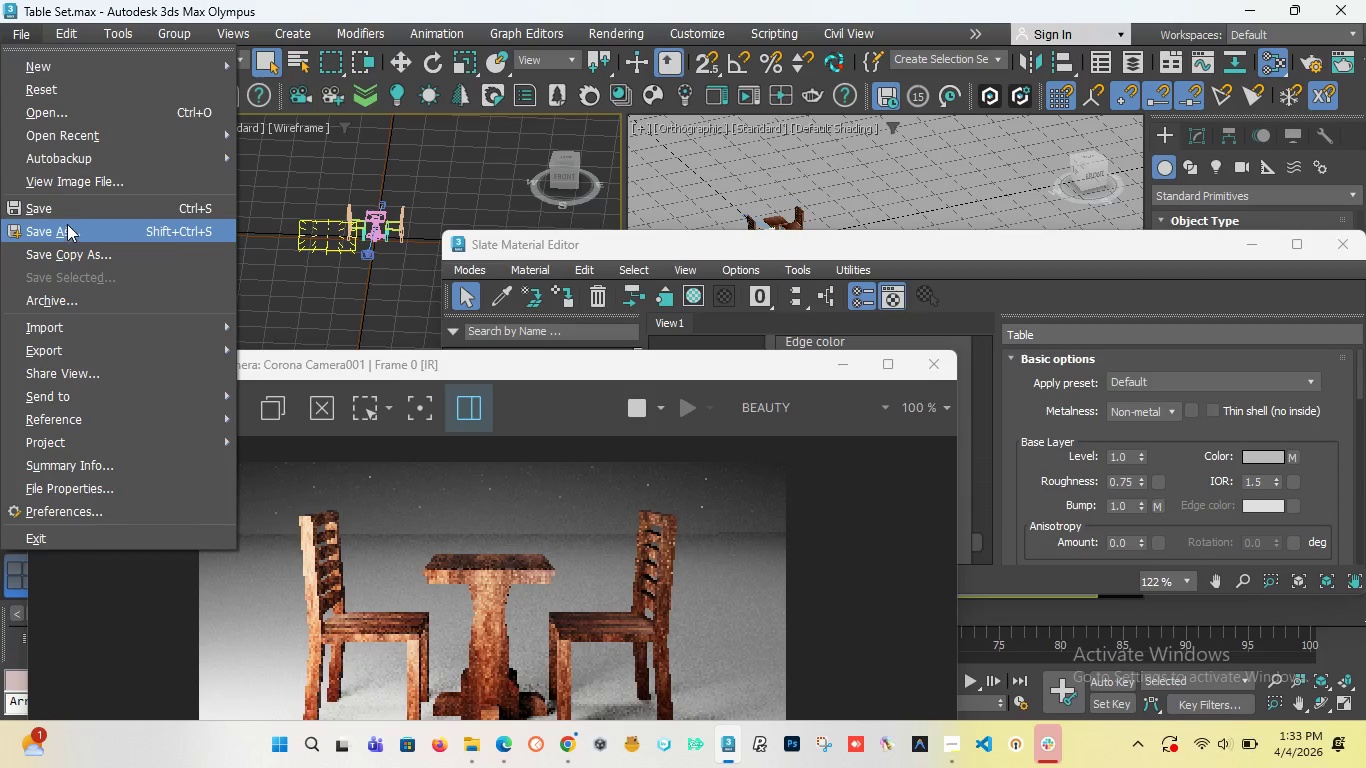 
left_click([63, 206])
 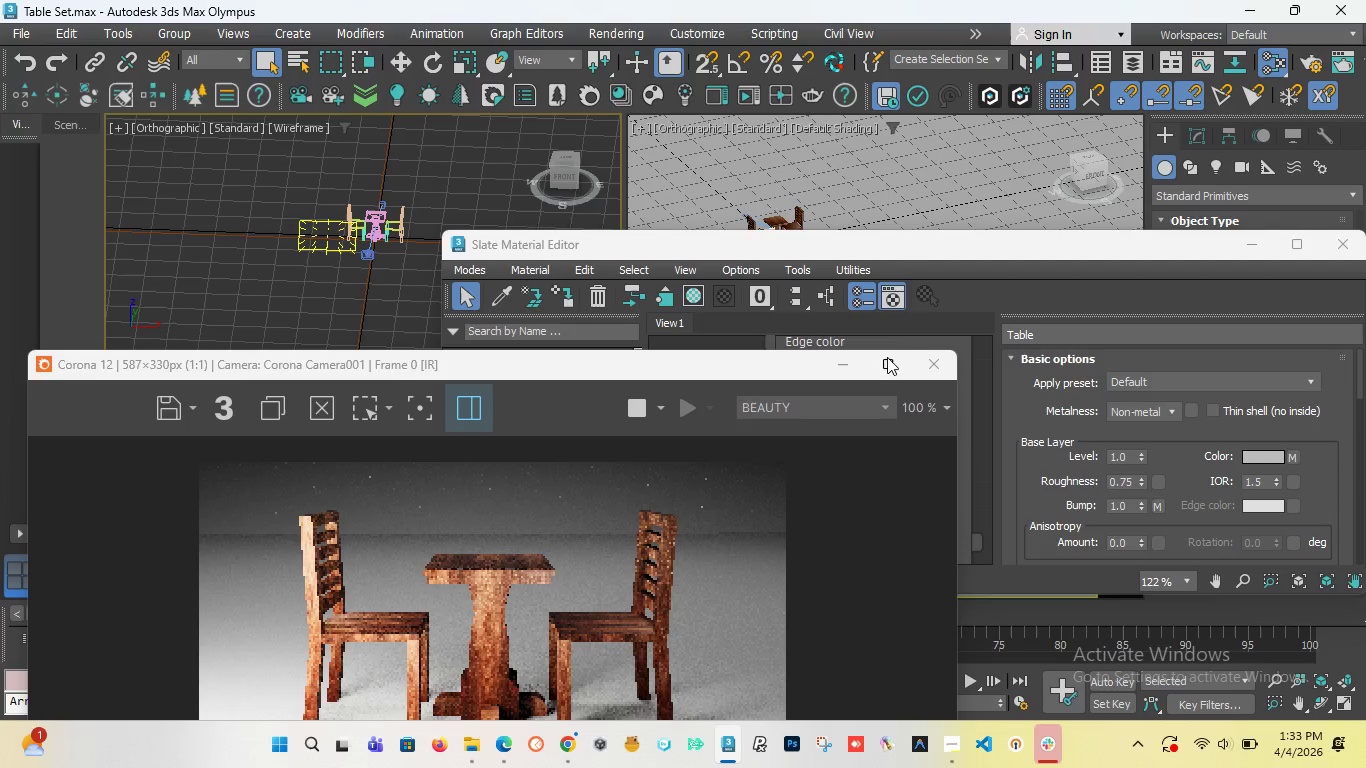 
left_click_drag(start_coordinate=[834, 243], to_coordinate=[713, 166])
 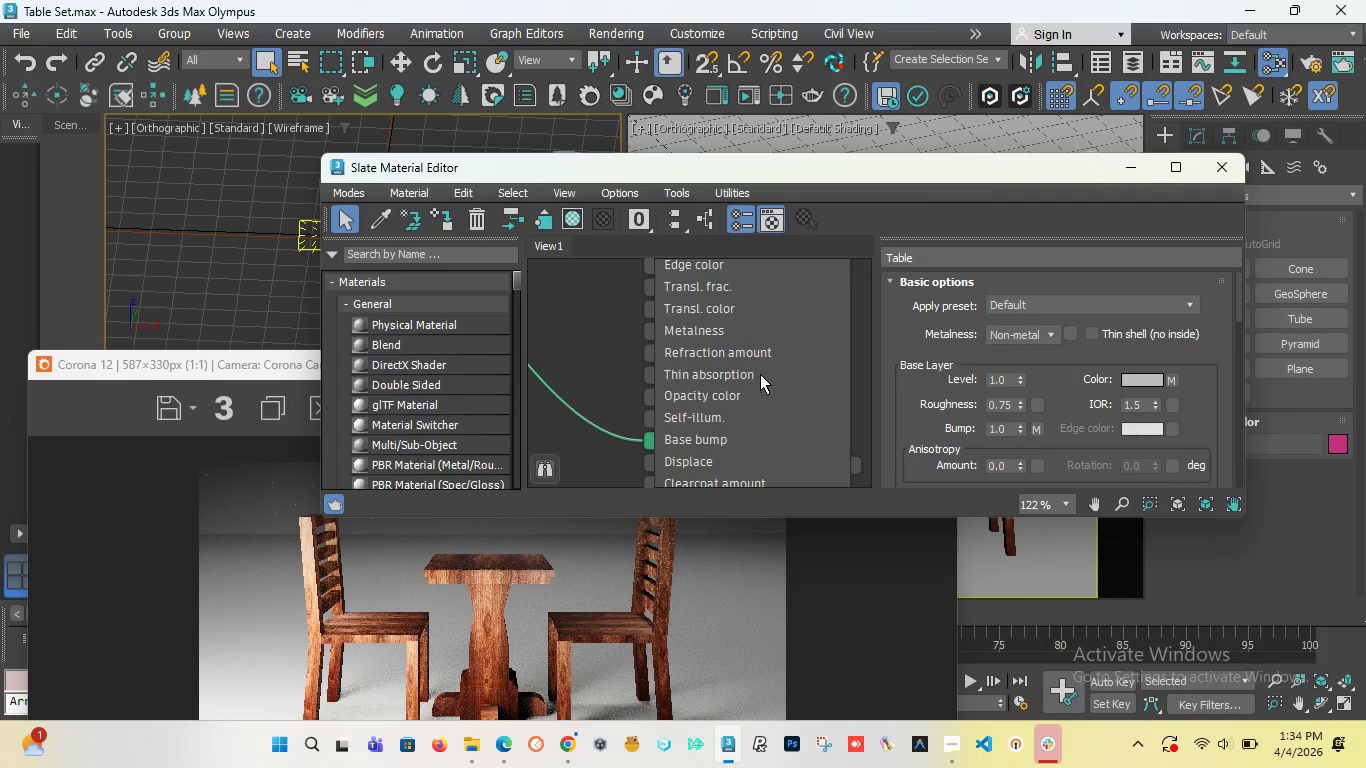 
left_click([760, 374])
 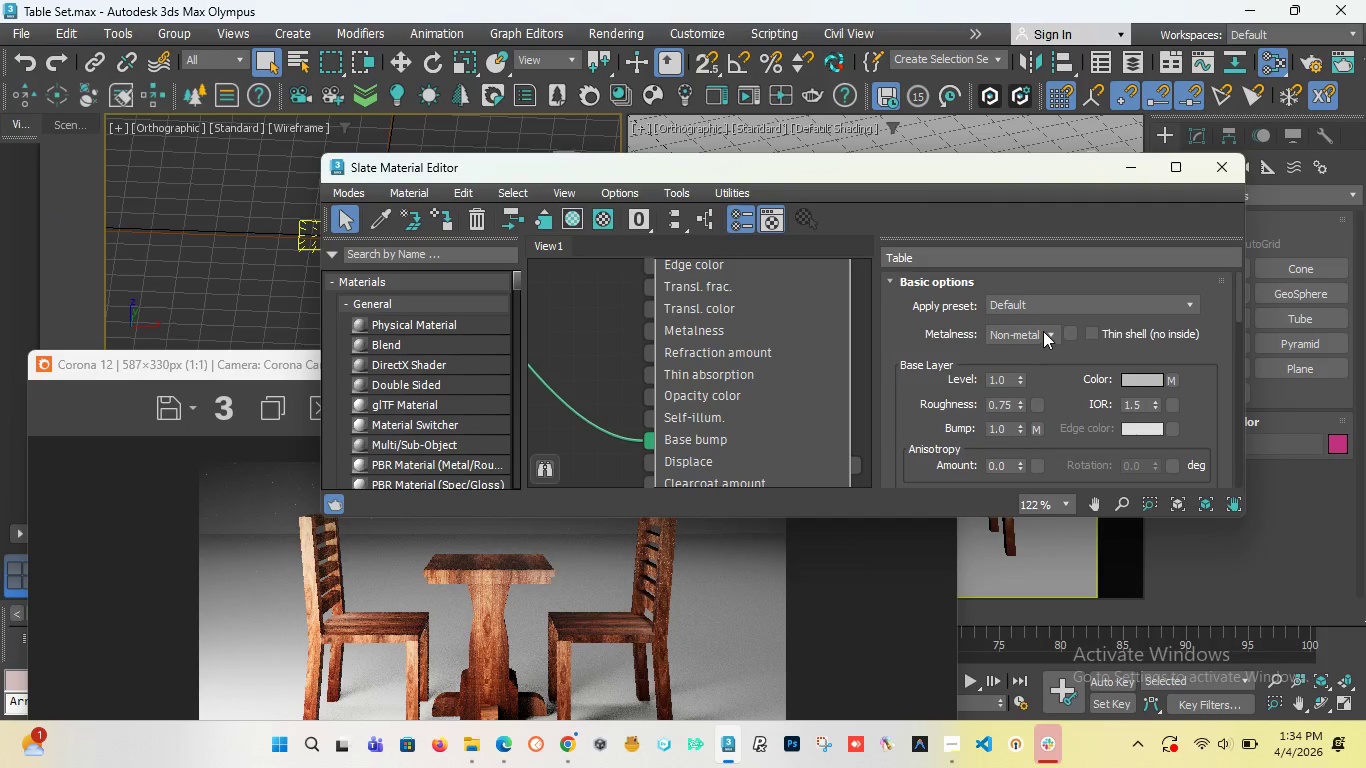 
left_click([1052, 333])
 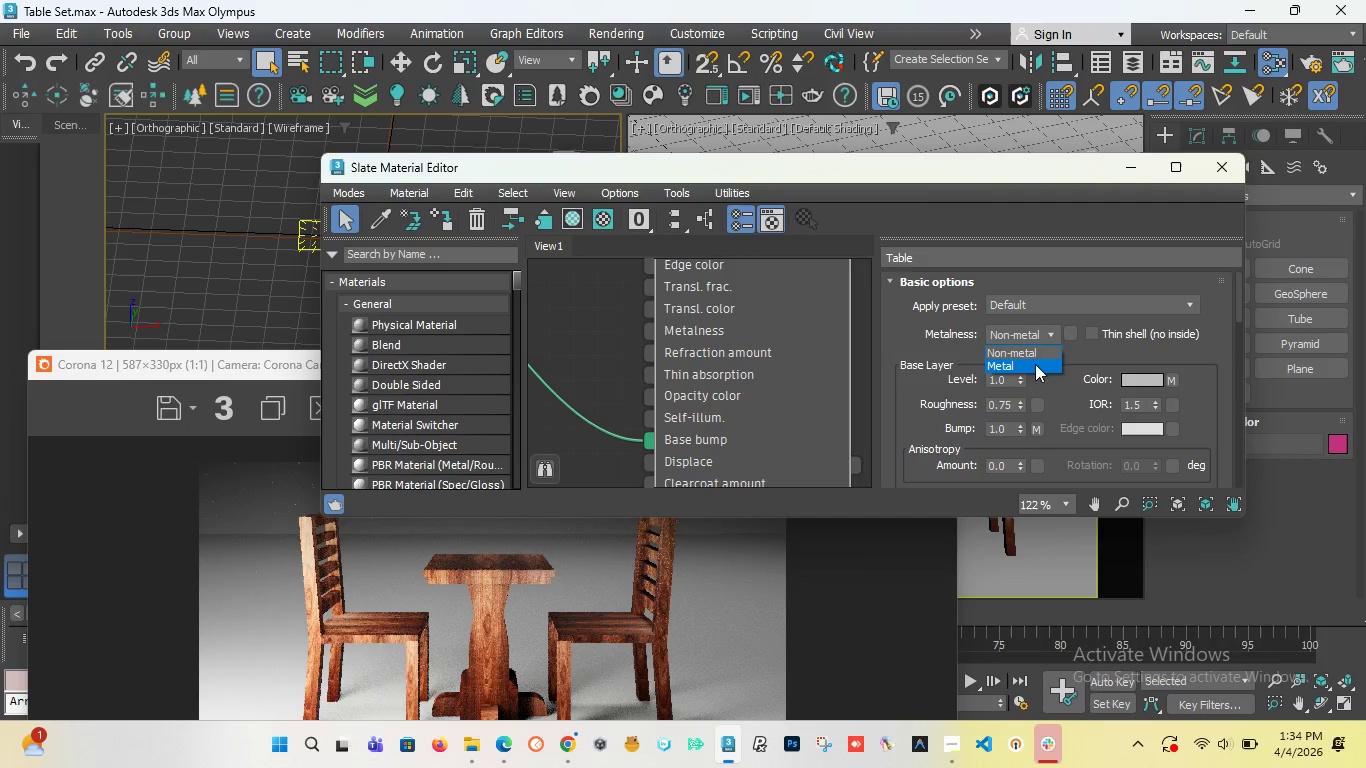 
left_click([1032, 361])
 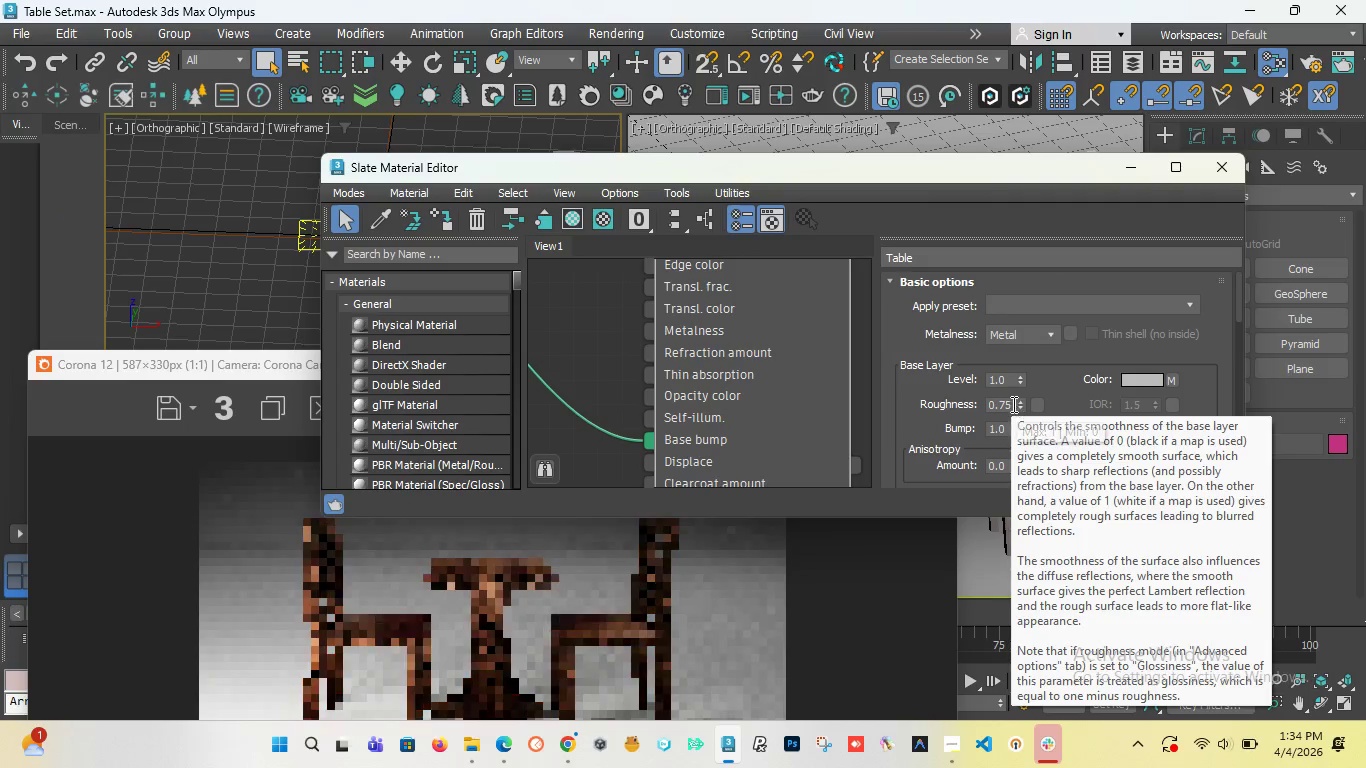 
left_click([1010, 404])
 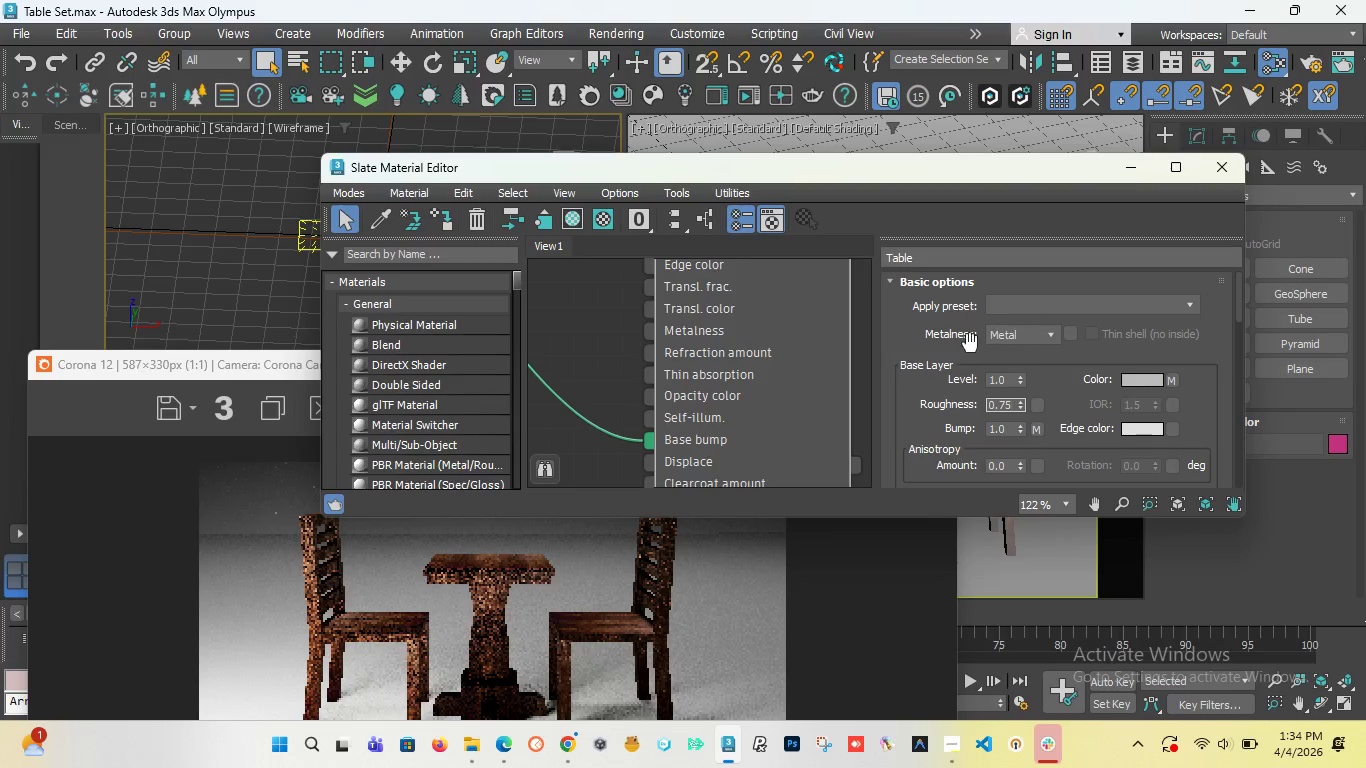 
wait(8.73)
 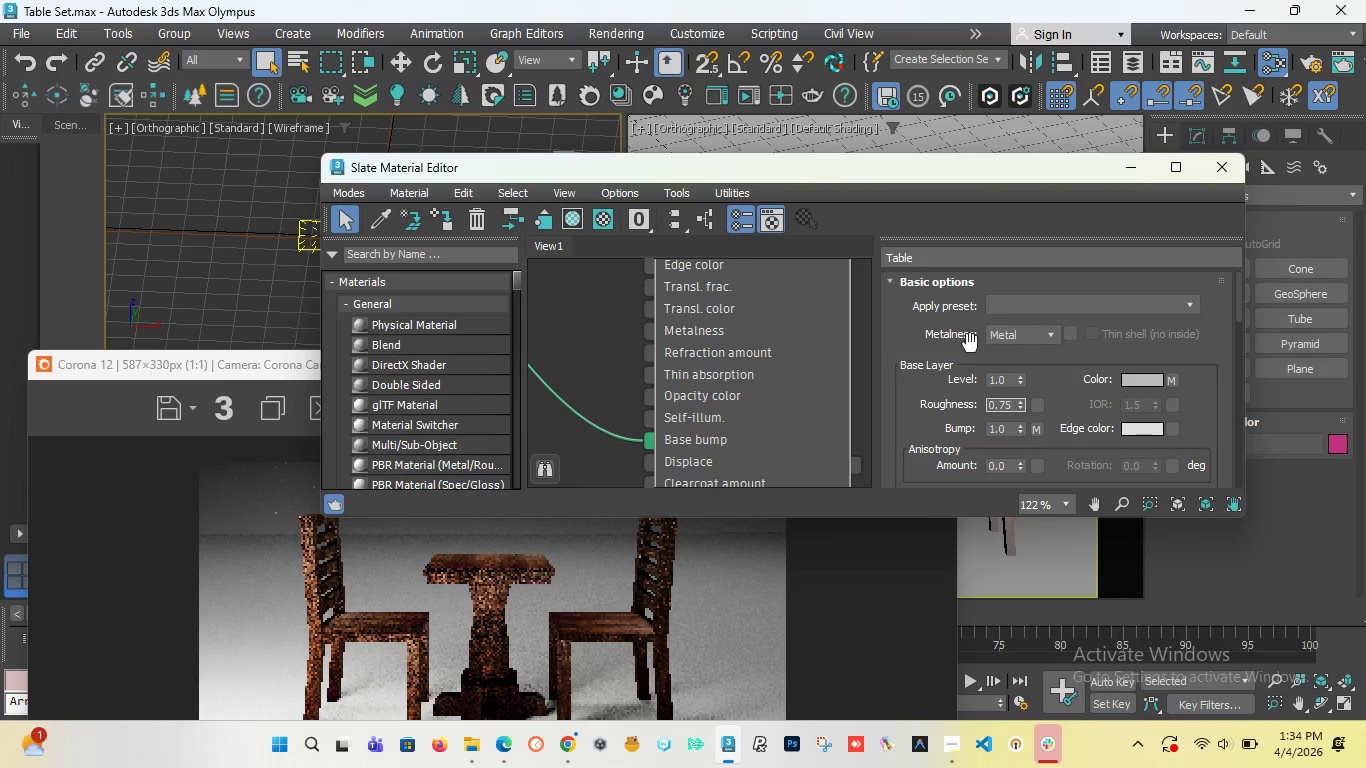 
key(Backspace)
 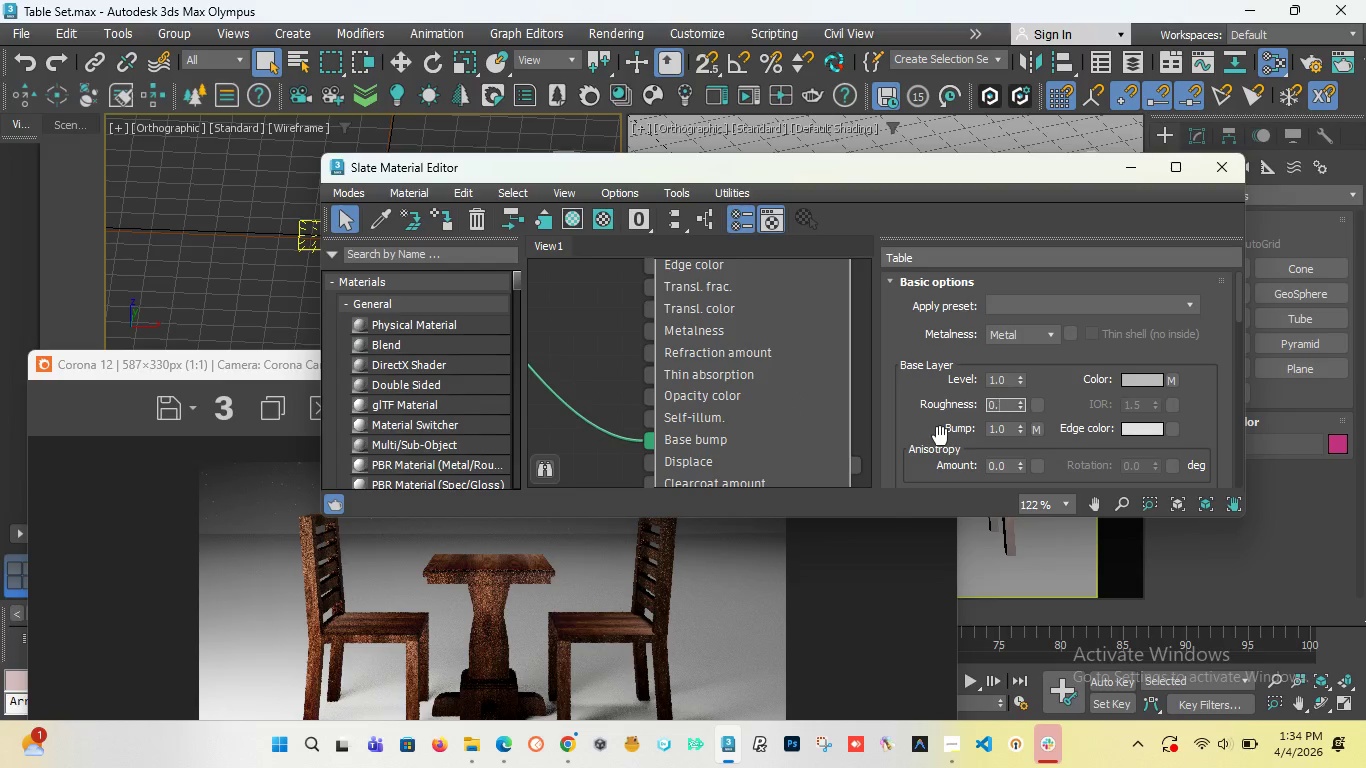 
key(Backspace)
 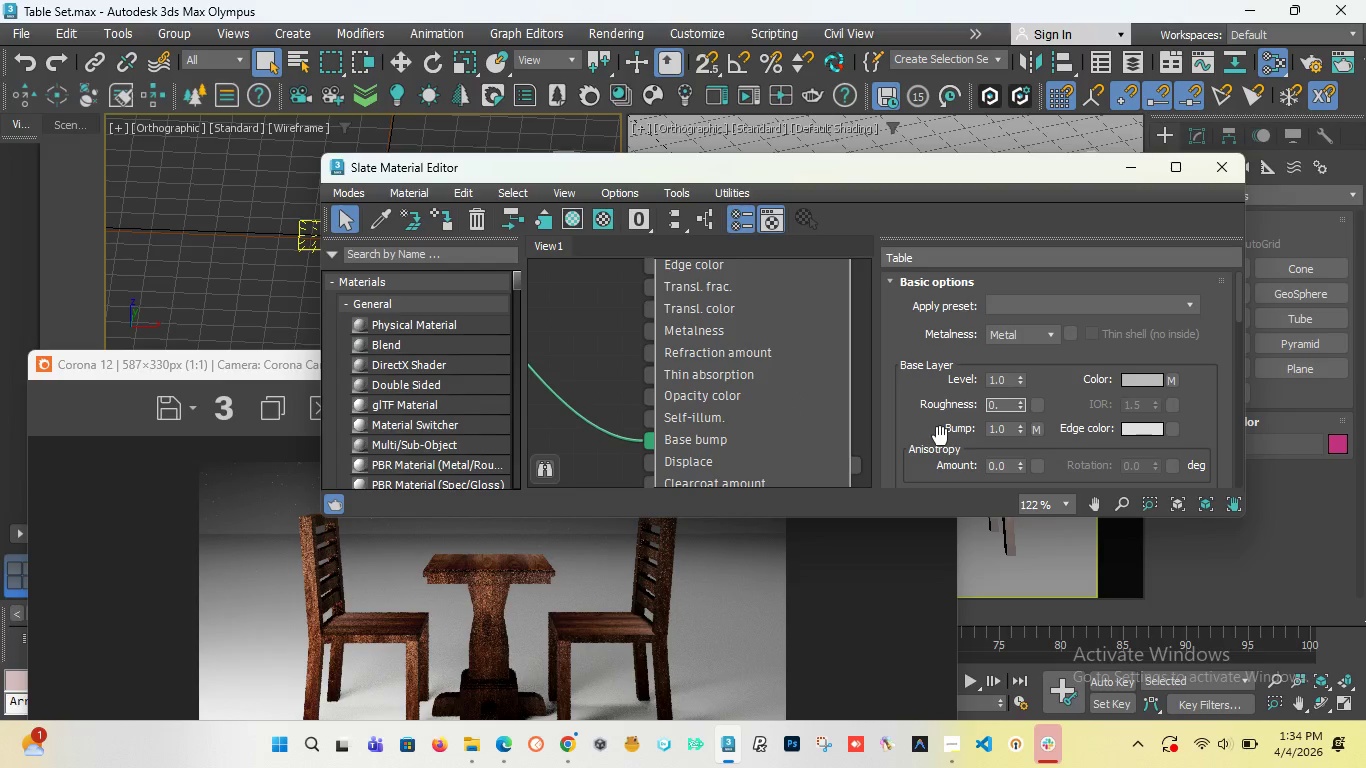 
key(4)
 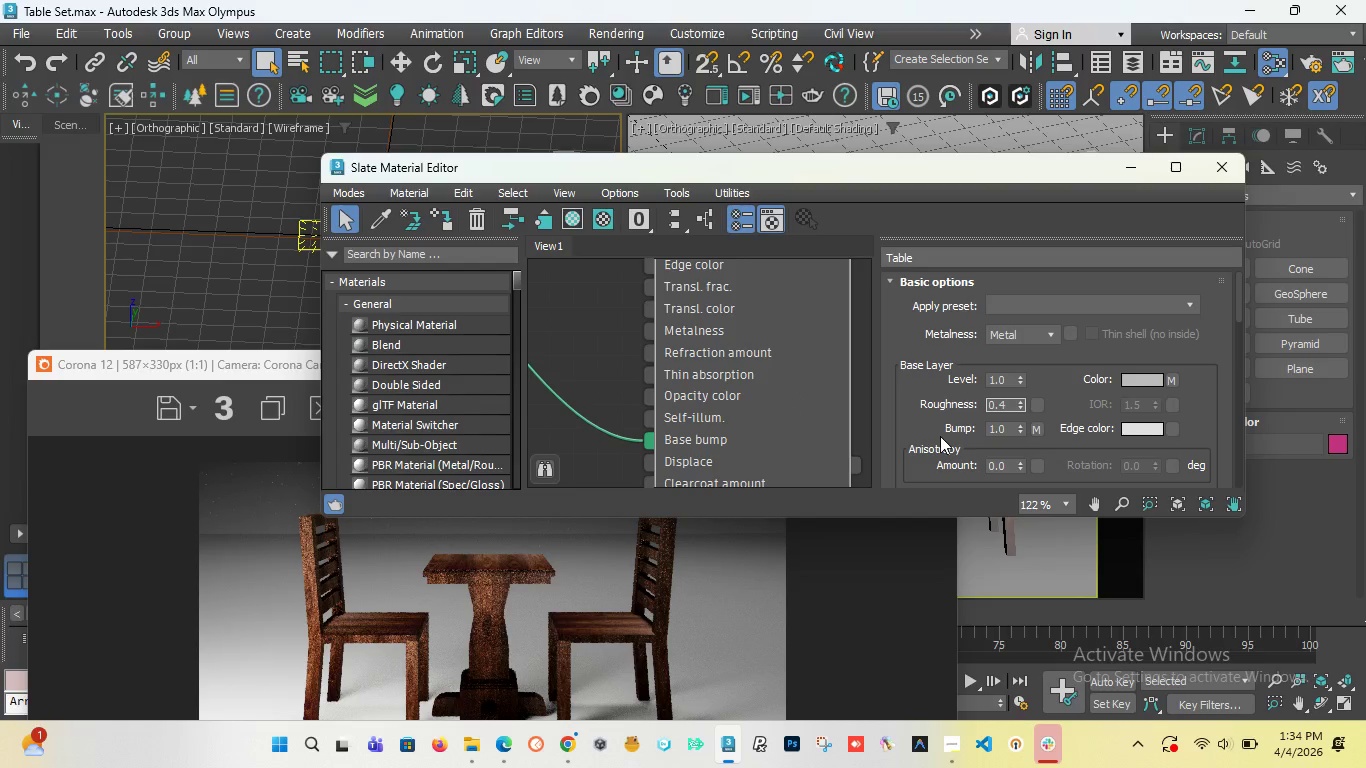 
key(Enter)
 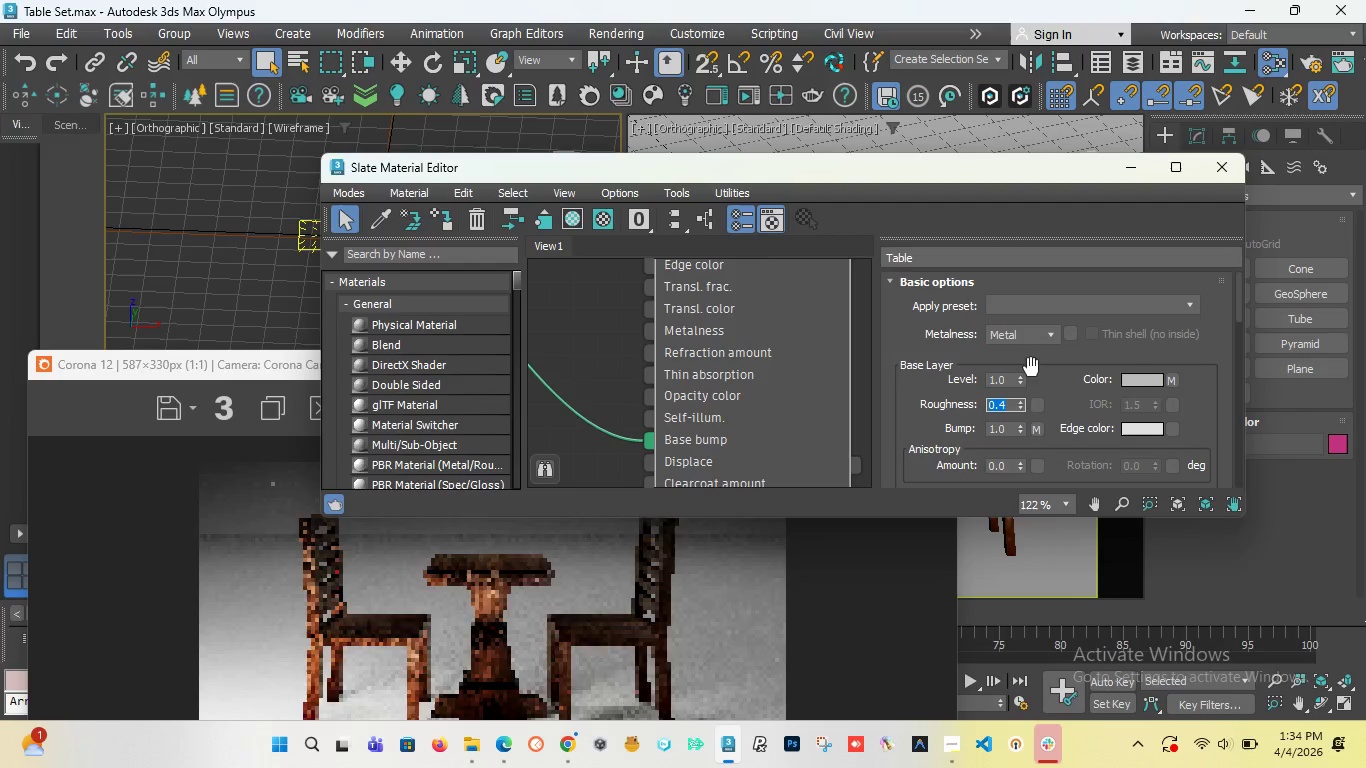 
key(ArrowRight)
 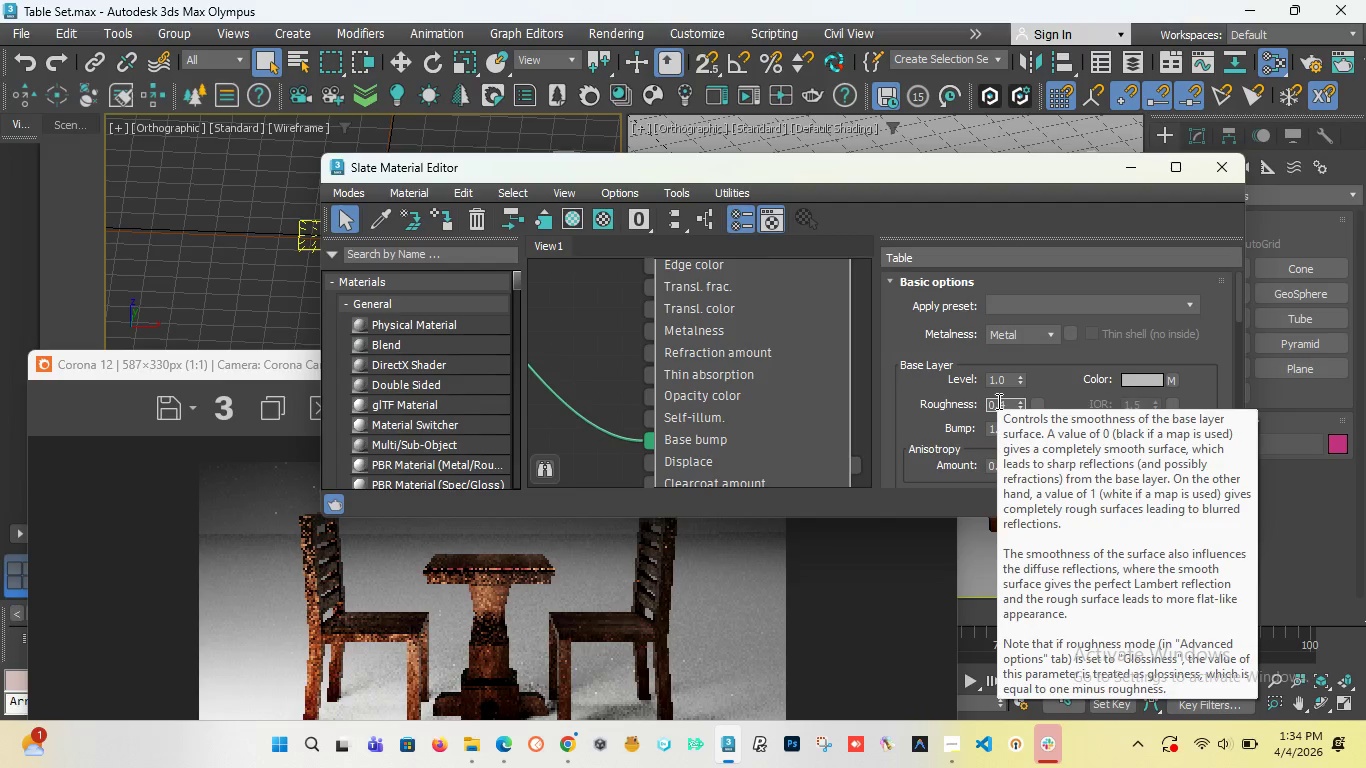 
key(Backspace)
 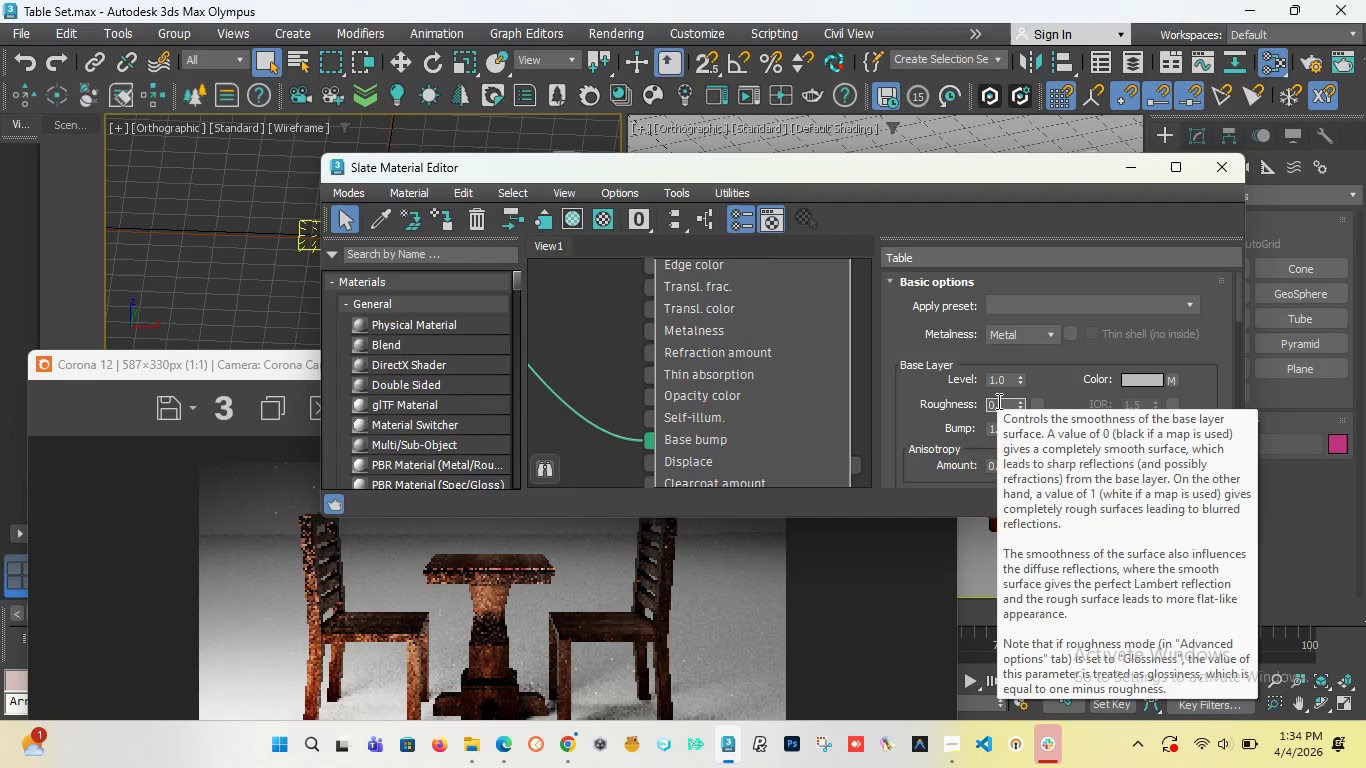 
key(6)
 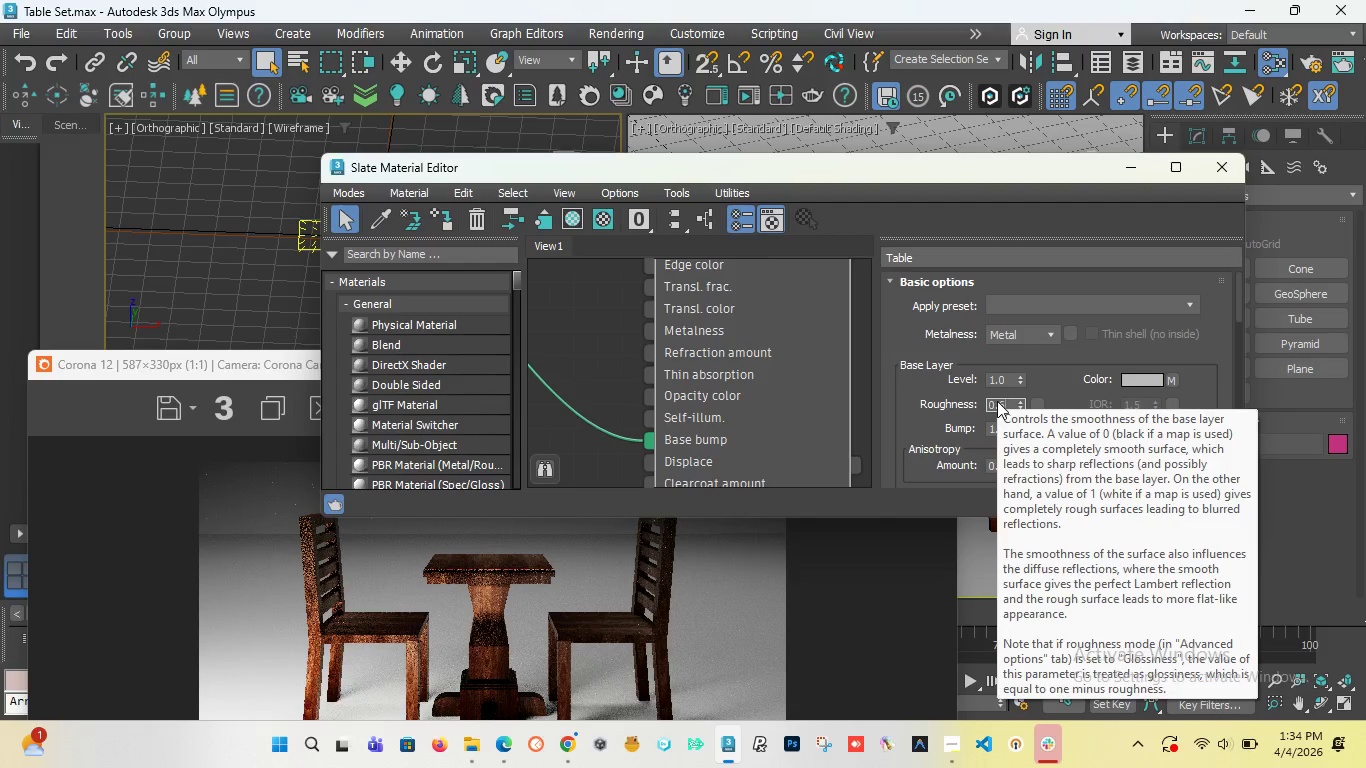 
key(Enter)
 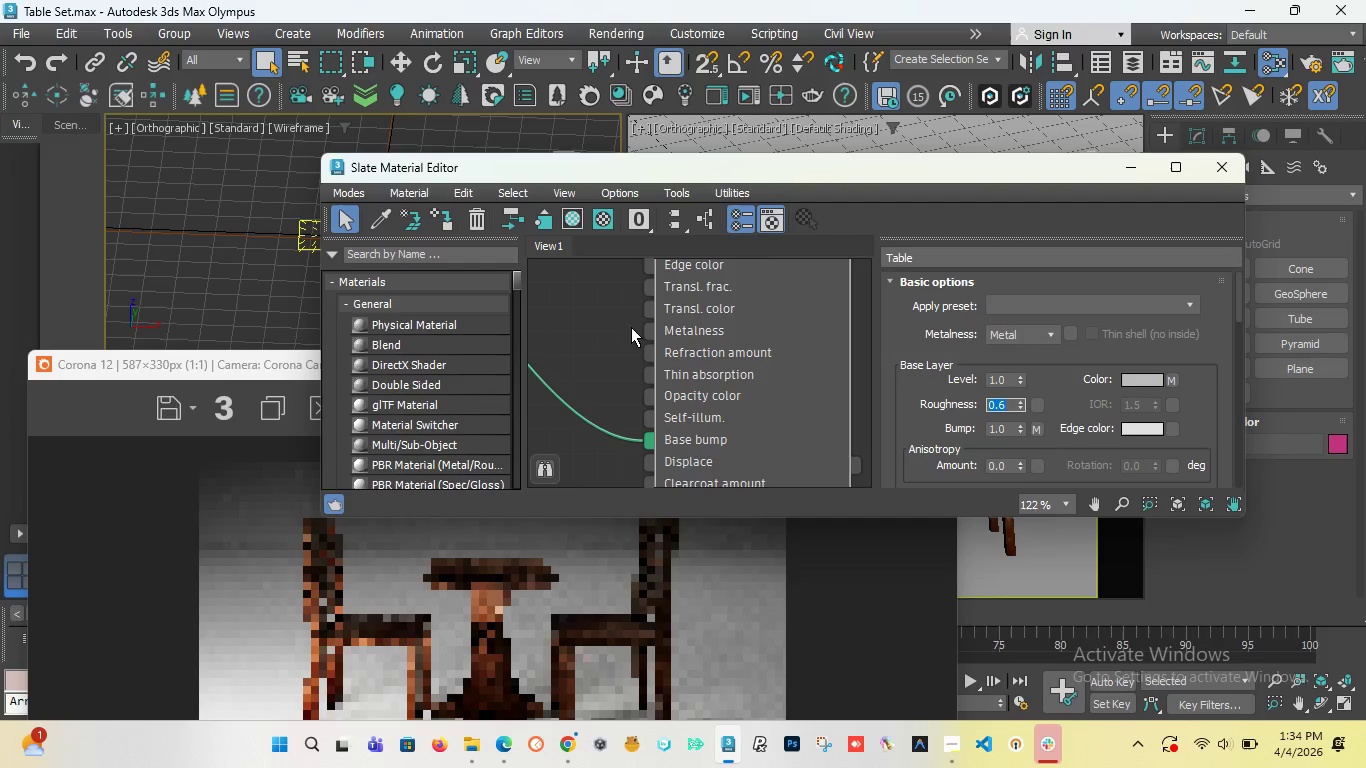 
left_click([613, 363])
 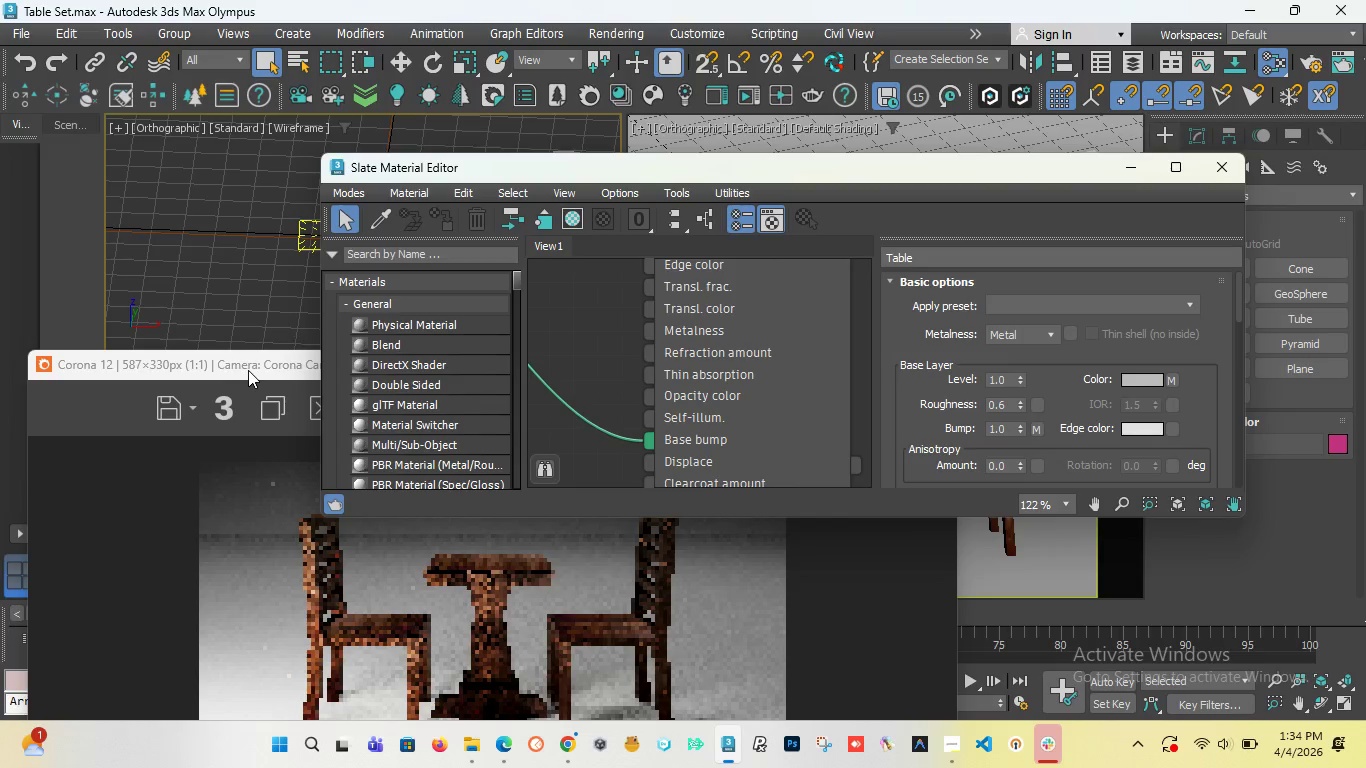 
left_click([248, 371])
 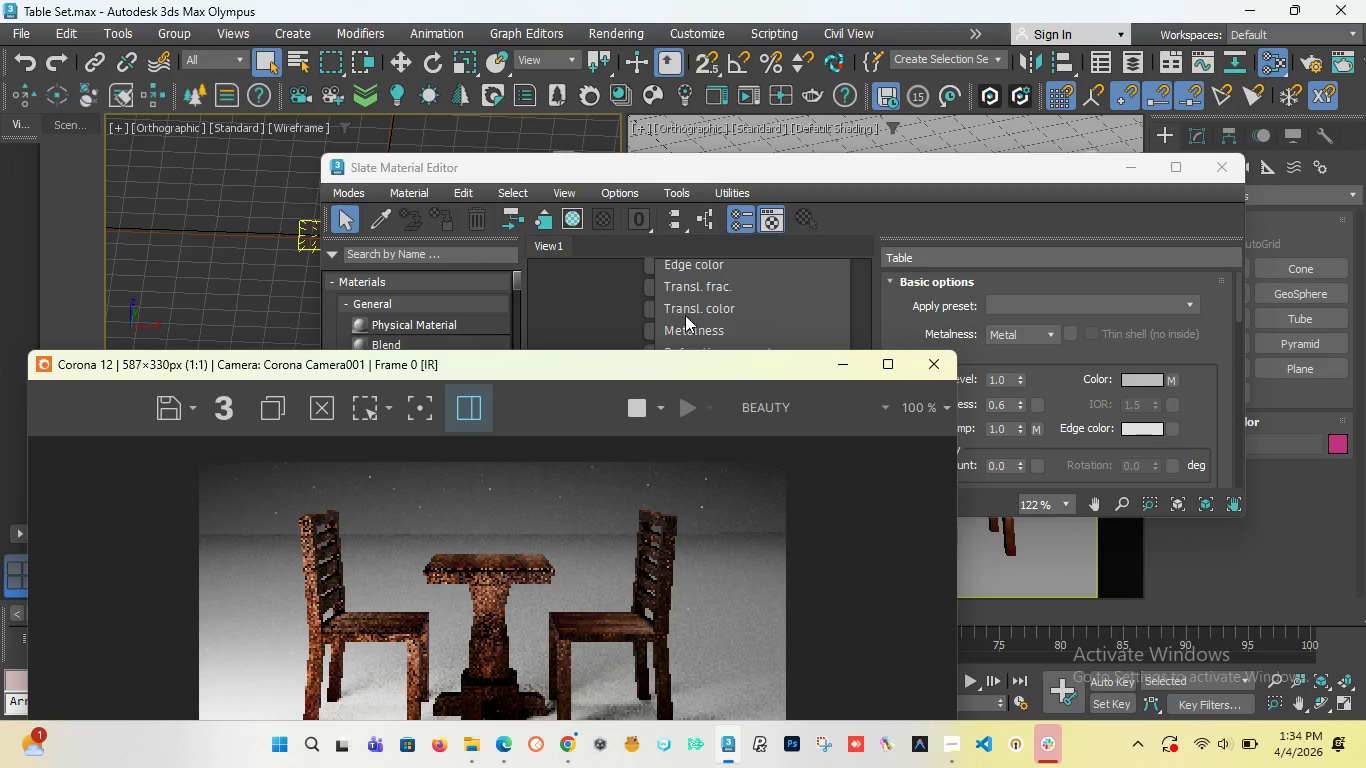 
scroll: coordinate [700, 290], scroll_direction: down, amount: 8.0
 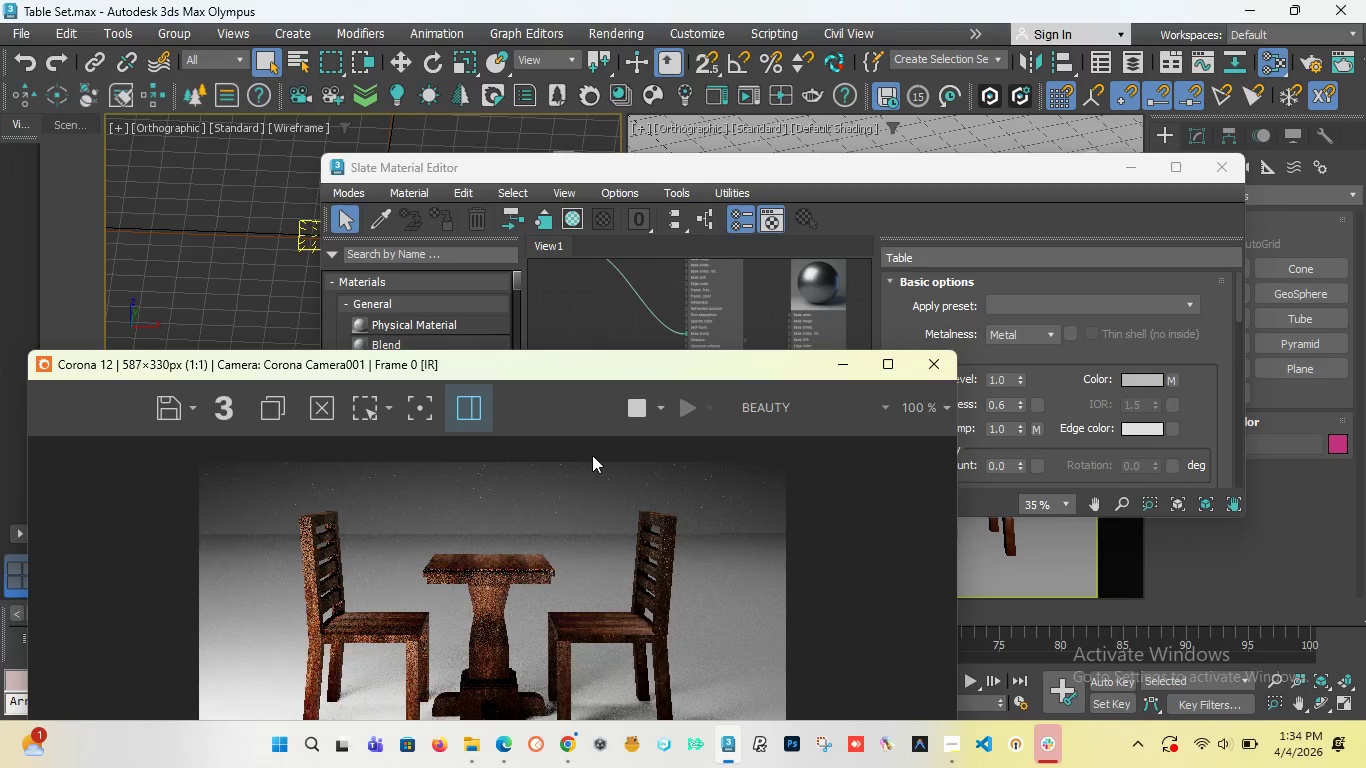 
mouse_move([1015, 334])
 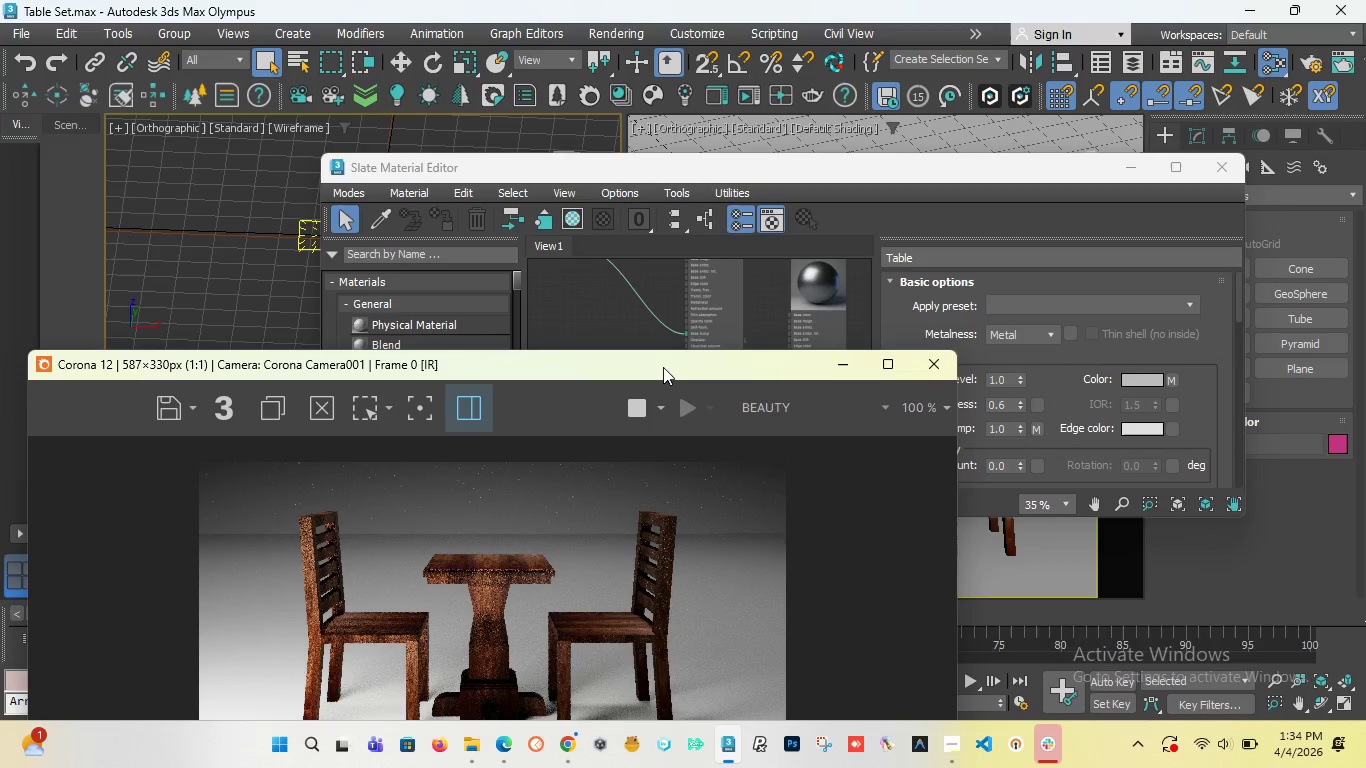 
left_click_drag(start_coordinate=[663, 367], to_coordinate=[652, 466])
 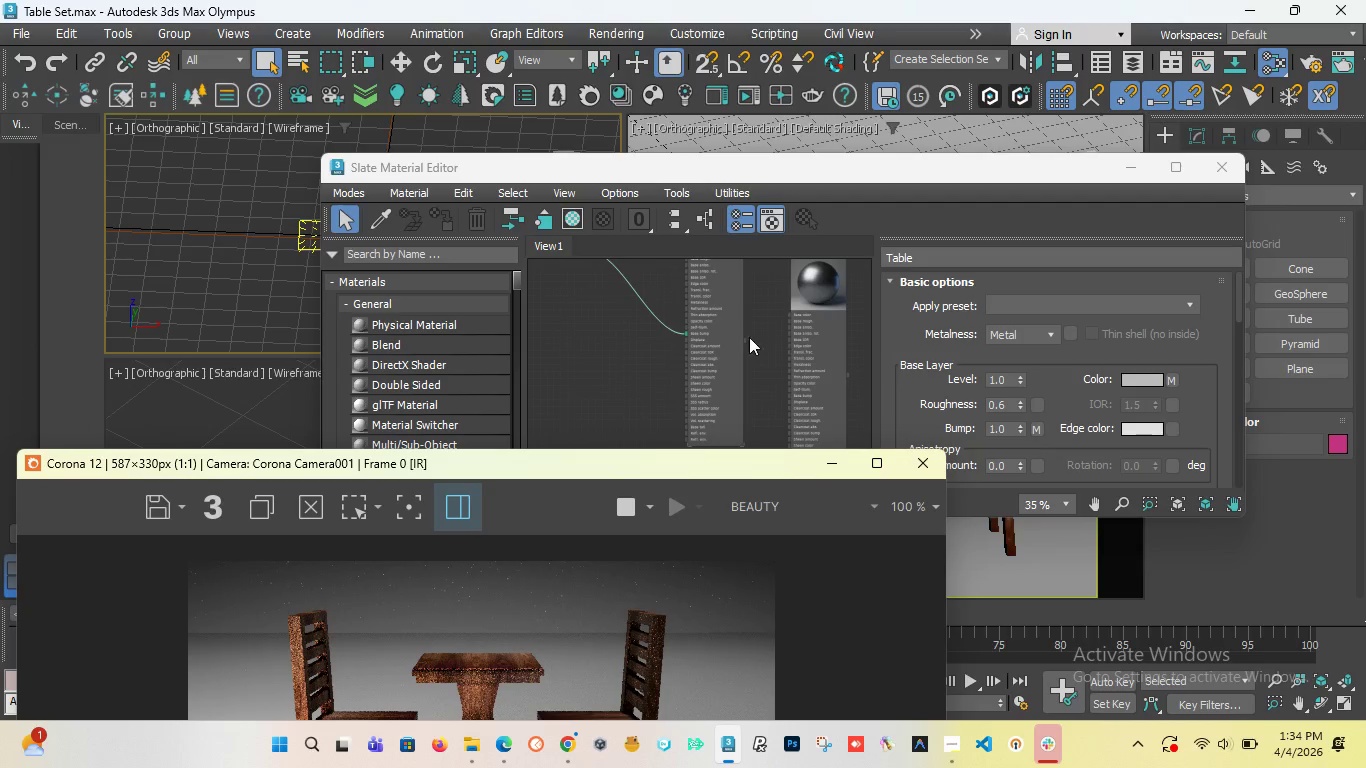 
scroll: coordinate [731, 331], scroll_direction: none, amount: 0.0
 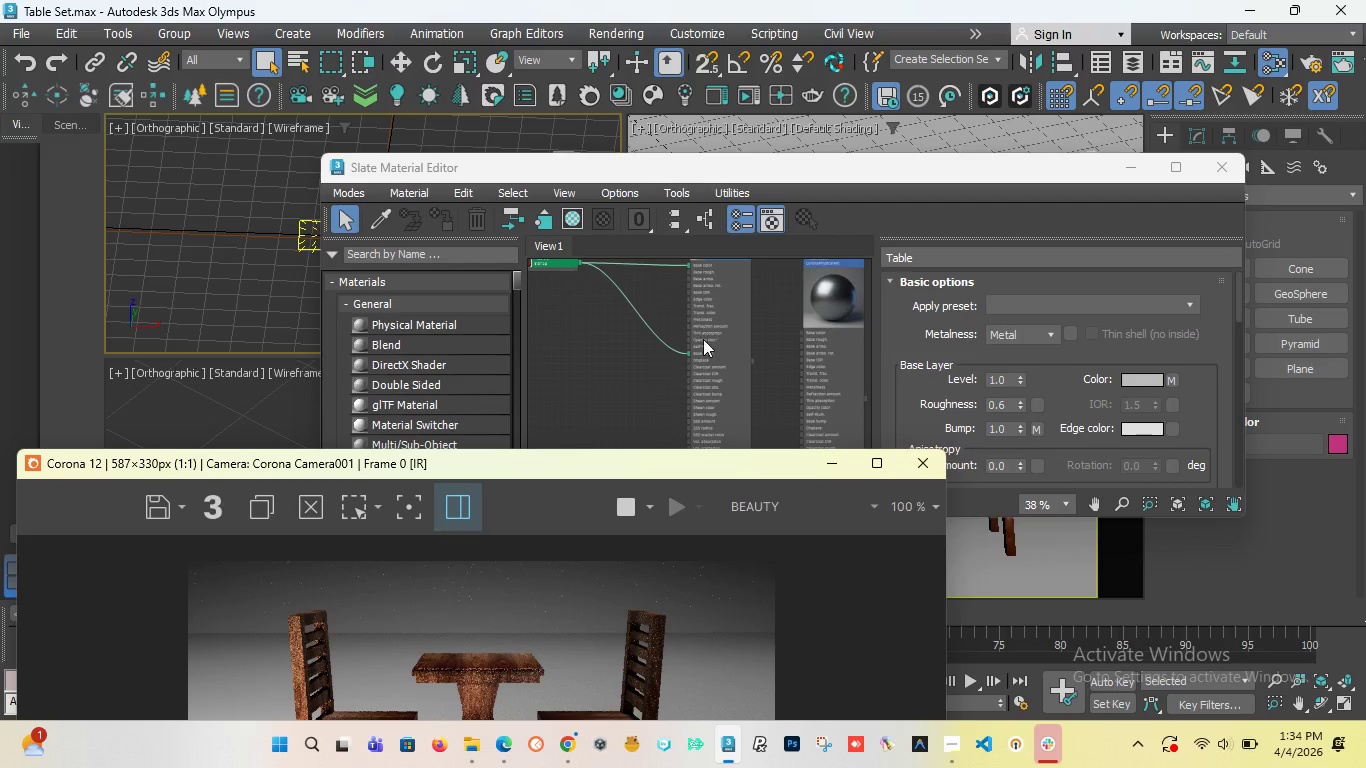 
scroll: coordinate [703, 339], scroll_direction: down, amount: 2.0
 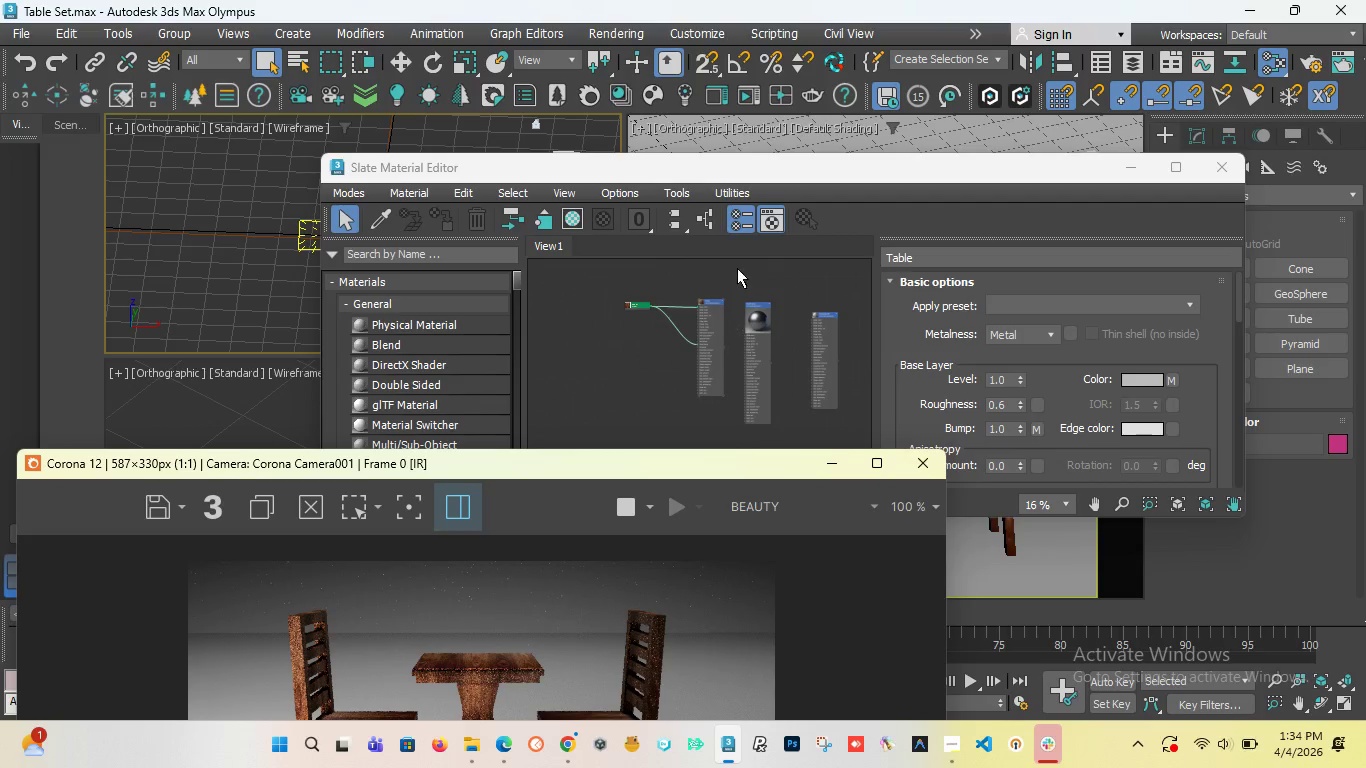 
scroll: coordinate [678, 309], scroll_direction: up, amount: 3.0
 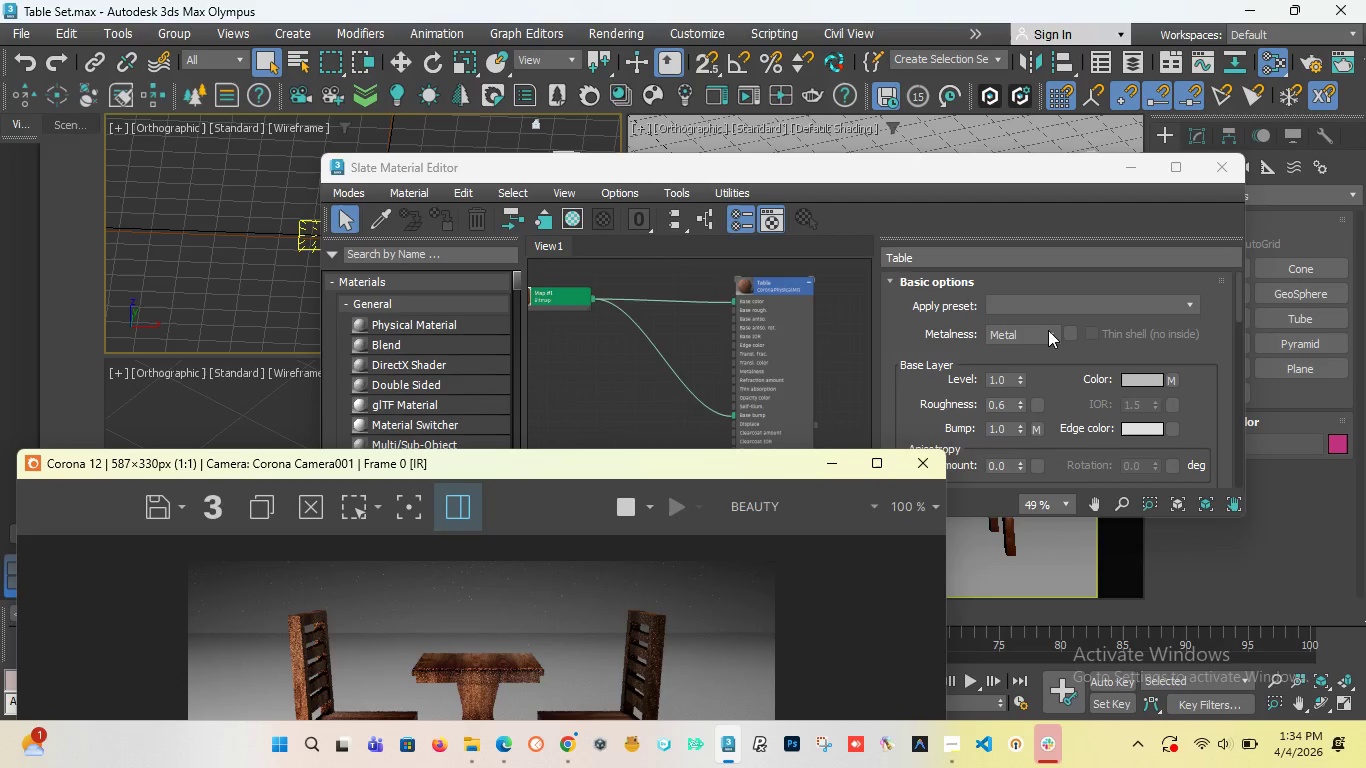 
left_click([1049, 331])
 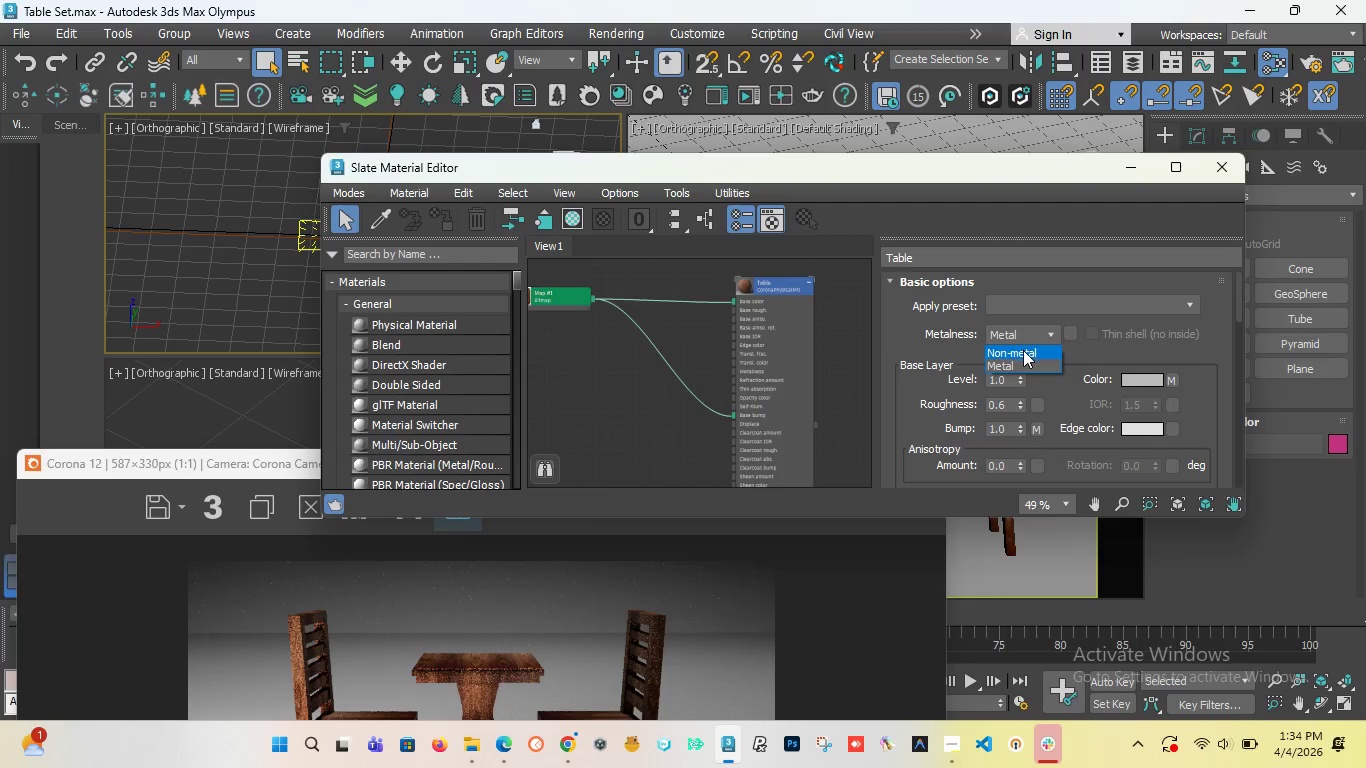 
left_click([1023, 350])
 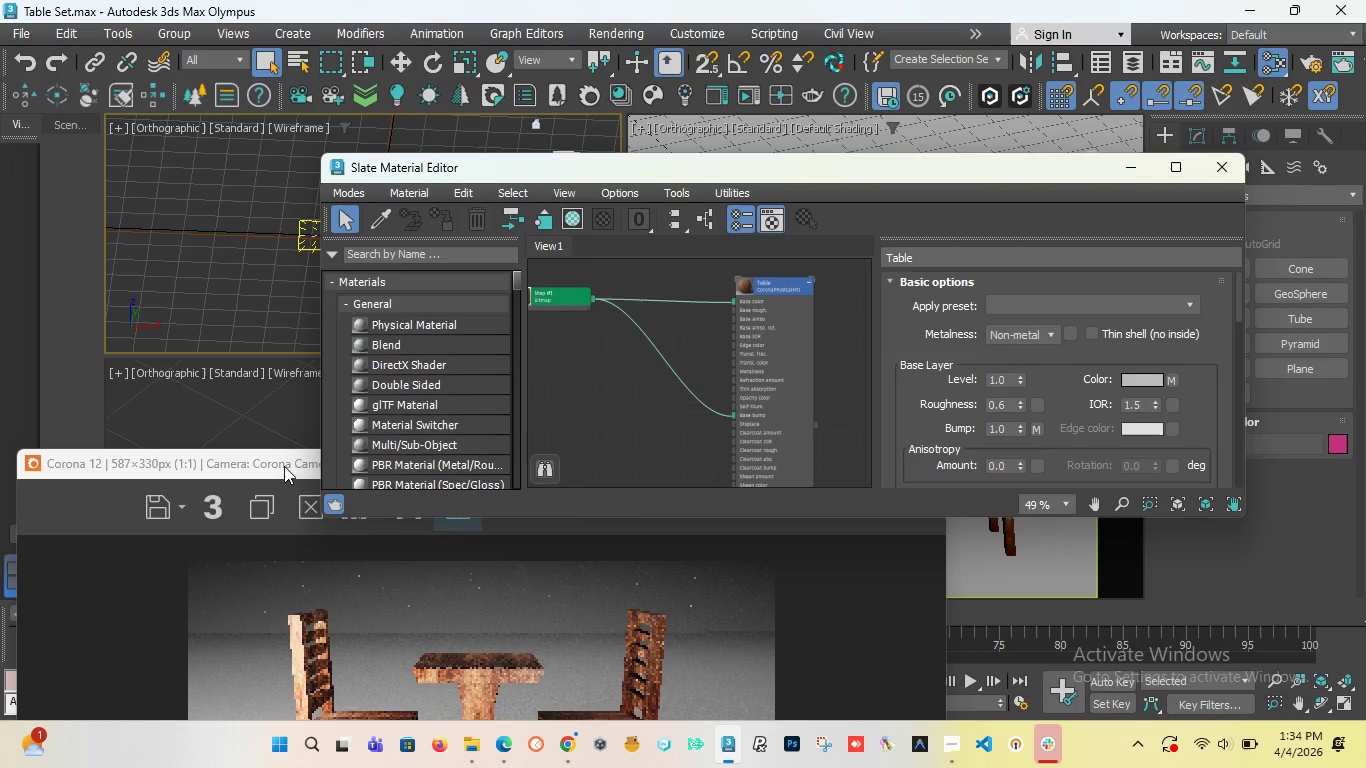 
wait(7.84)
 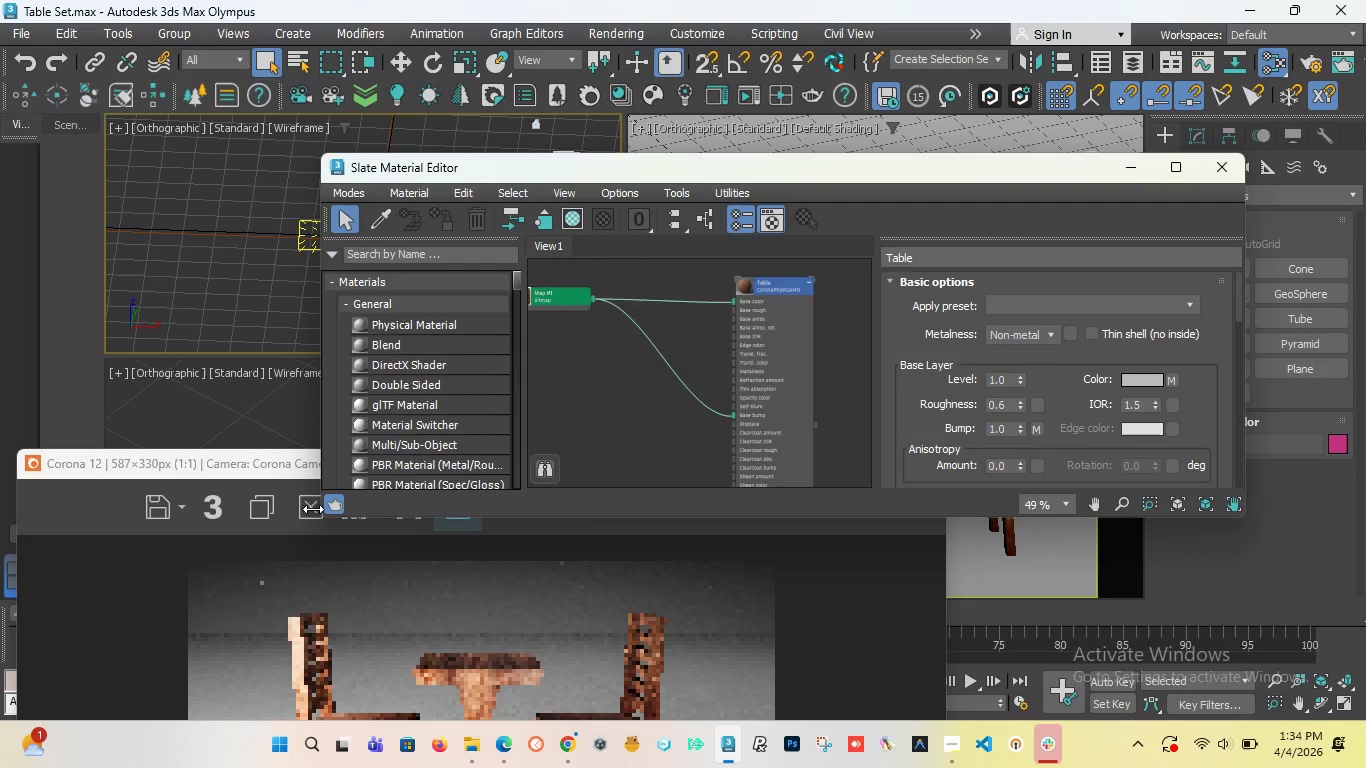 
left_click([1053, 331])
 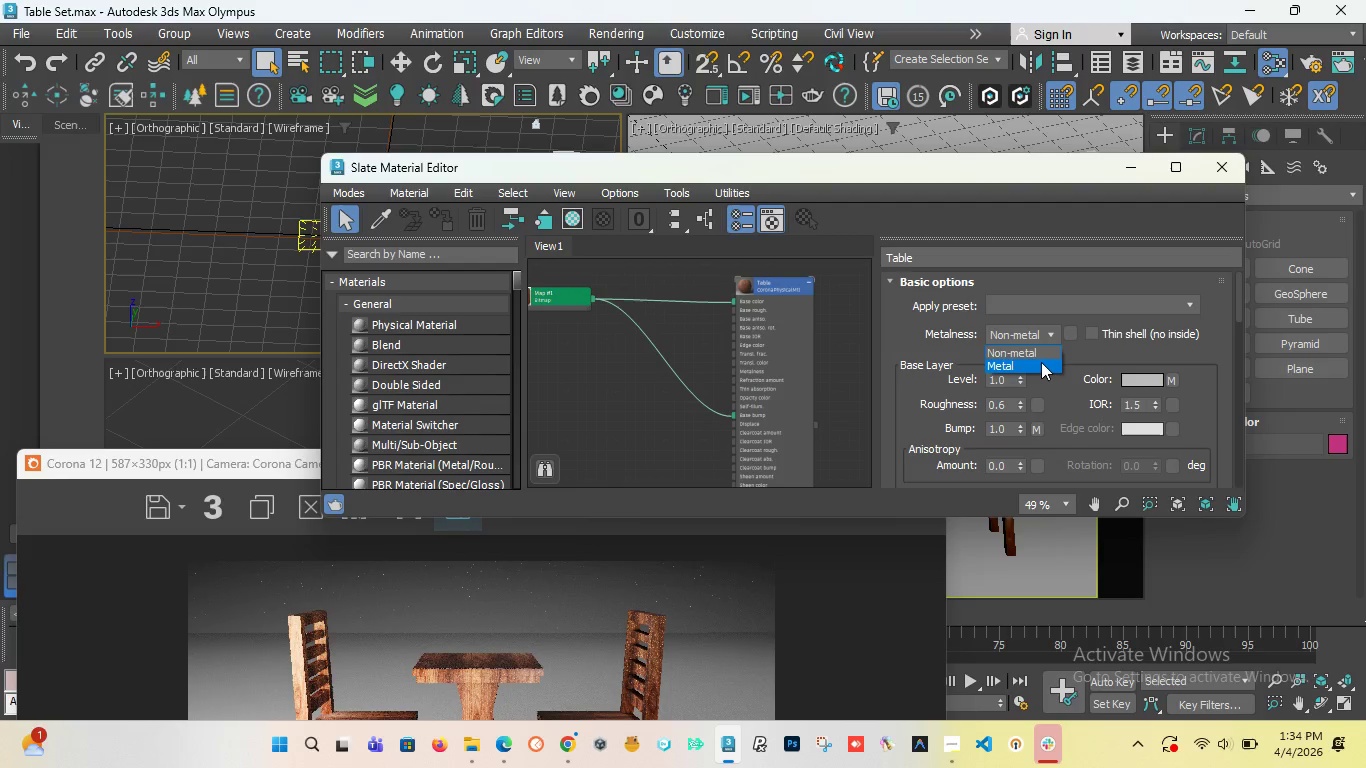 
left_click([1041, 362])
 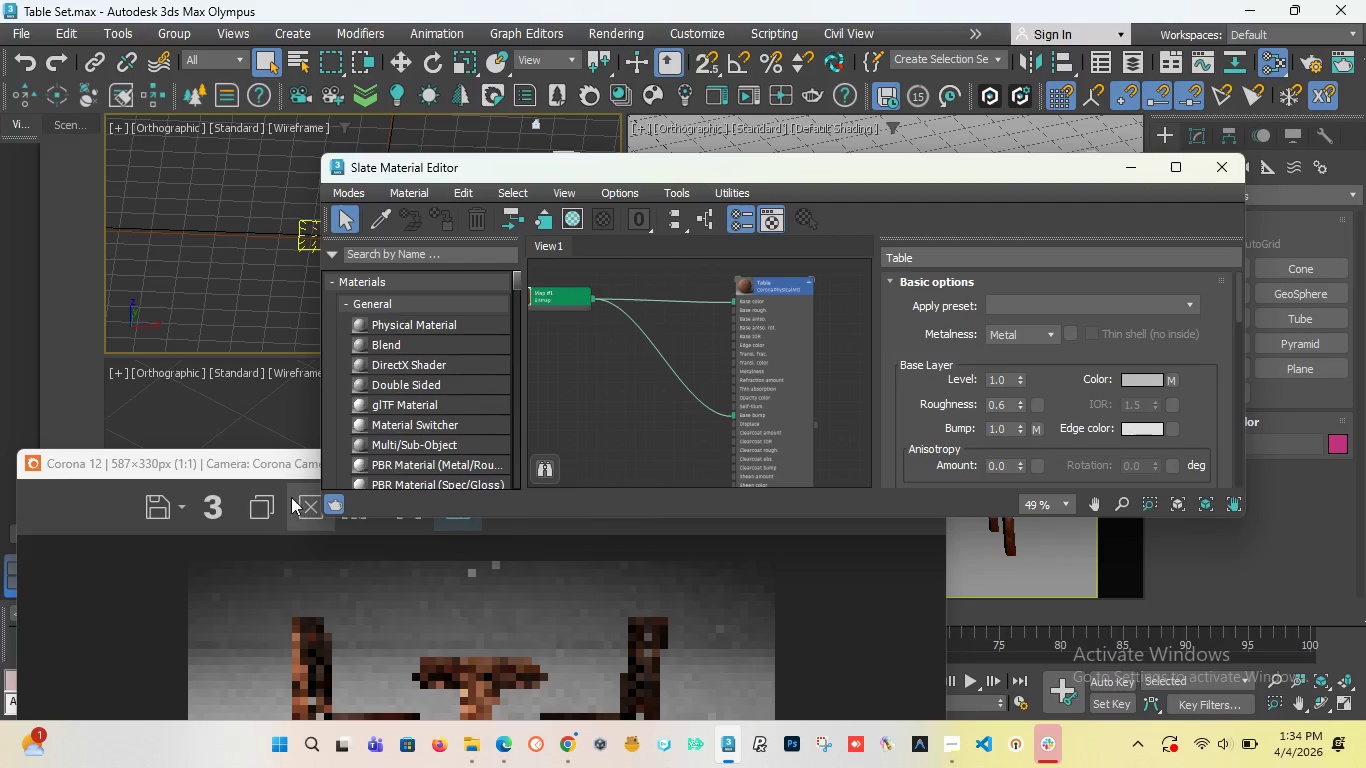 
left_click_drag(start_coordinate=[269, 466], to_coordinate=[253, 530])
 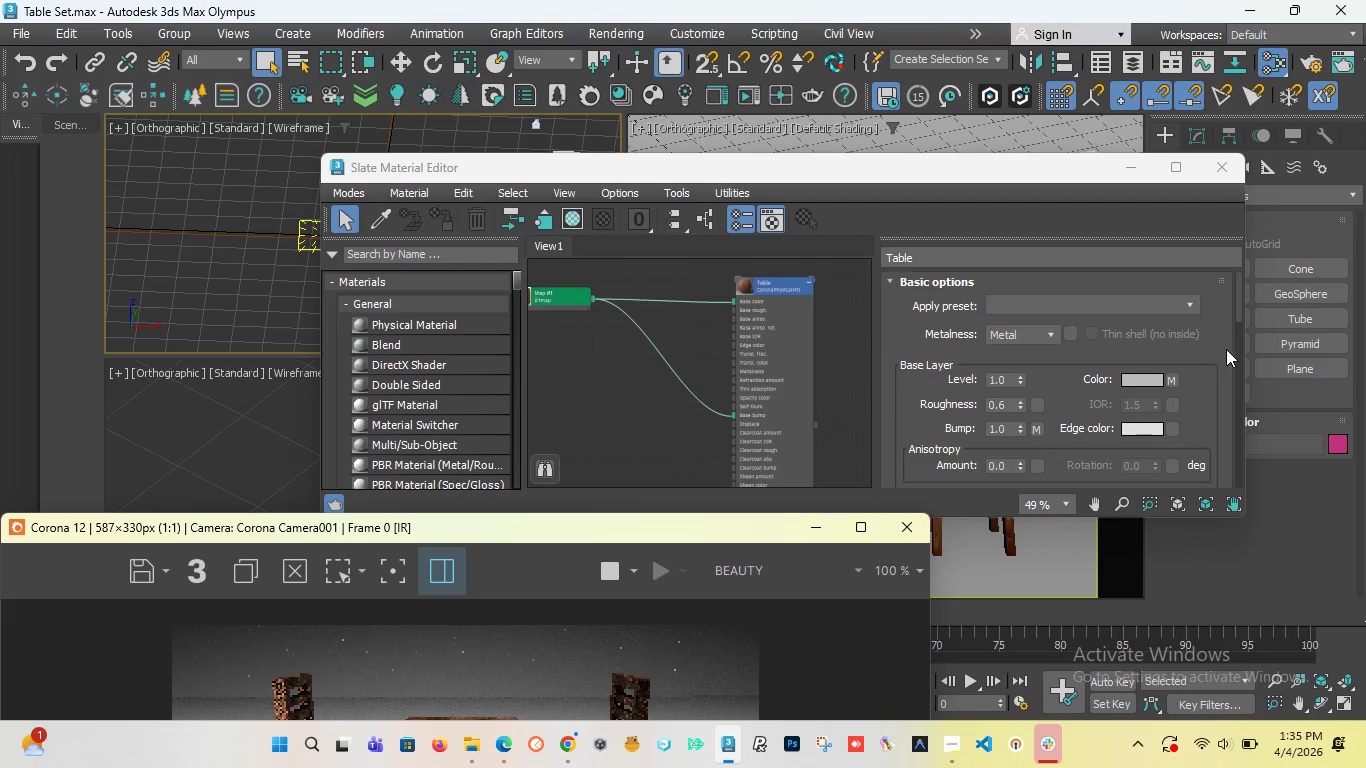 
left_click_drag(start_coordinate=[1236, 307], to_coordinate=[1238, 280])
 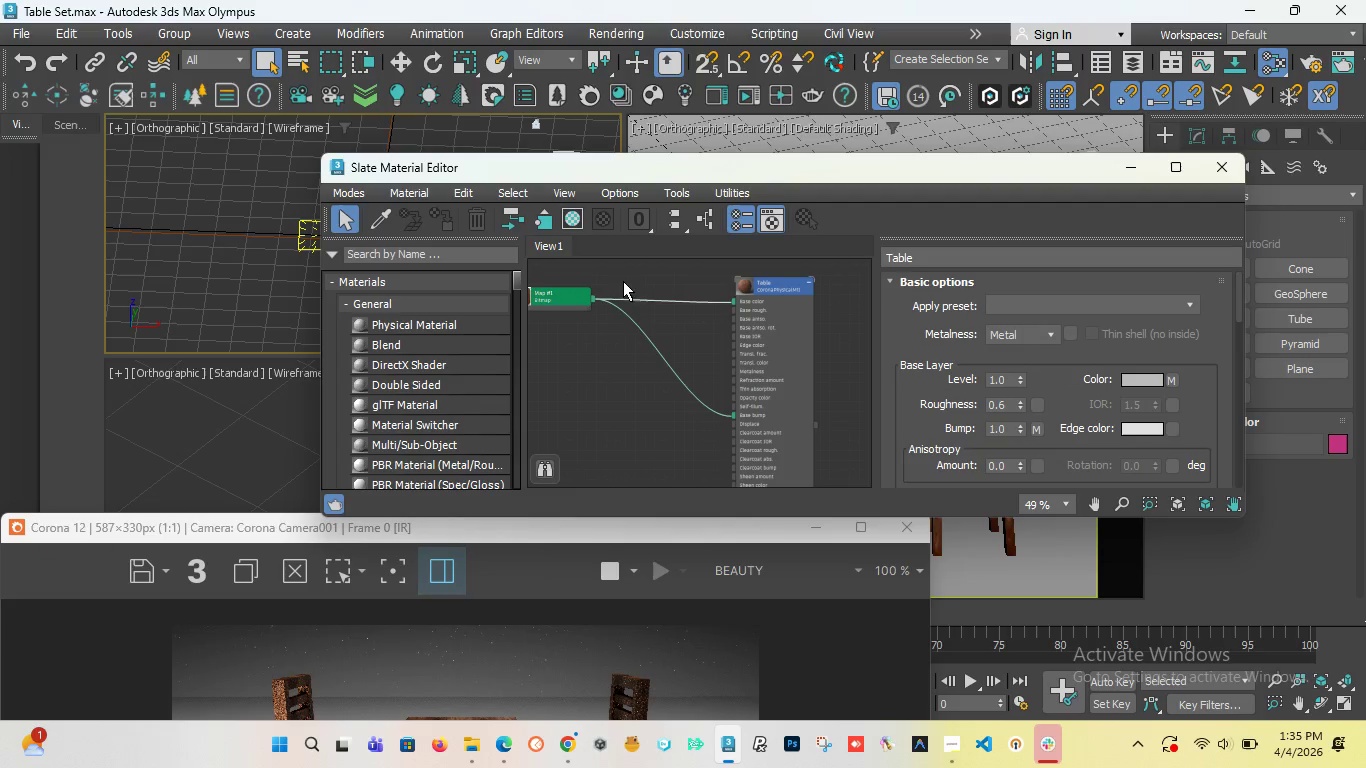 
scroll: coordinate [699, 326], scroll_direction: down, amount: 3.0
 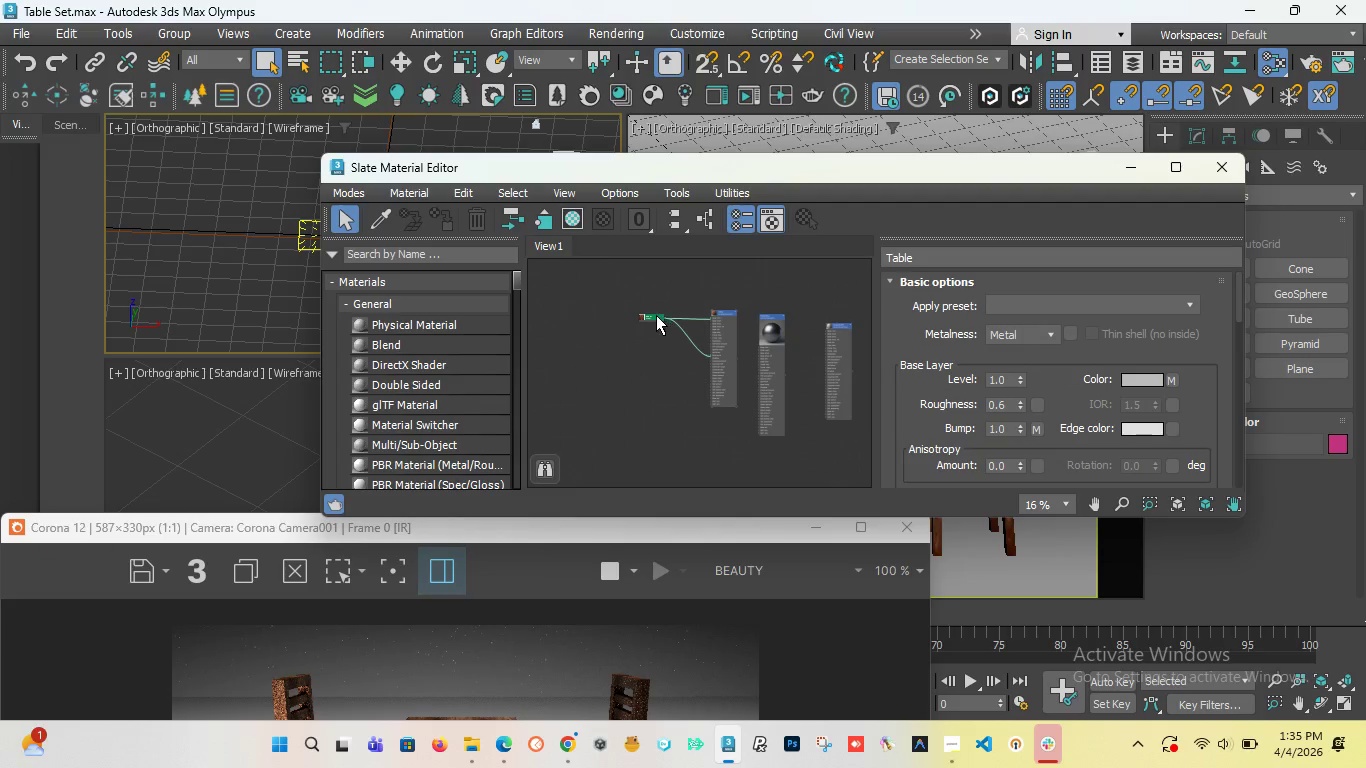 
left_click_drag(start_coordinate=[655, 315], to_coordinate=[608, 329])
 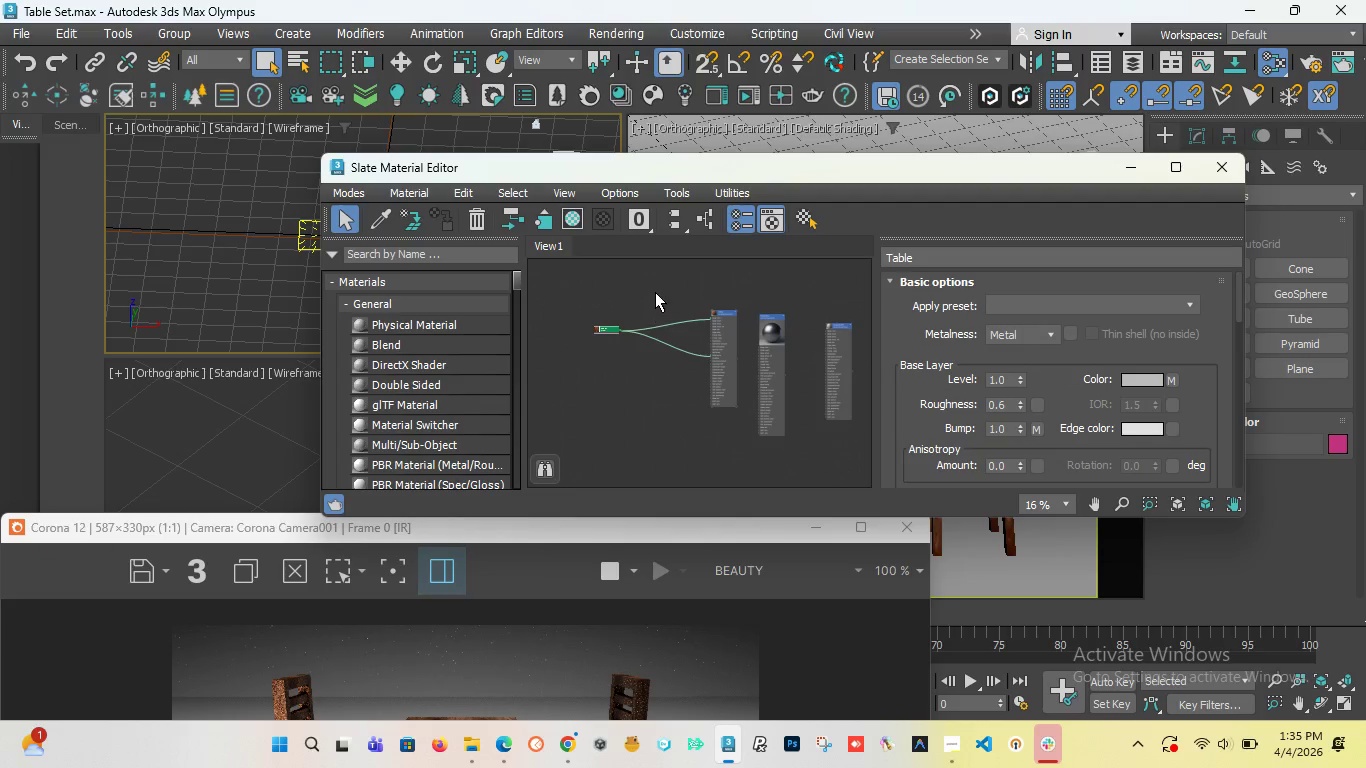 
right_click([655, 290])
 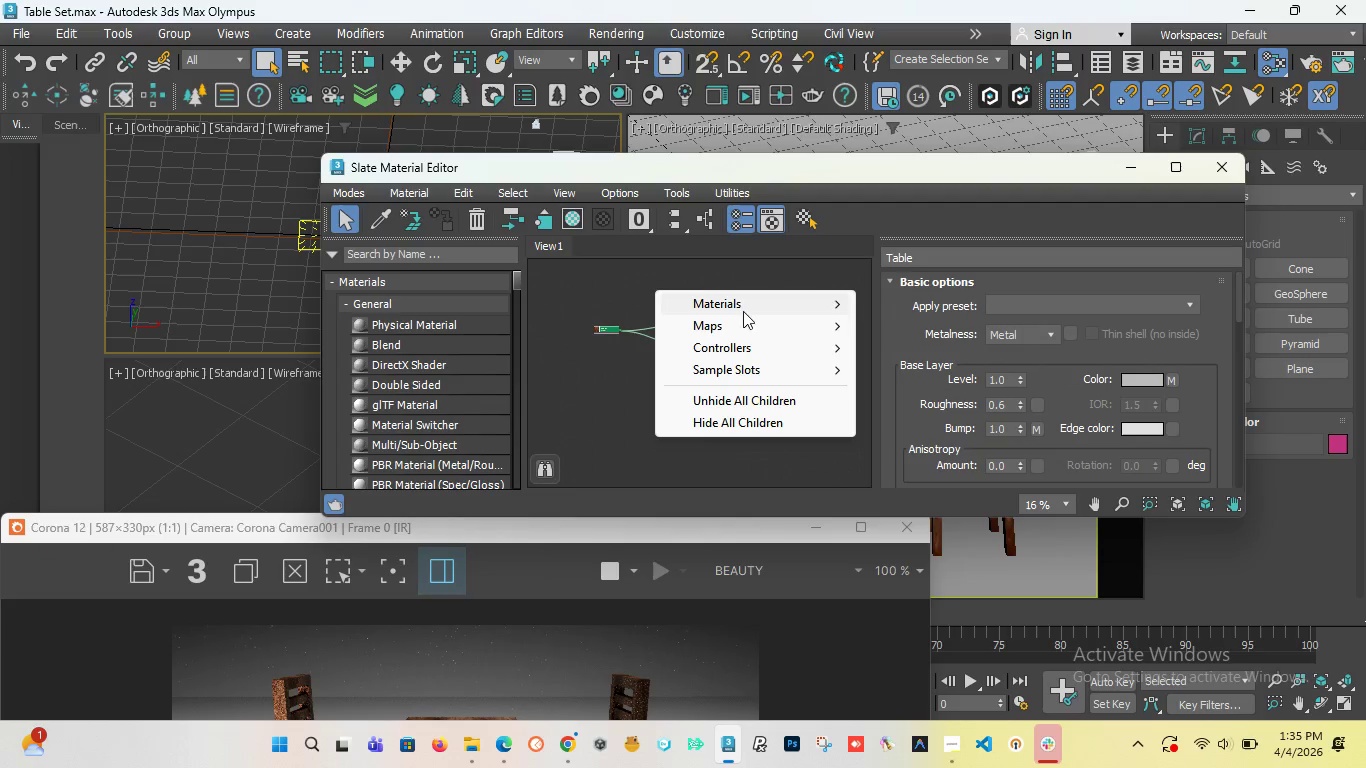 
mouse_move([792, 331])
 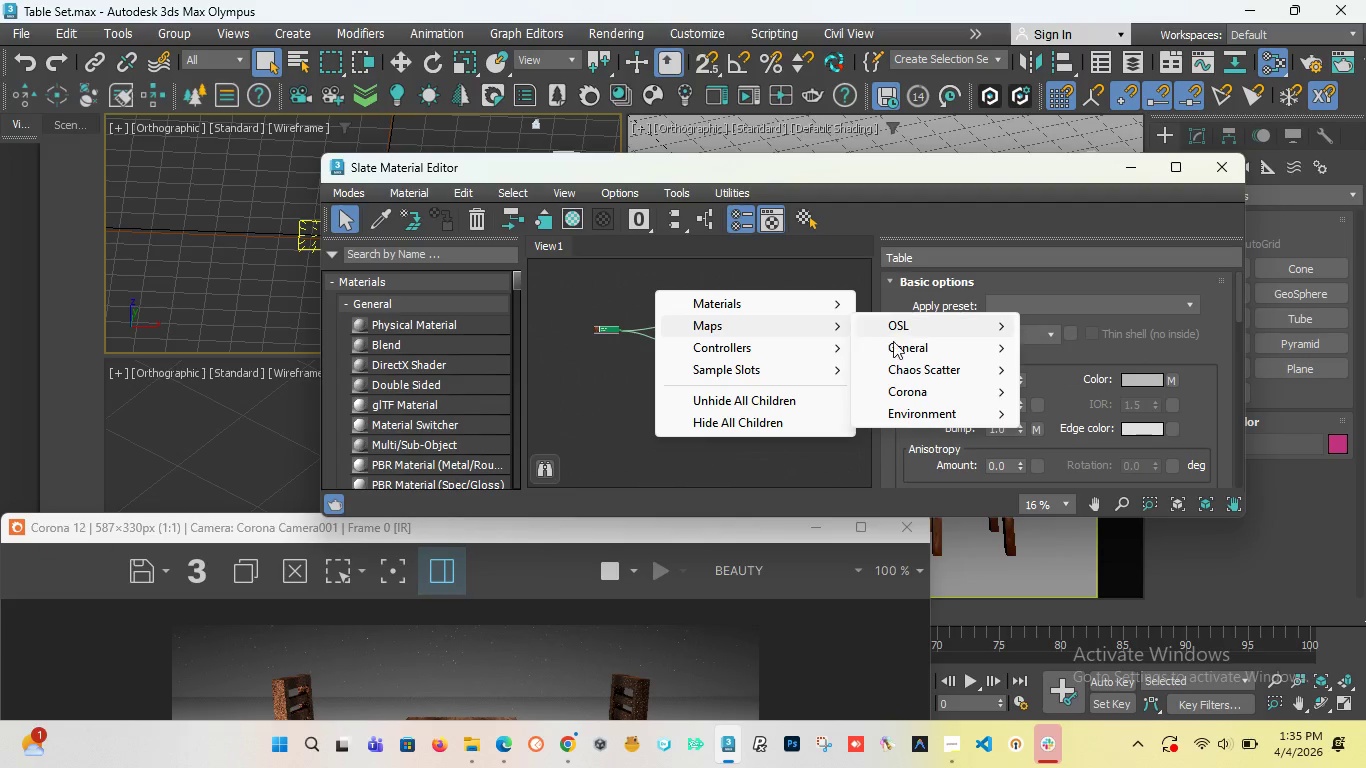 
mouse_move([923, 350])
 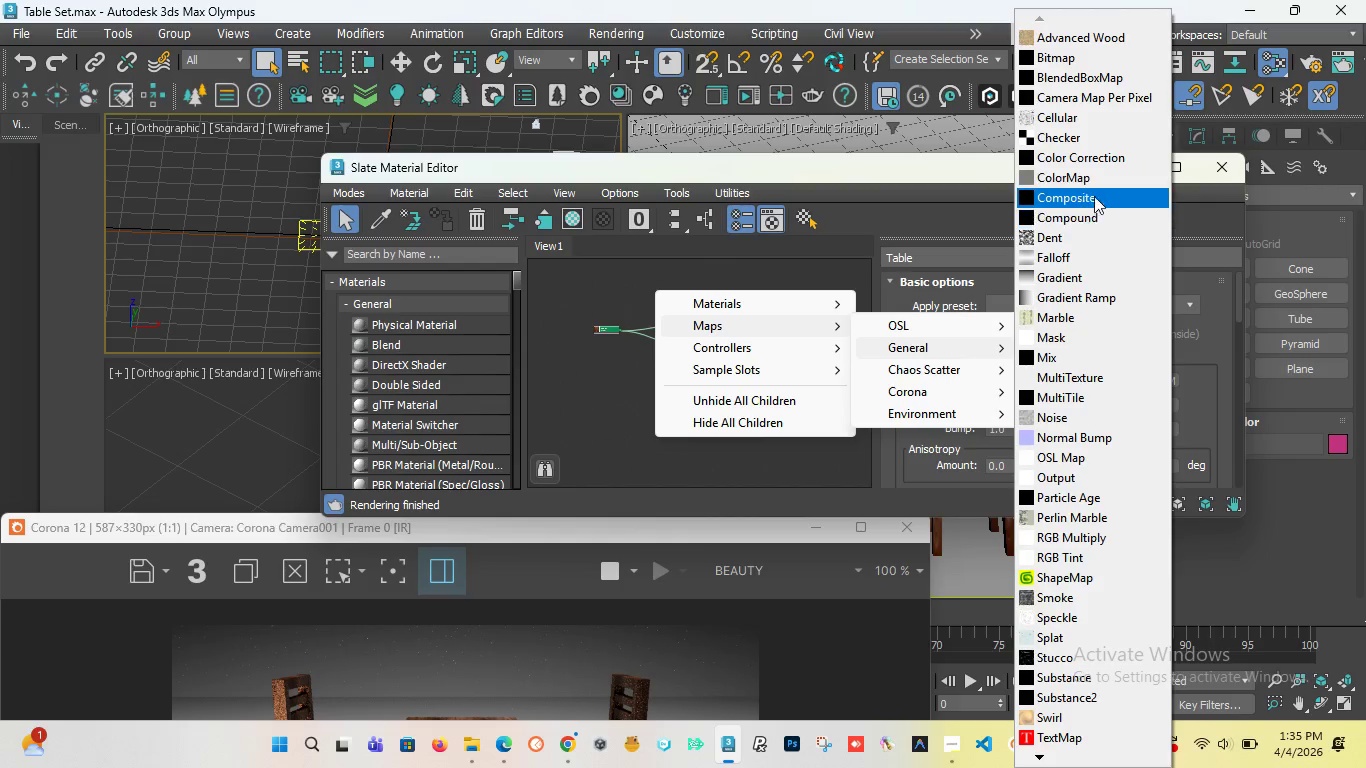 
left_click([1095, 192])
 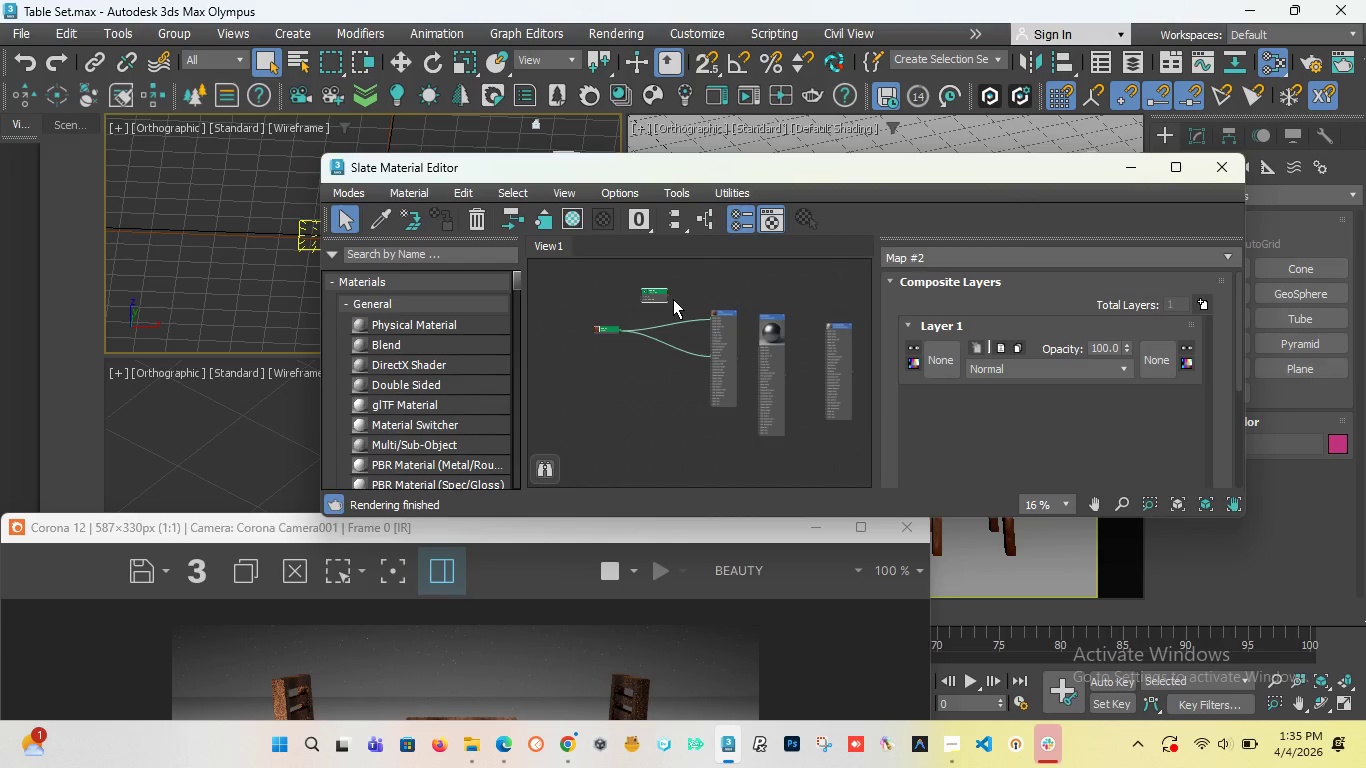 
scroll: coordinate [670, 299], scroll_direction: up, amount: 4.0
 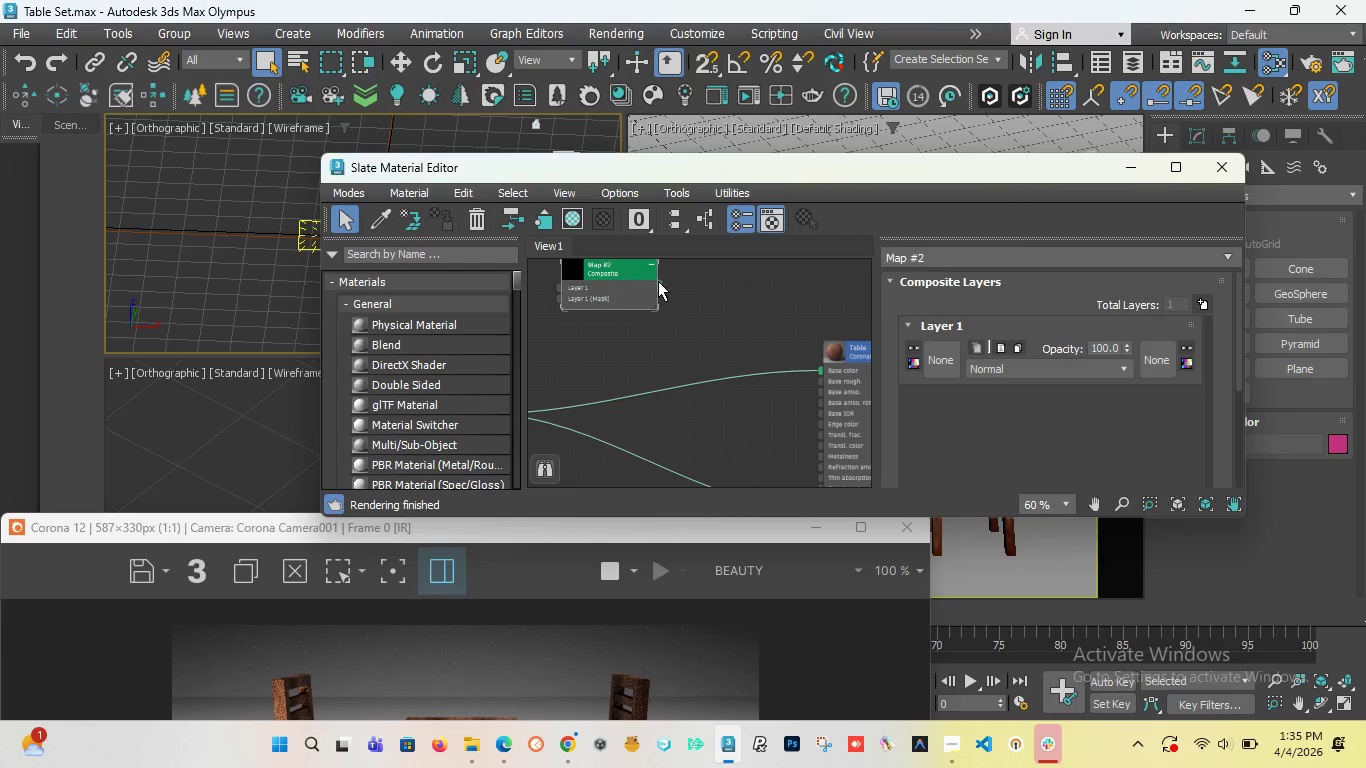 
left_click_drag(start_coordinate=[658, 281], to_coordinate=[686, 384])
 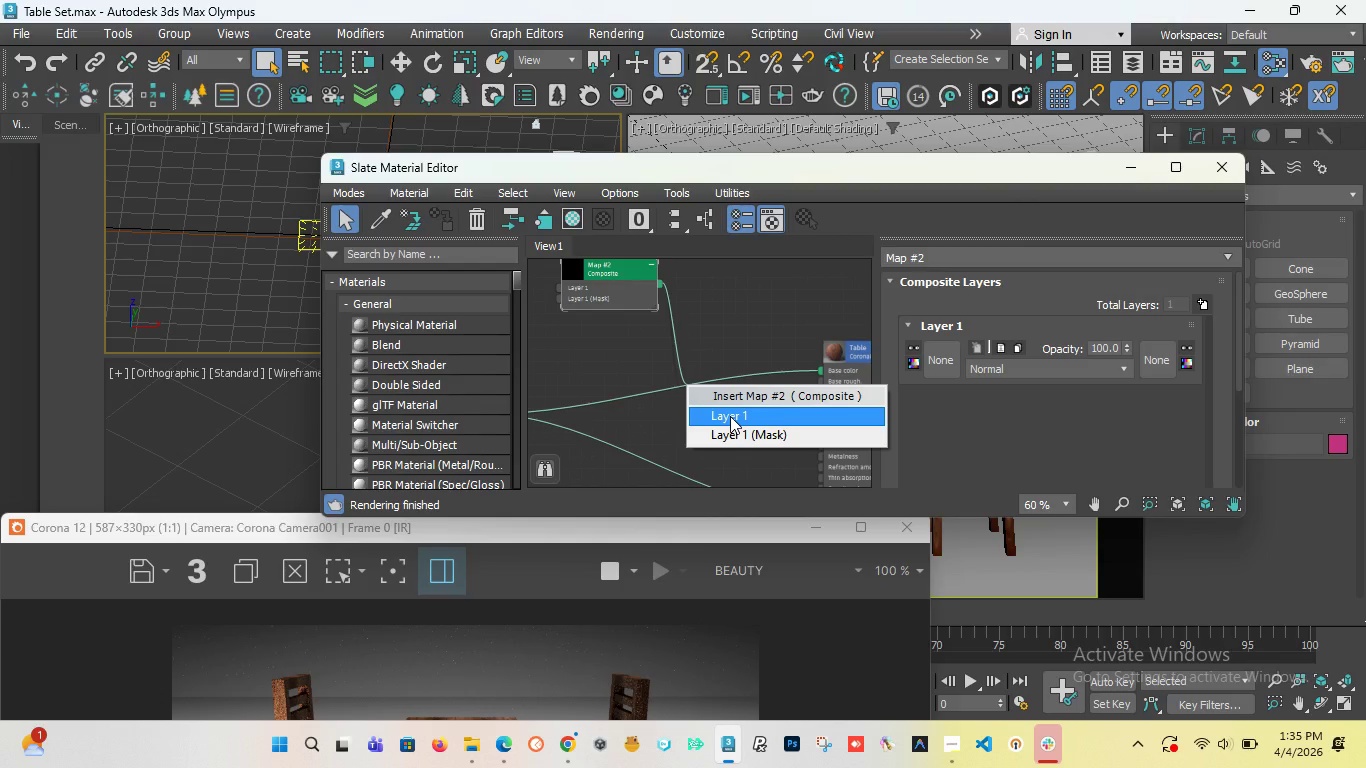 
left_click([730, 416])
 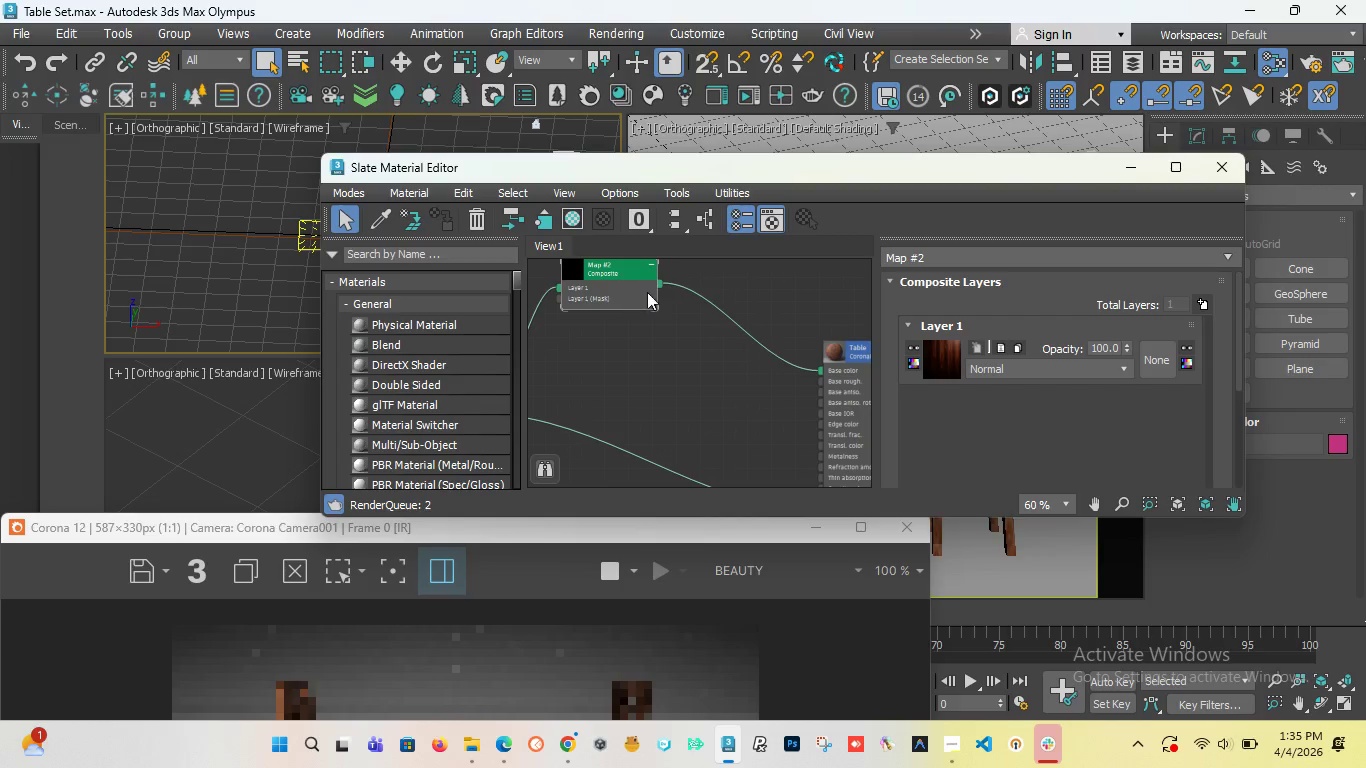 
left_click([642, 295])
 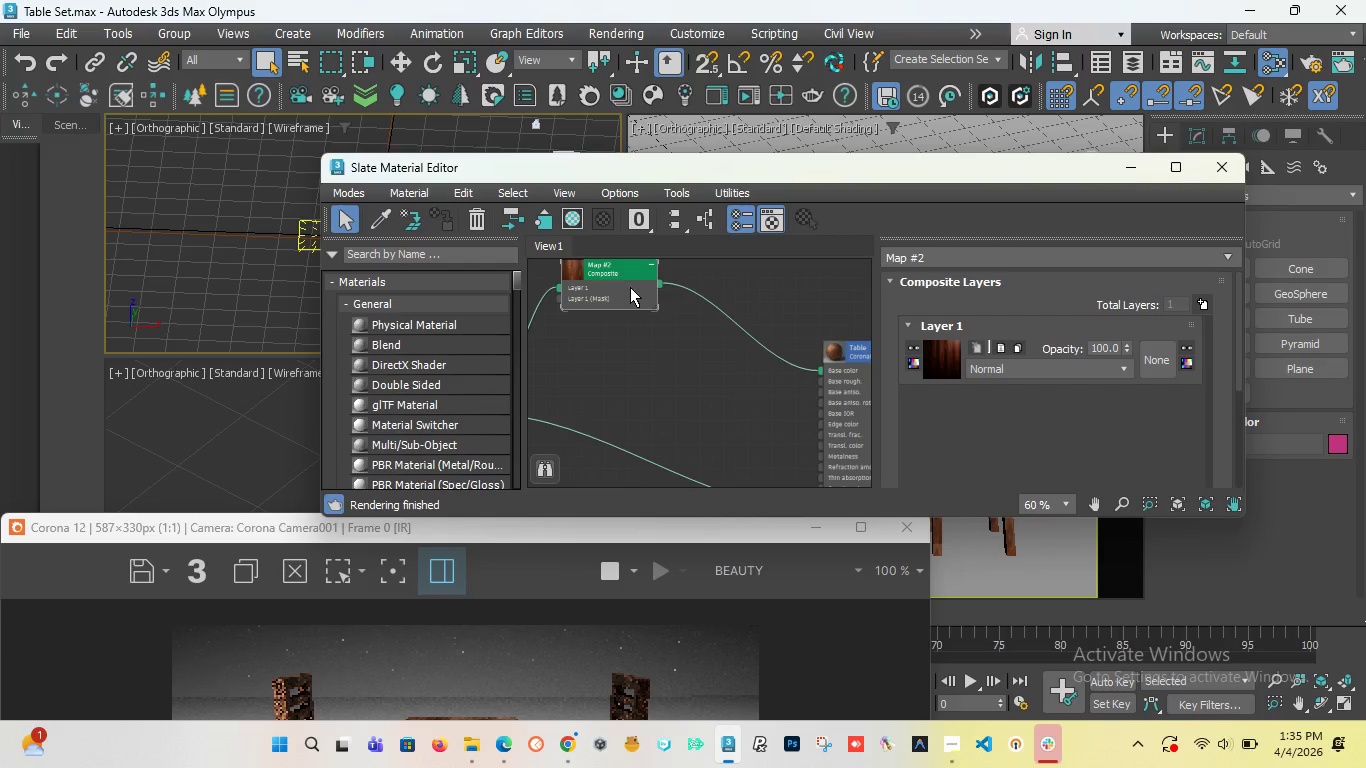 
wait(5.76)
 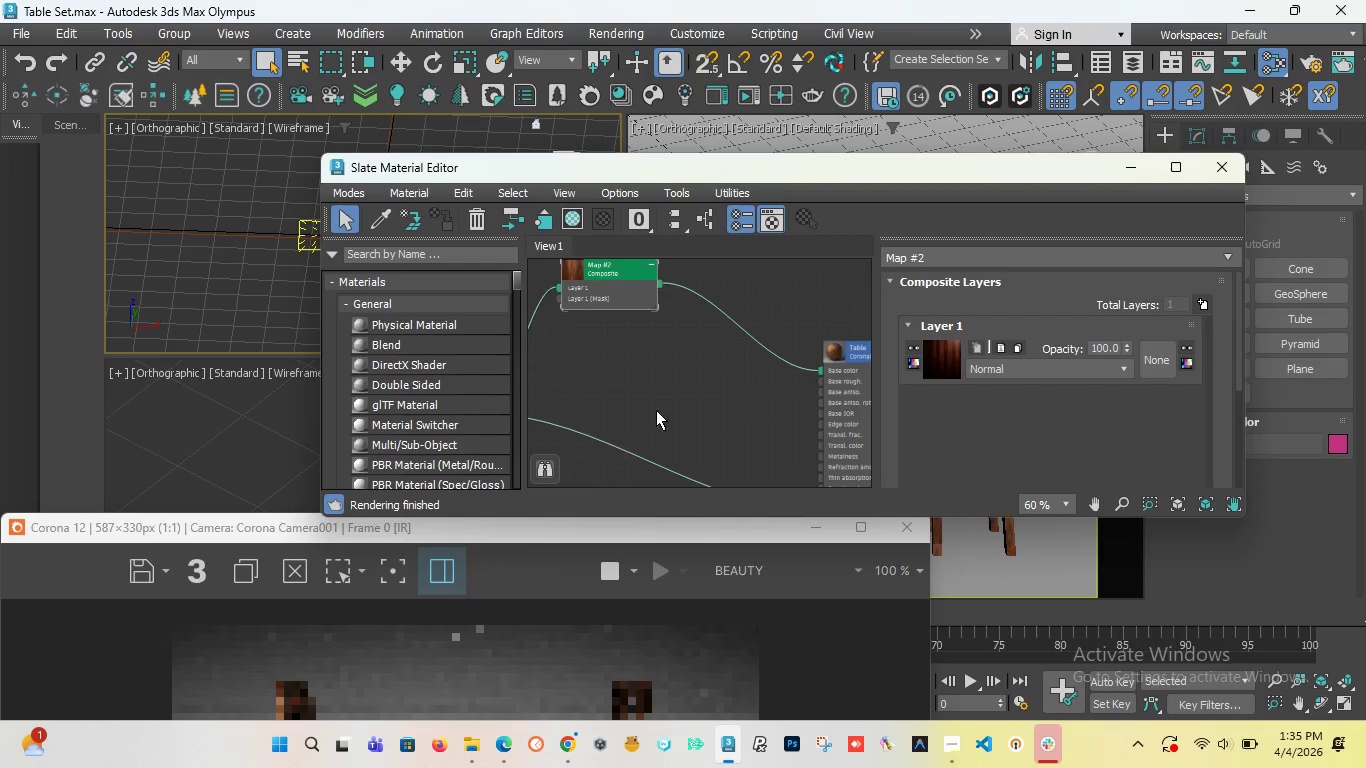 
key(Control+Z)
 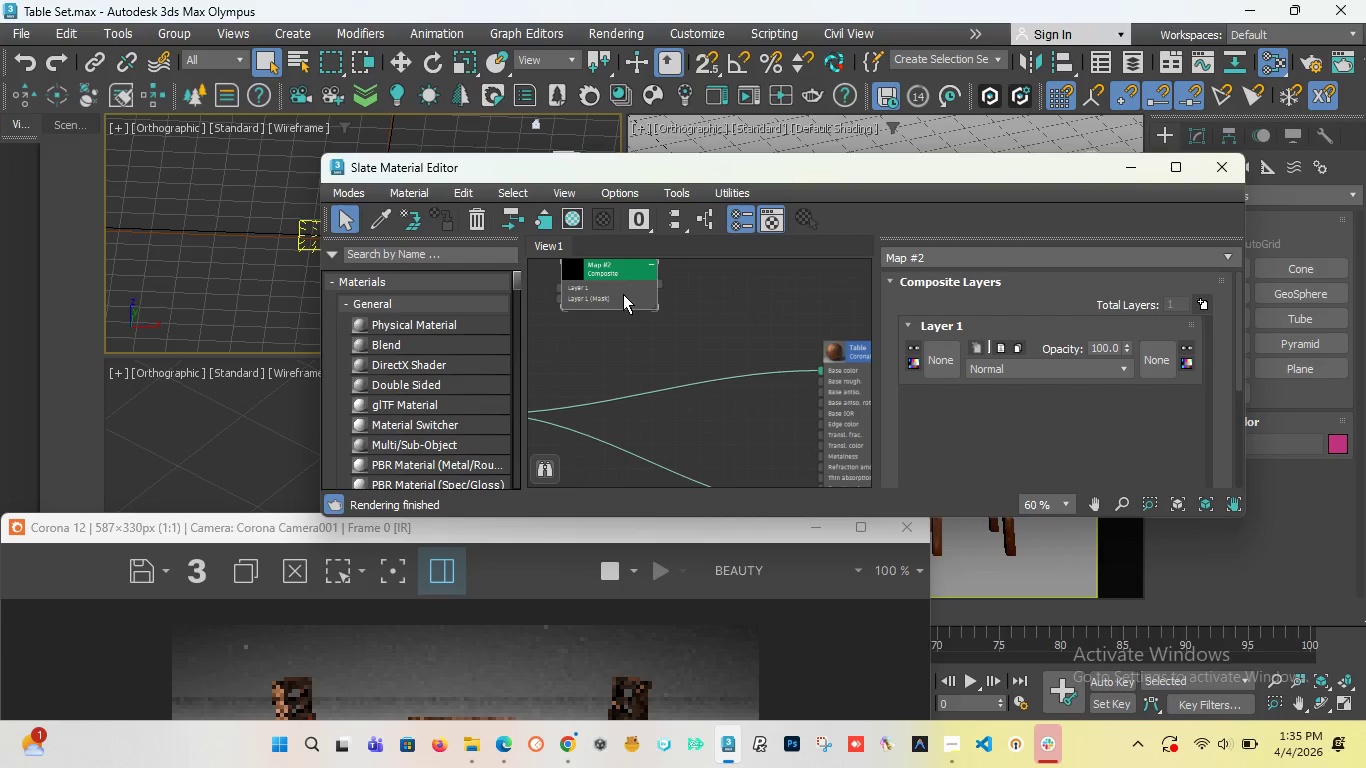 
key(Delete)
 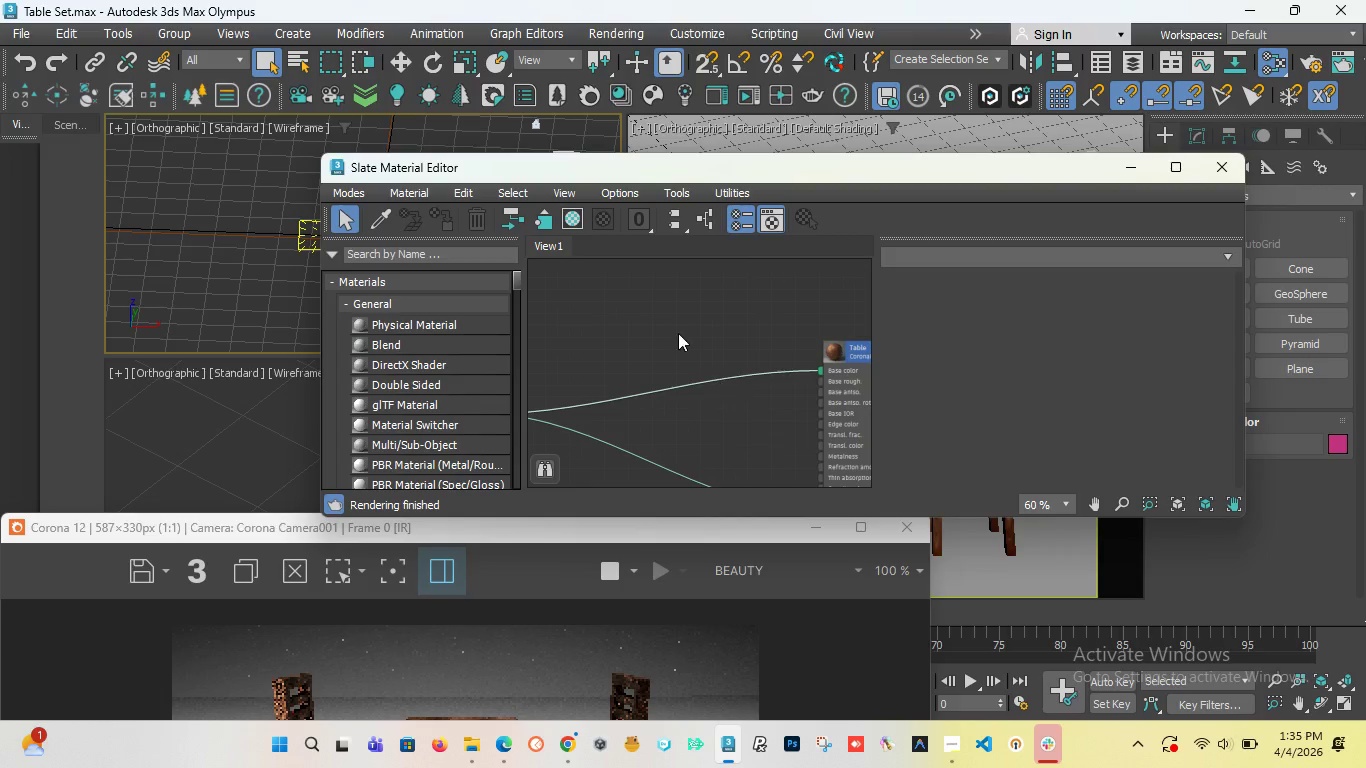 
right_click([662, 319])
 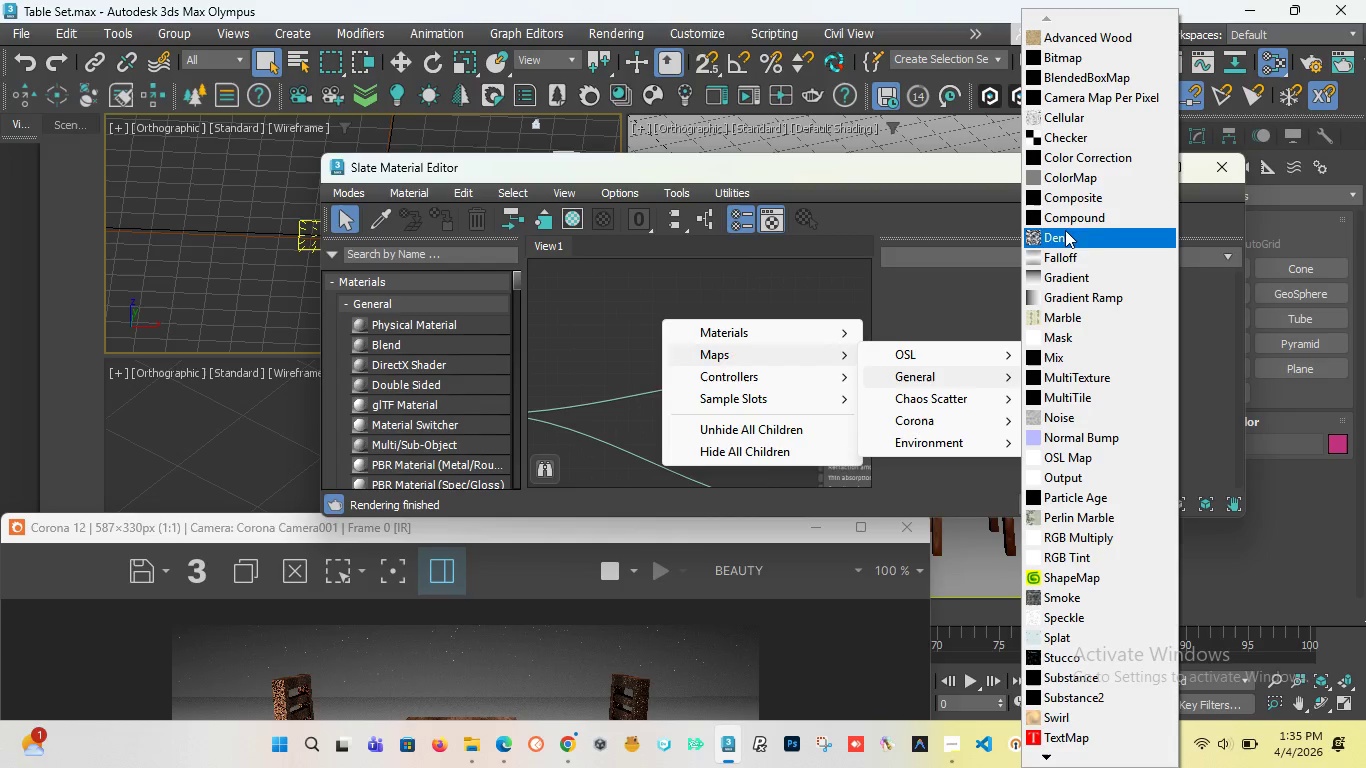 
left_click([1088, 165])
 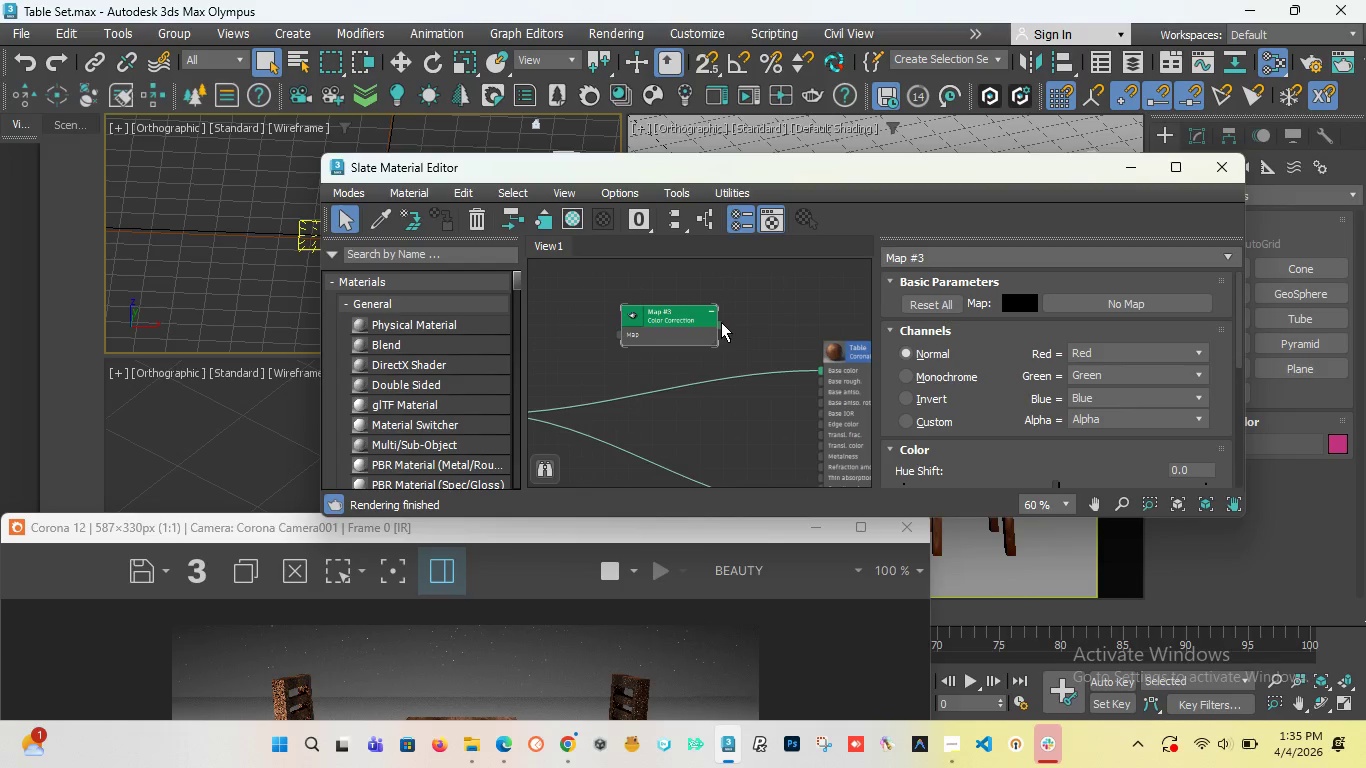 
left_click_drag(start_coordinate=[718, 323], to_coordinate=[737, 376])
 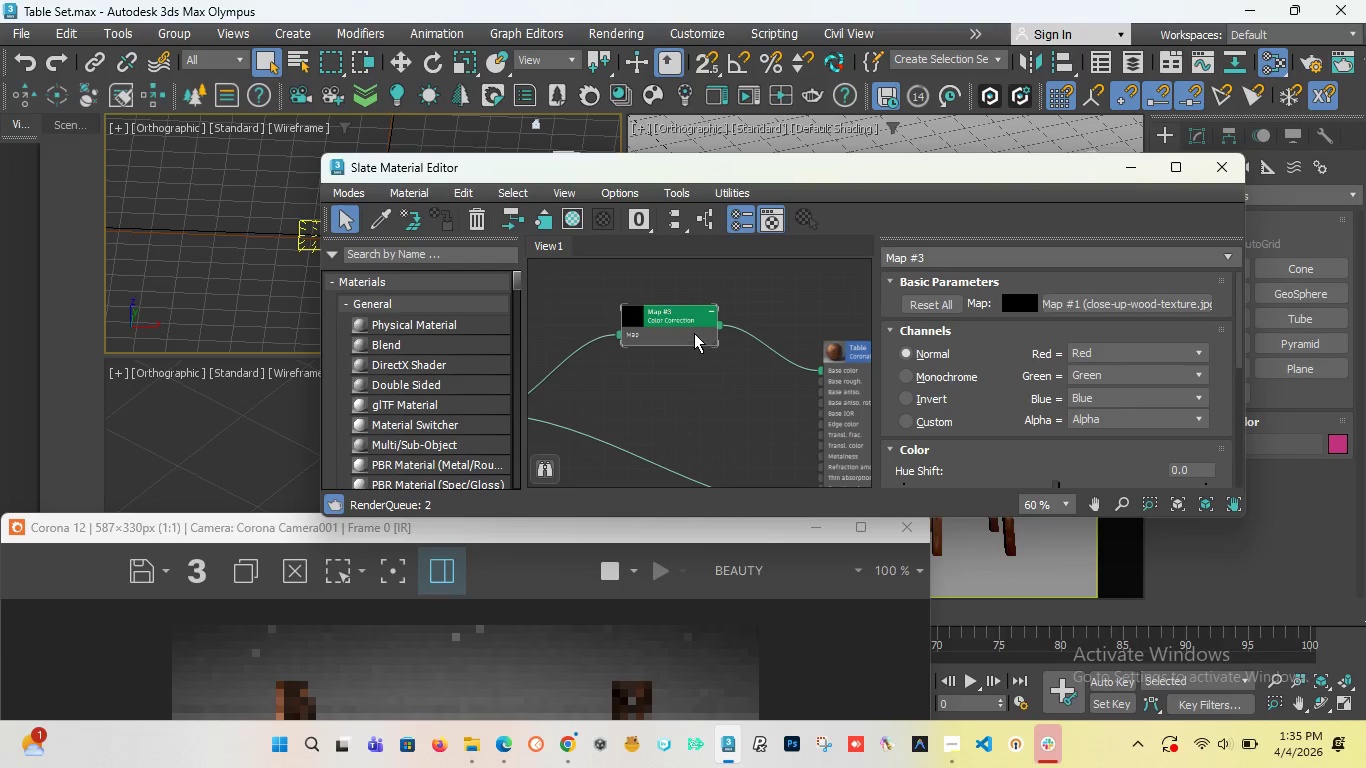 
left_click([694, 333])
 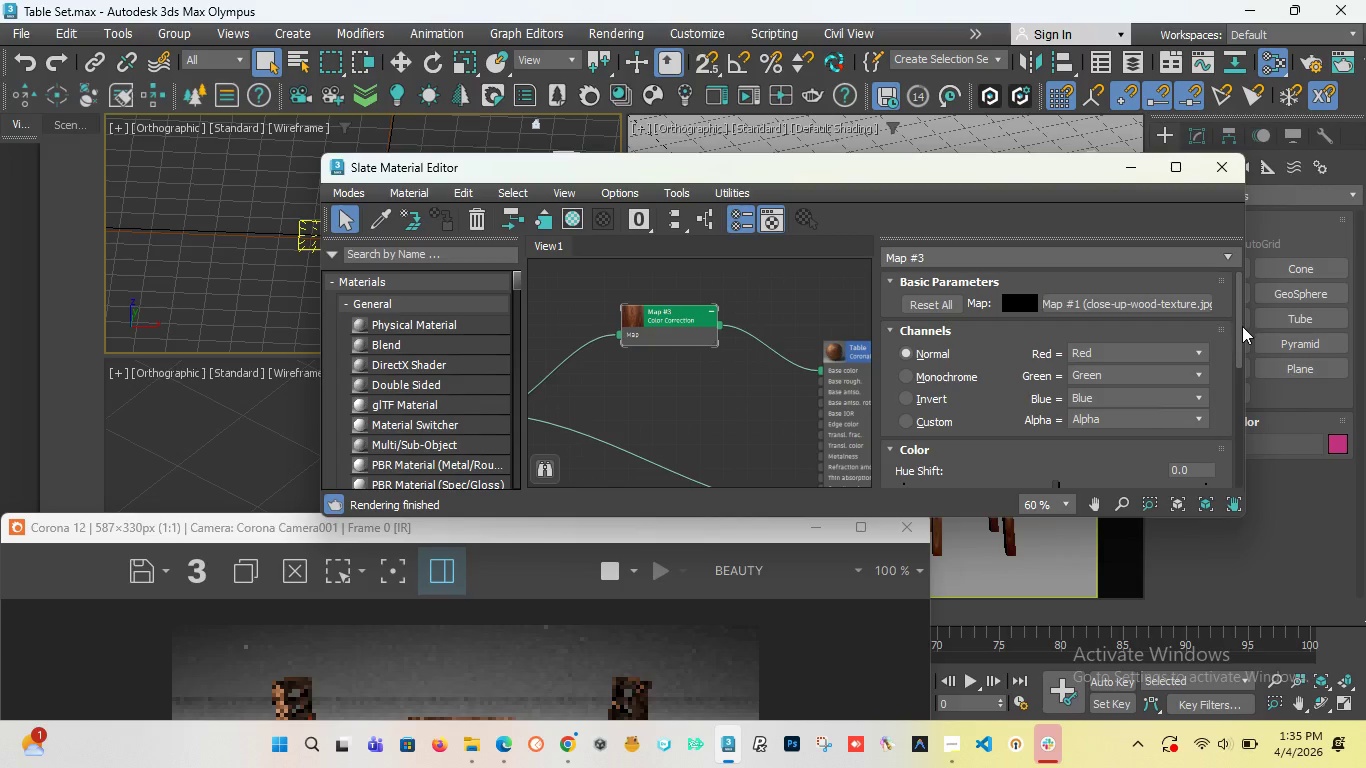 
left_click_drag(start_coordinate=[1237, 327], to_coordinate=[1241, 435])
 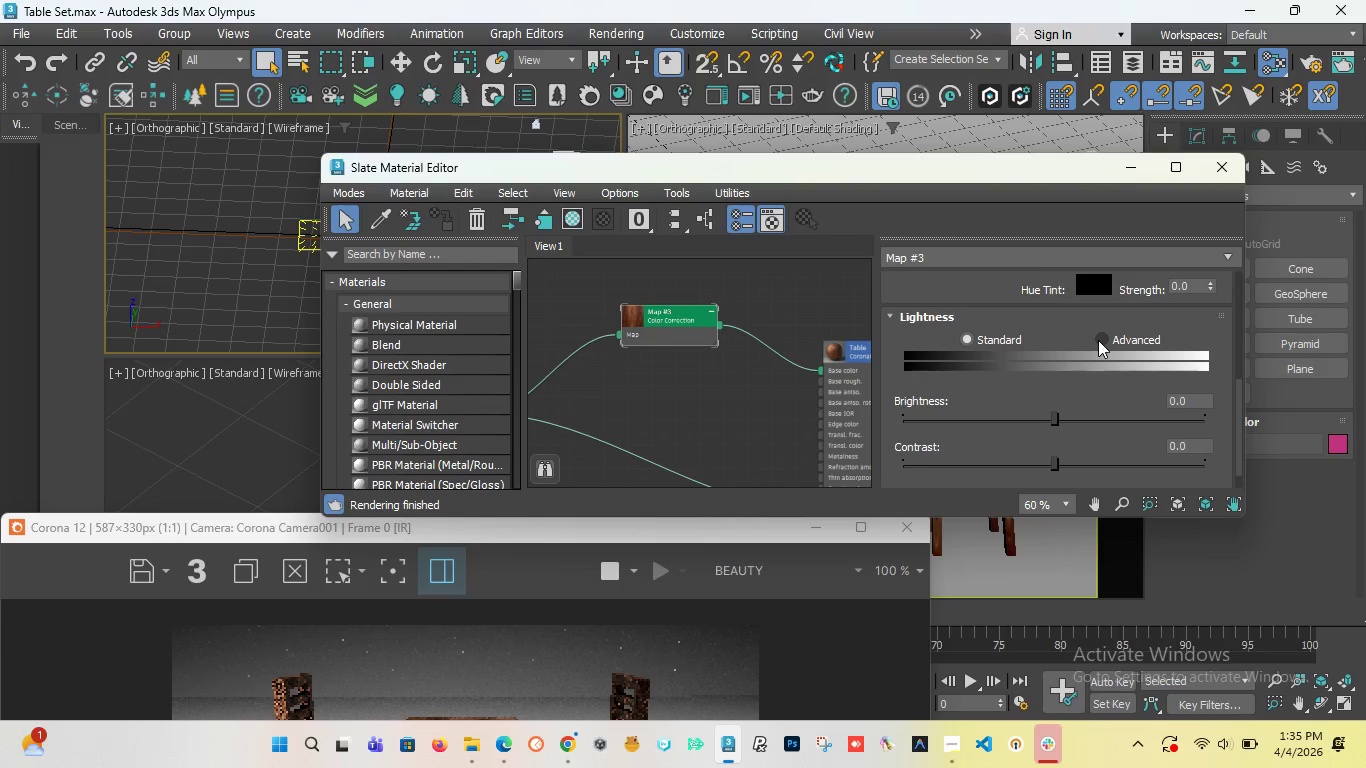 
left_click([1098, 340])
 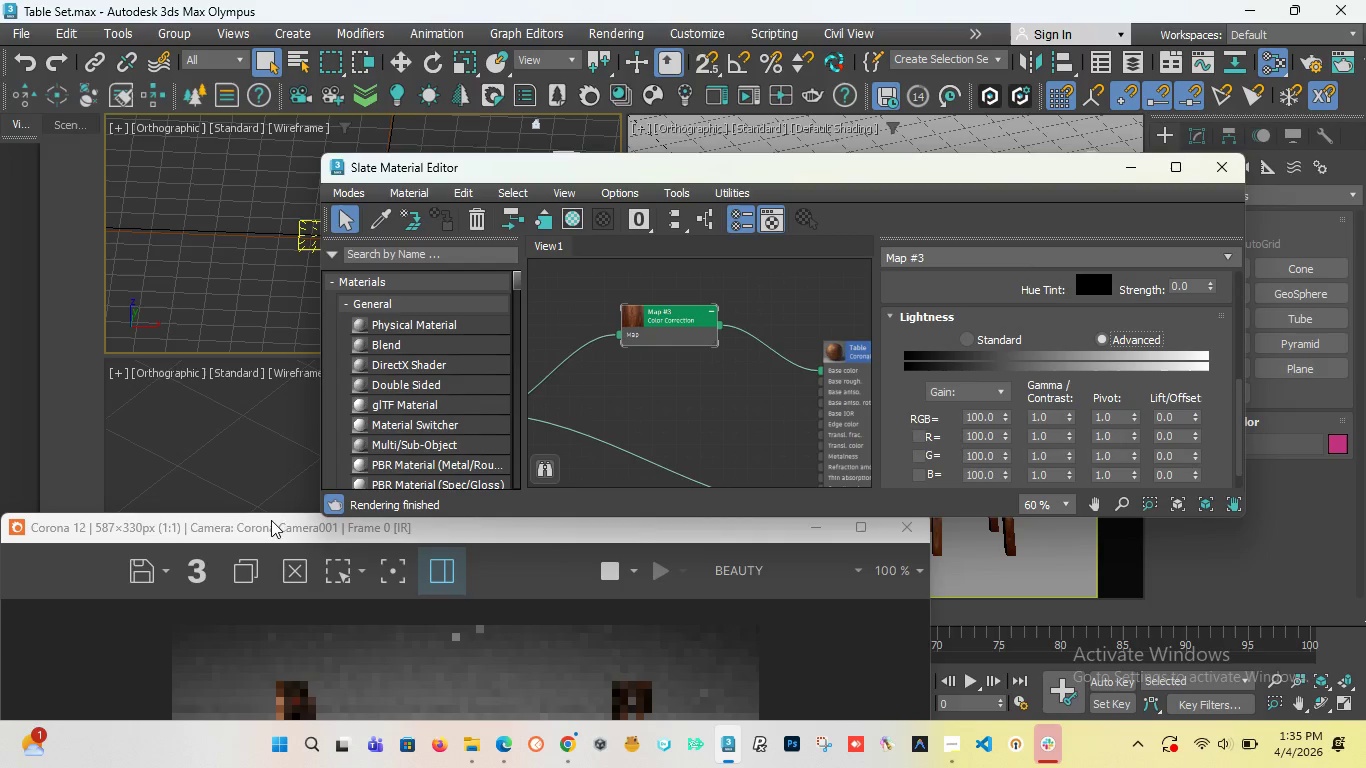 
left_click_drag(start_coordinate=[219, 532], to_coordinate=[174, 218])
 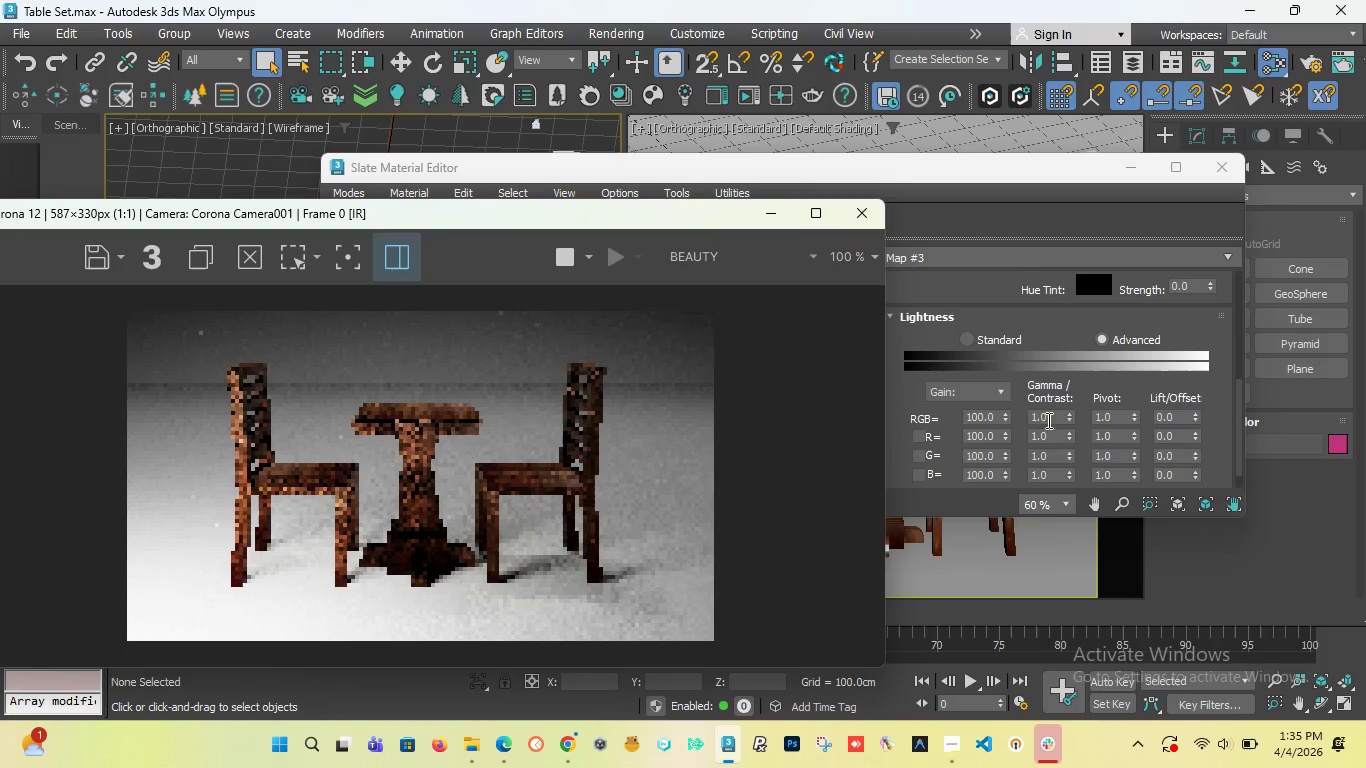 
left_click([1053, 420])
 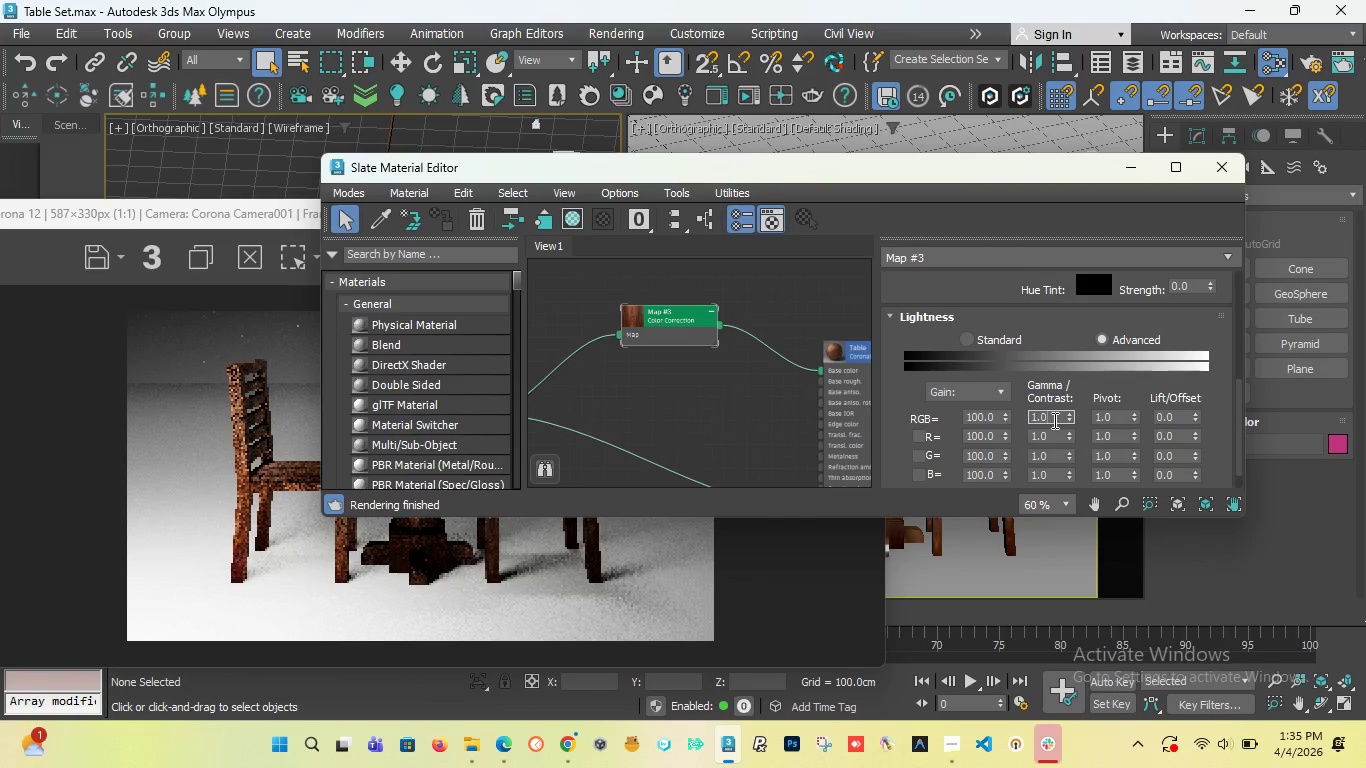 
key(Backspace)
 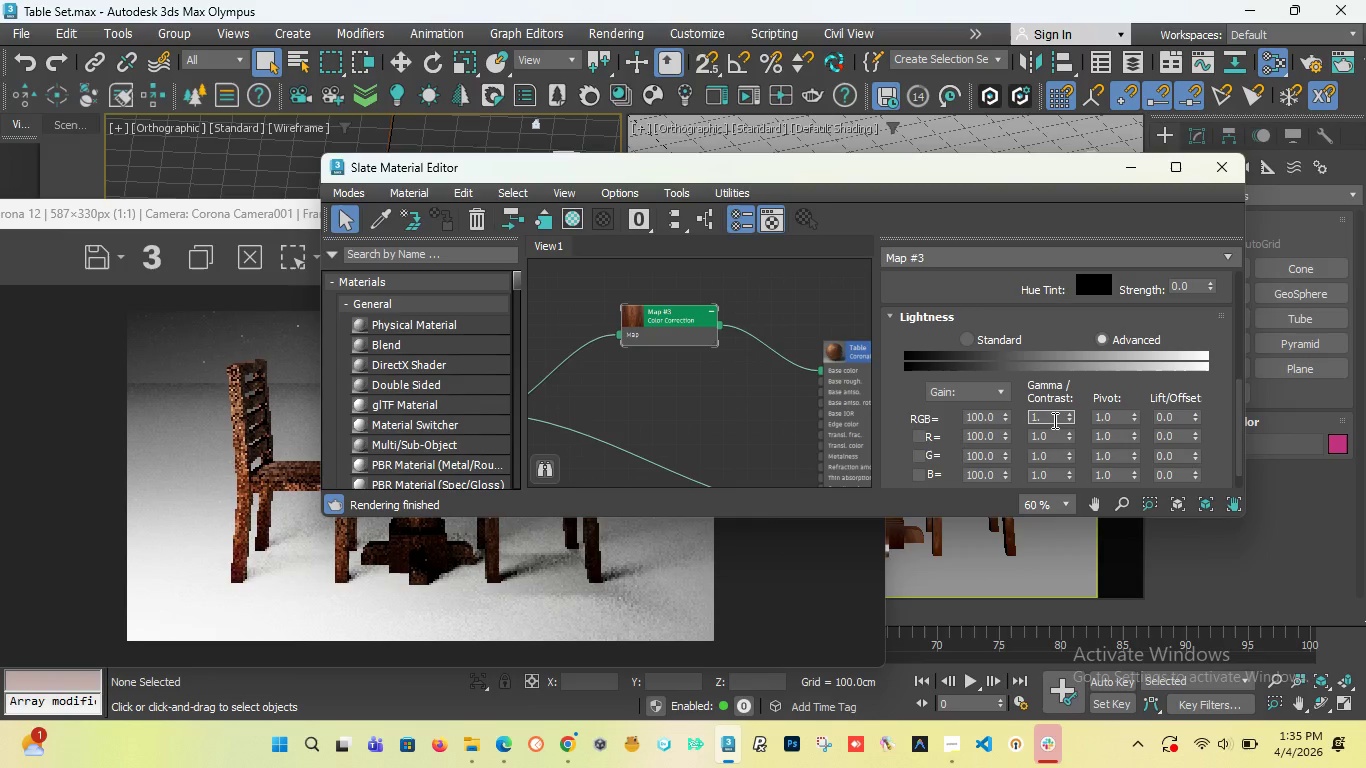 
key(4)
 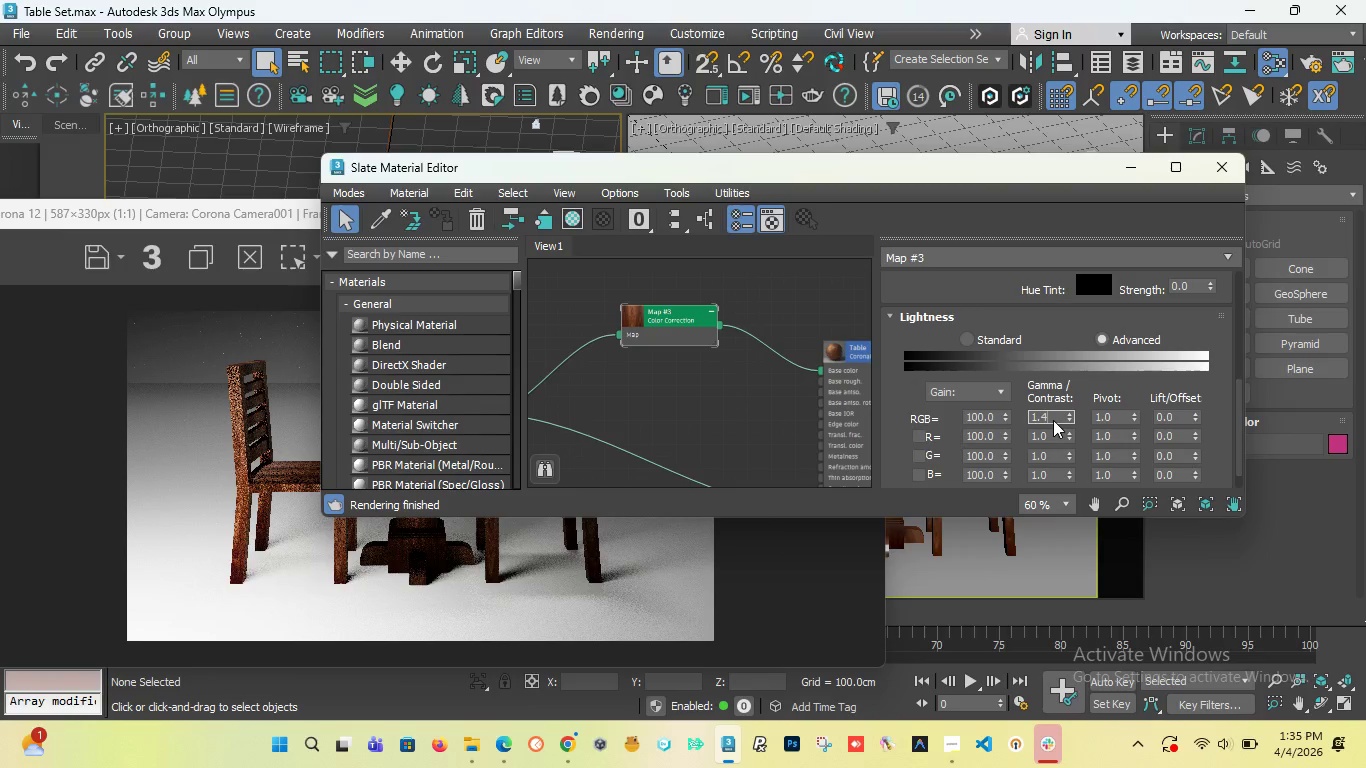 
key(Enter)
 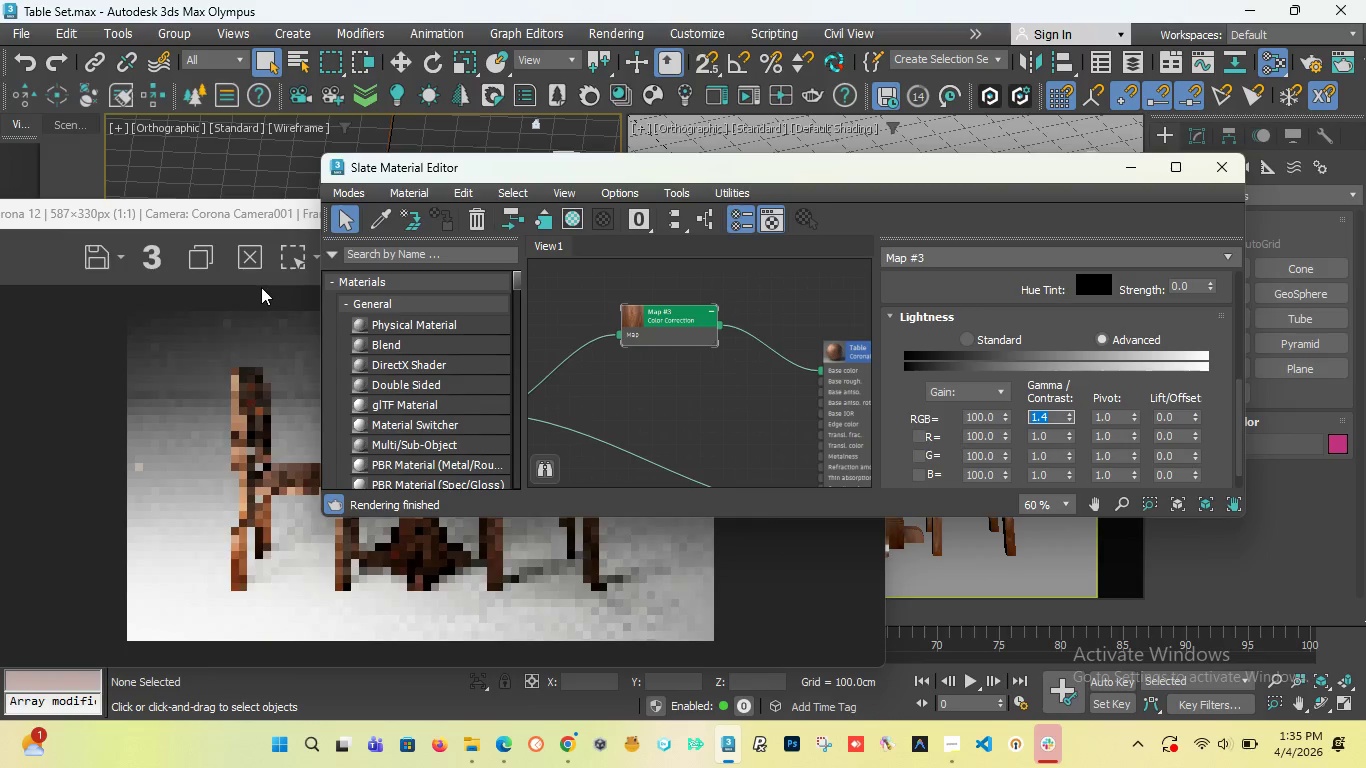 
left_click([267, 211])
 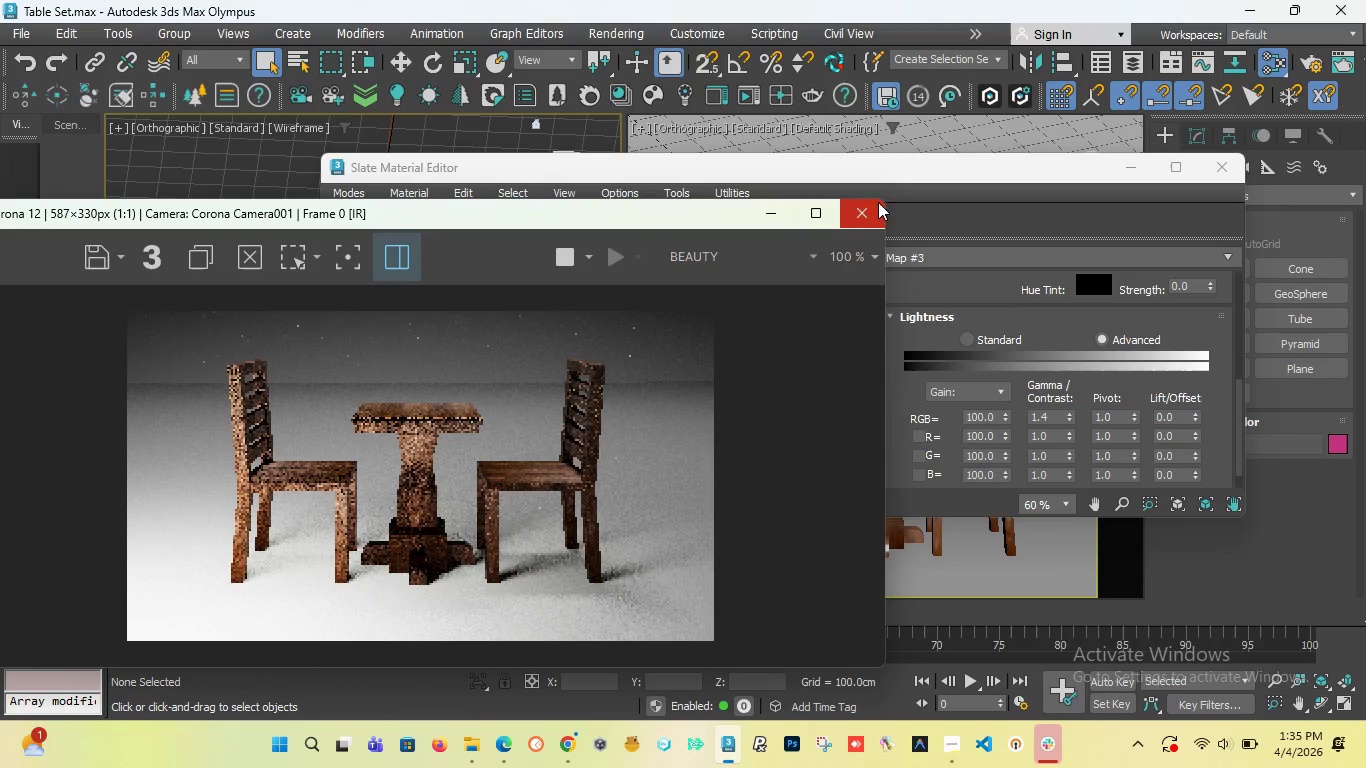 
left_click([903, 179])
 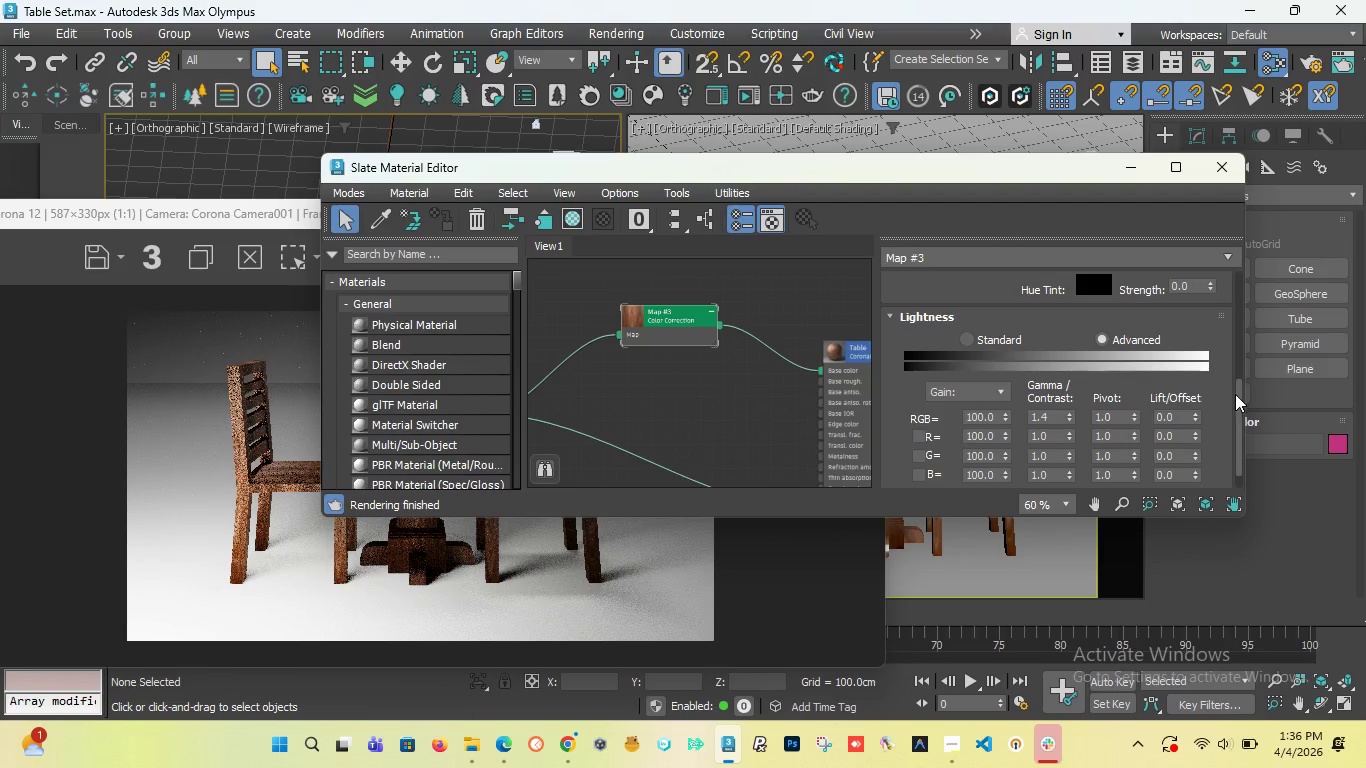 
left_click_drag(start_coordinate=[1235, 394], to_coordinate=[1246, 385])
 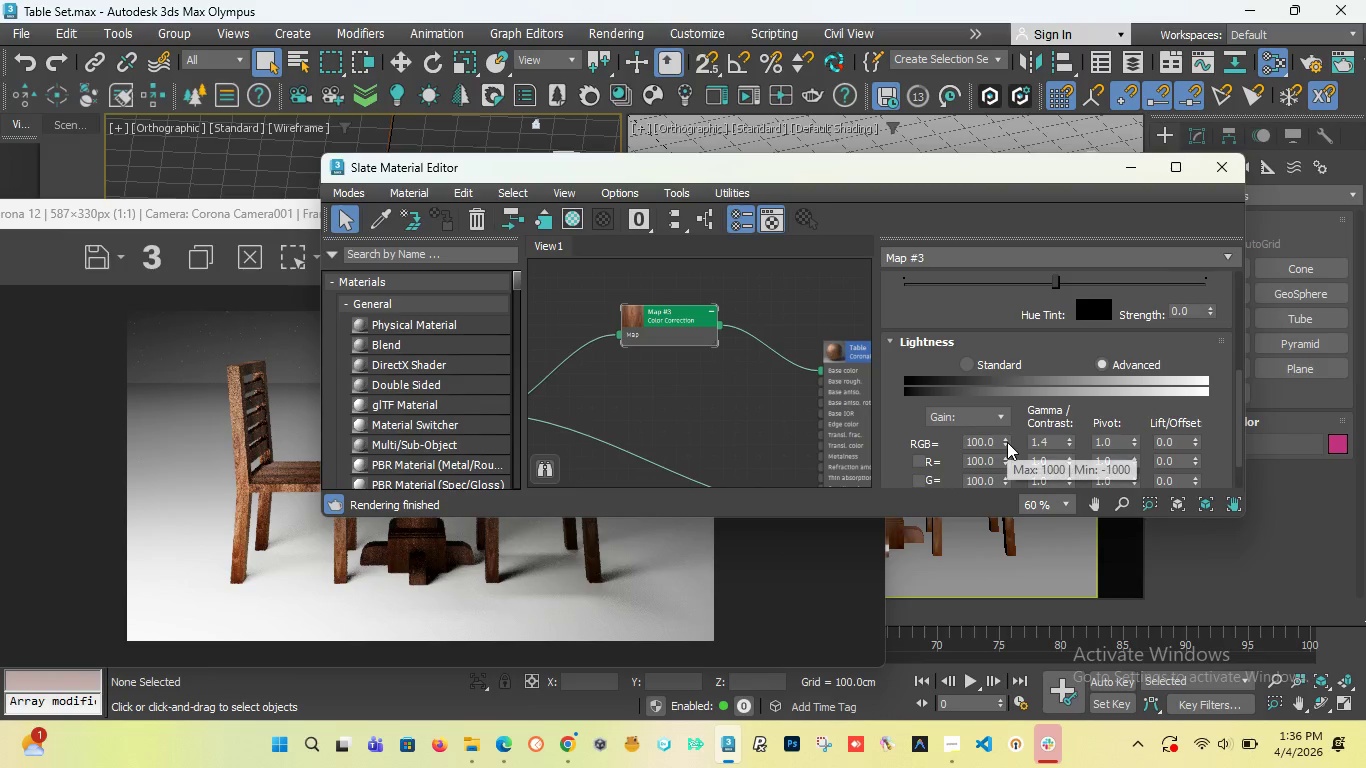 
left_click([995, 444])
 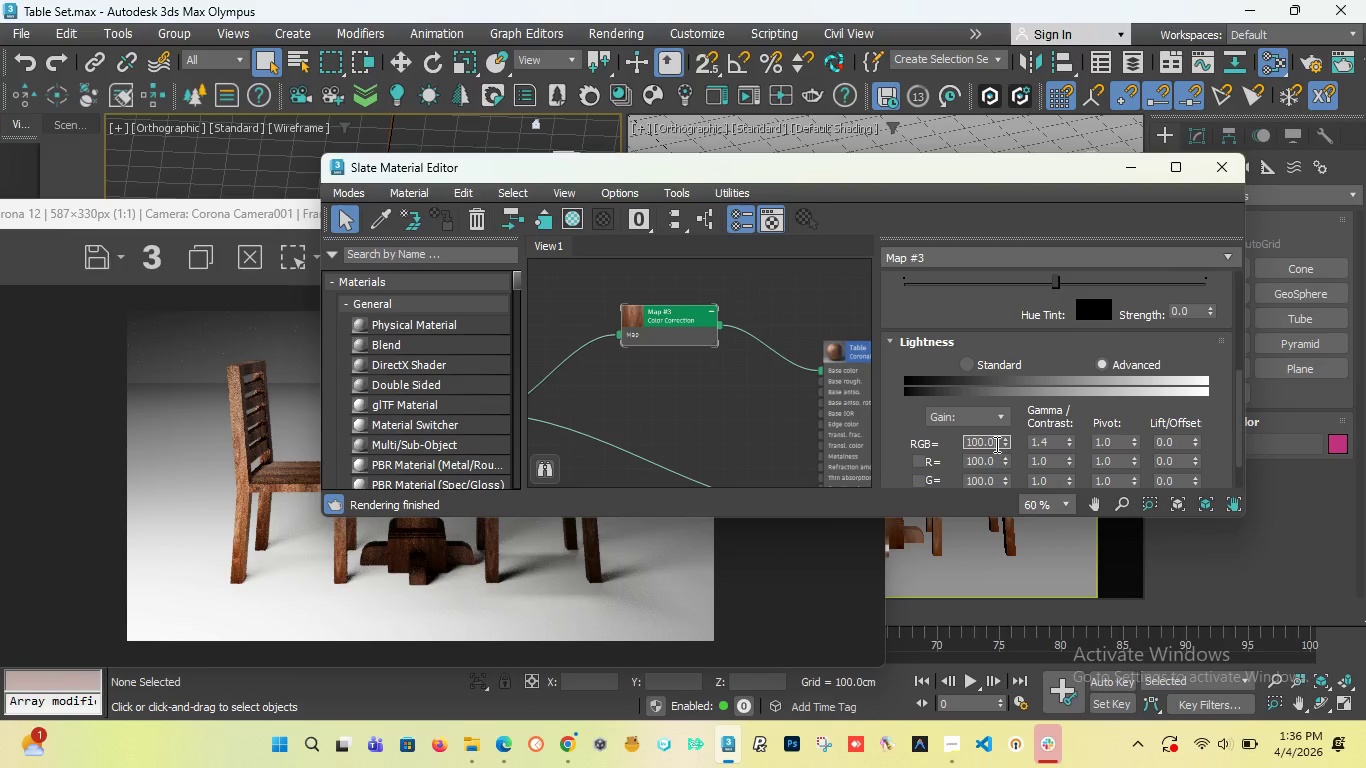 
key(Backspace)
key(Backspace)
key(Backspace)
key(Backspace)
type(50)
 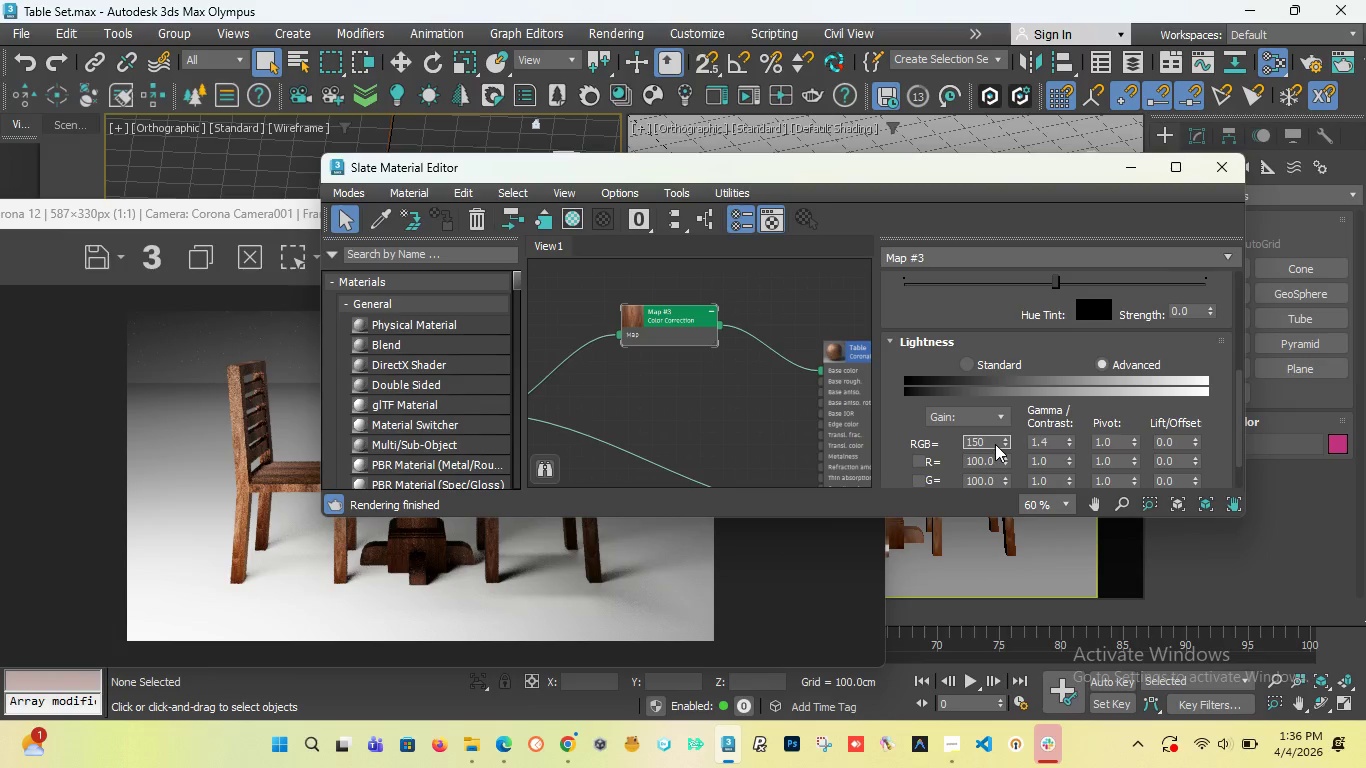 
key(Enter)
 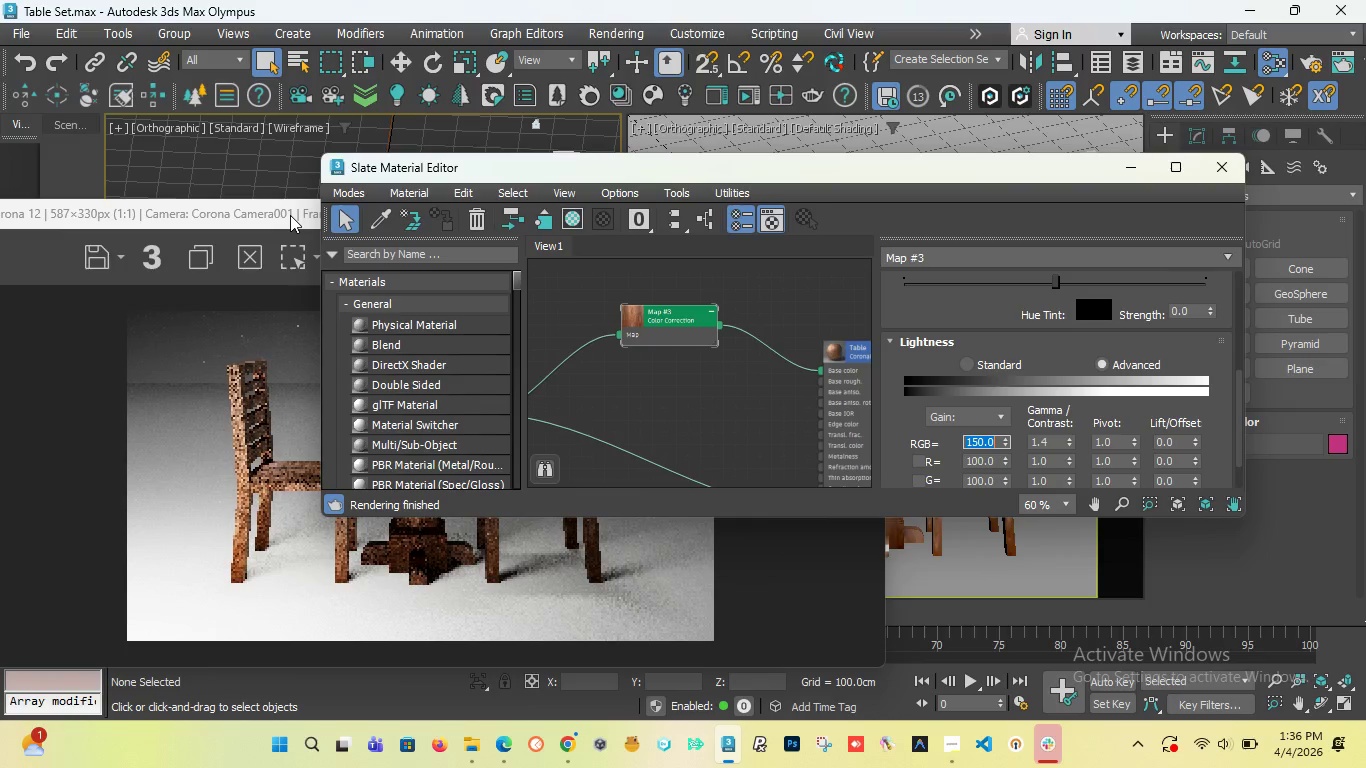 
wait(5.89)
 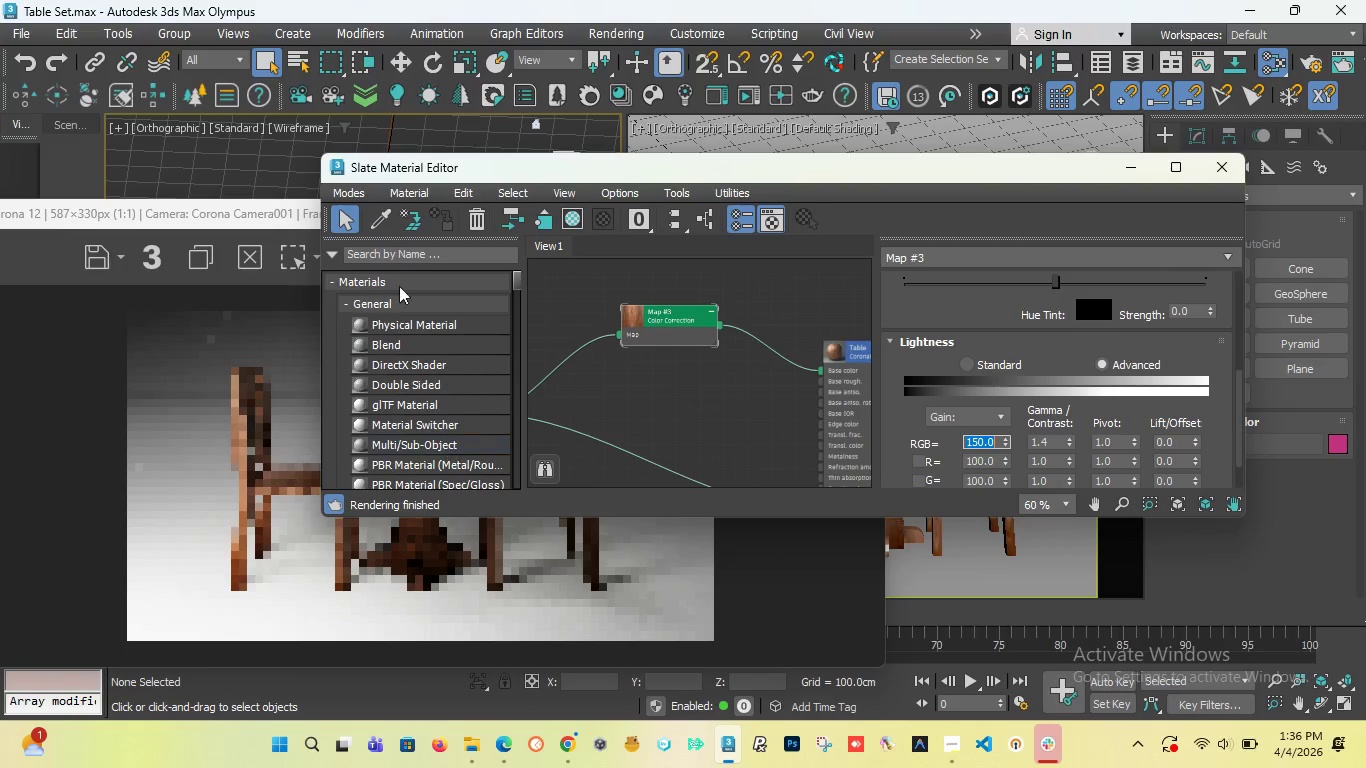 
left_click([290, 215])
 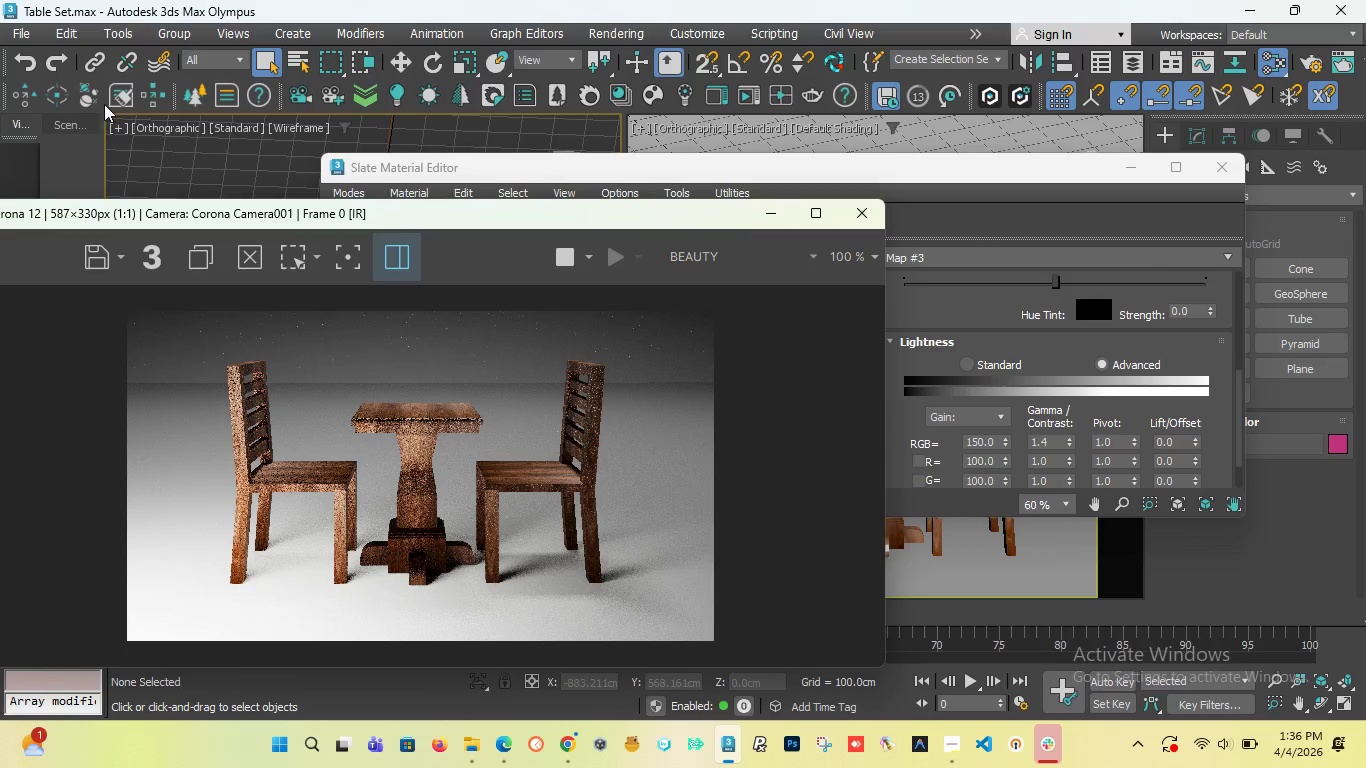 
left_click([15, 31])
 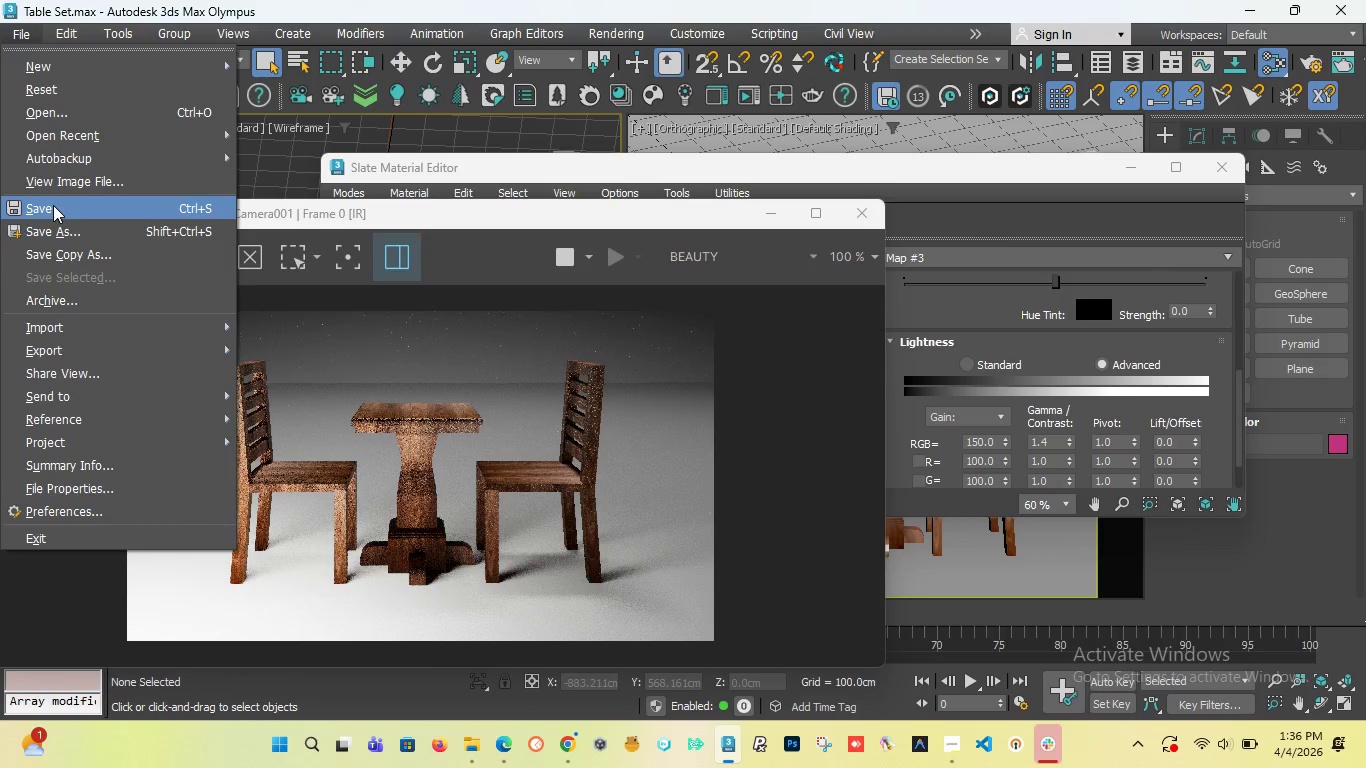 
left_click([53, 205])
 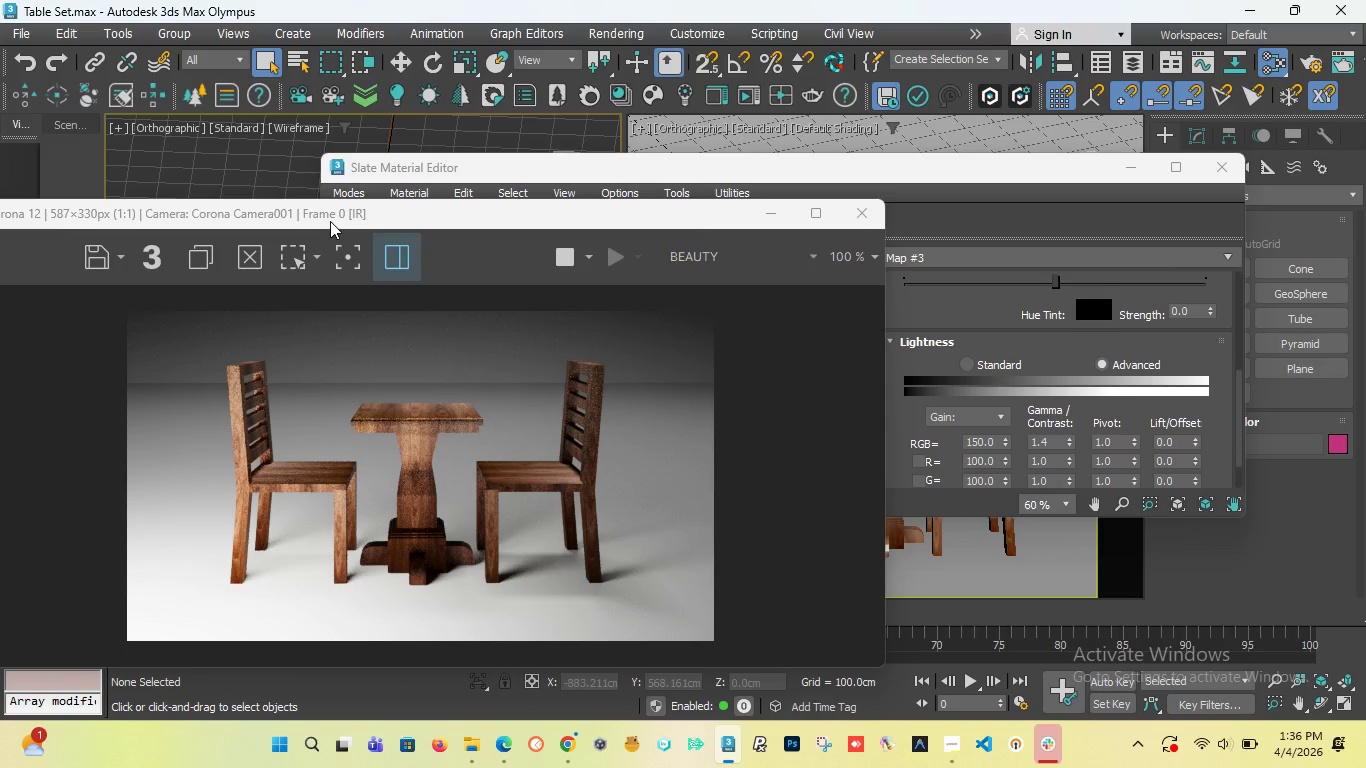 
wait(29.38)
 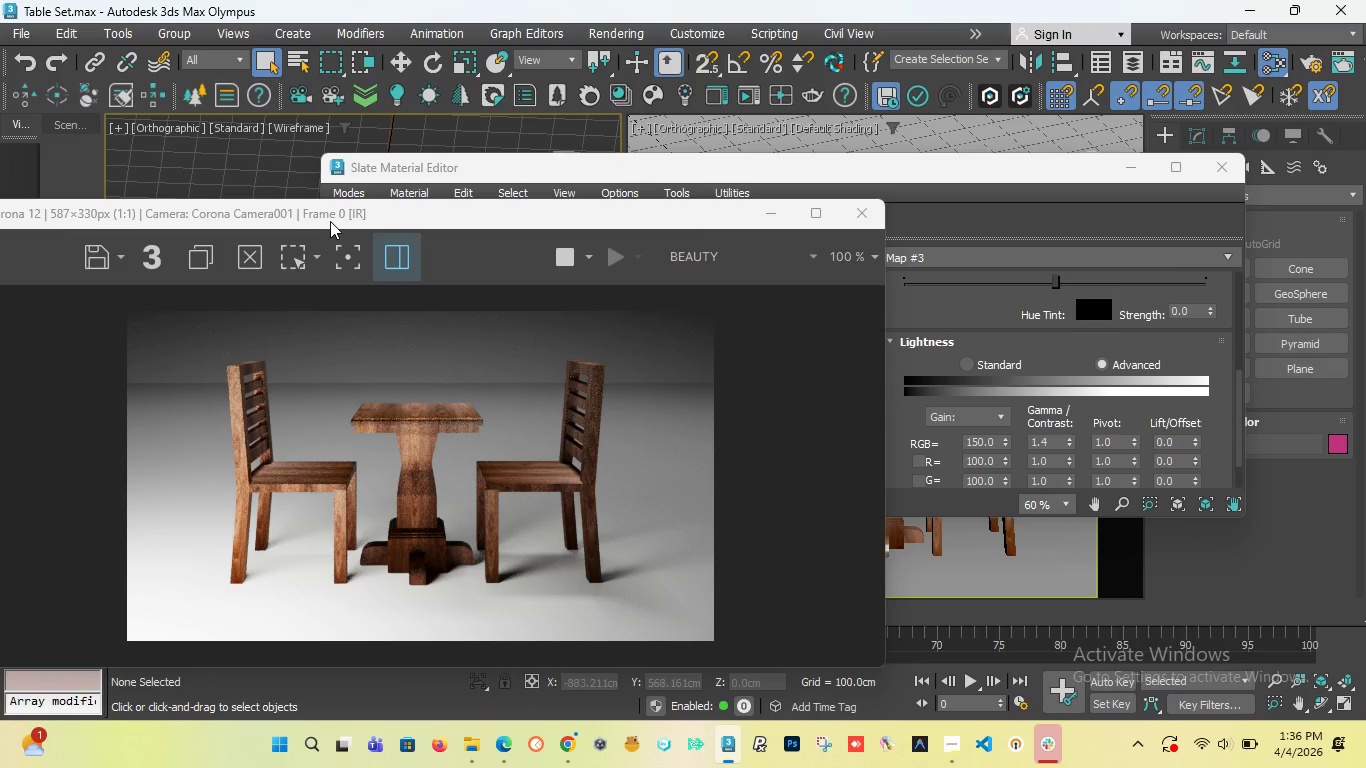 
scroll: coordinate [242, 464], scroll_direction: up, amount: 2.0
 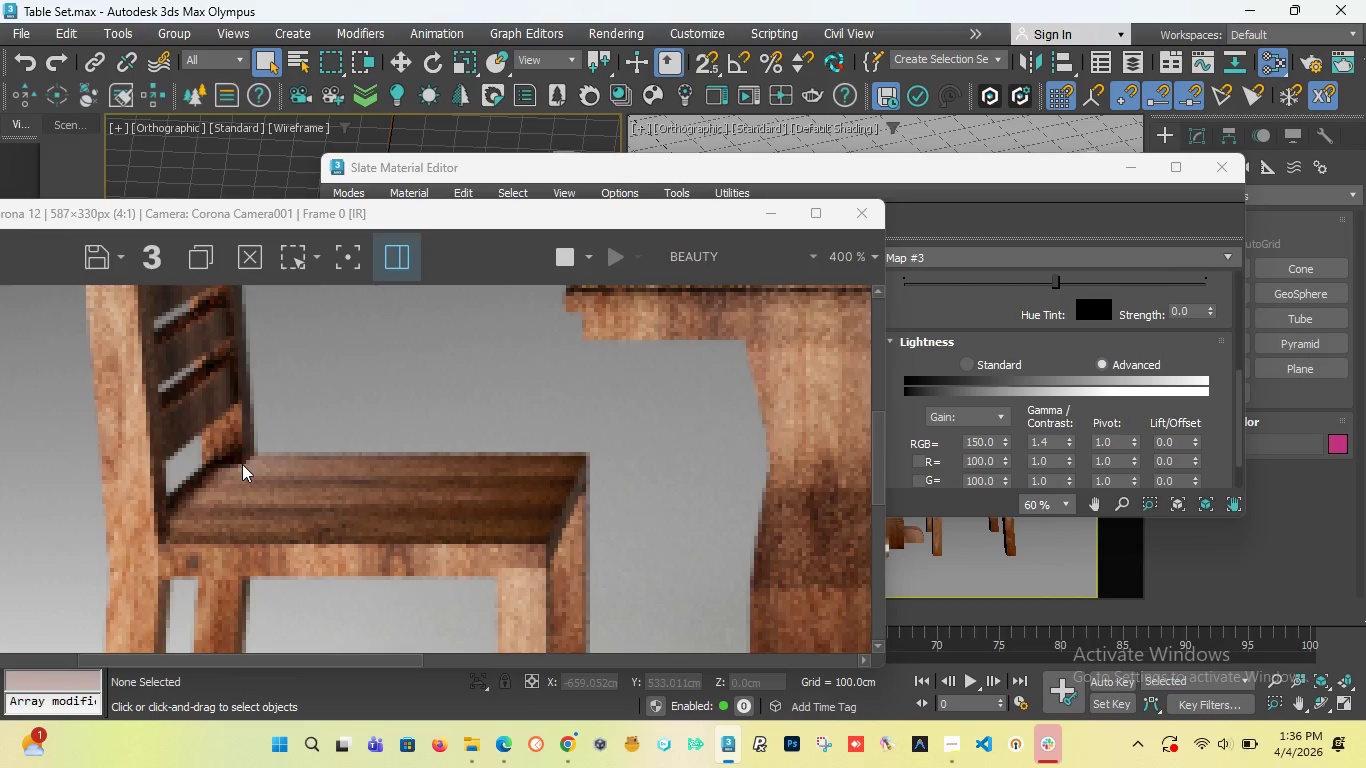 
scroll: coordinate [242, 464], scroll_direction: down, amount: 1.0
 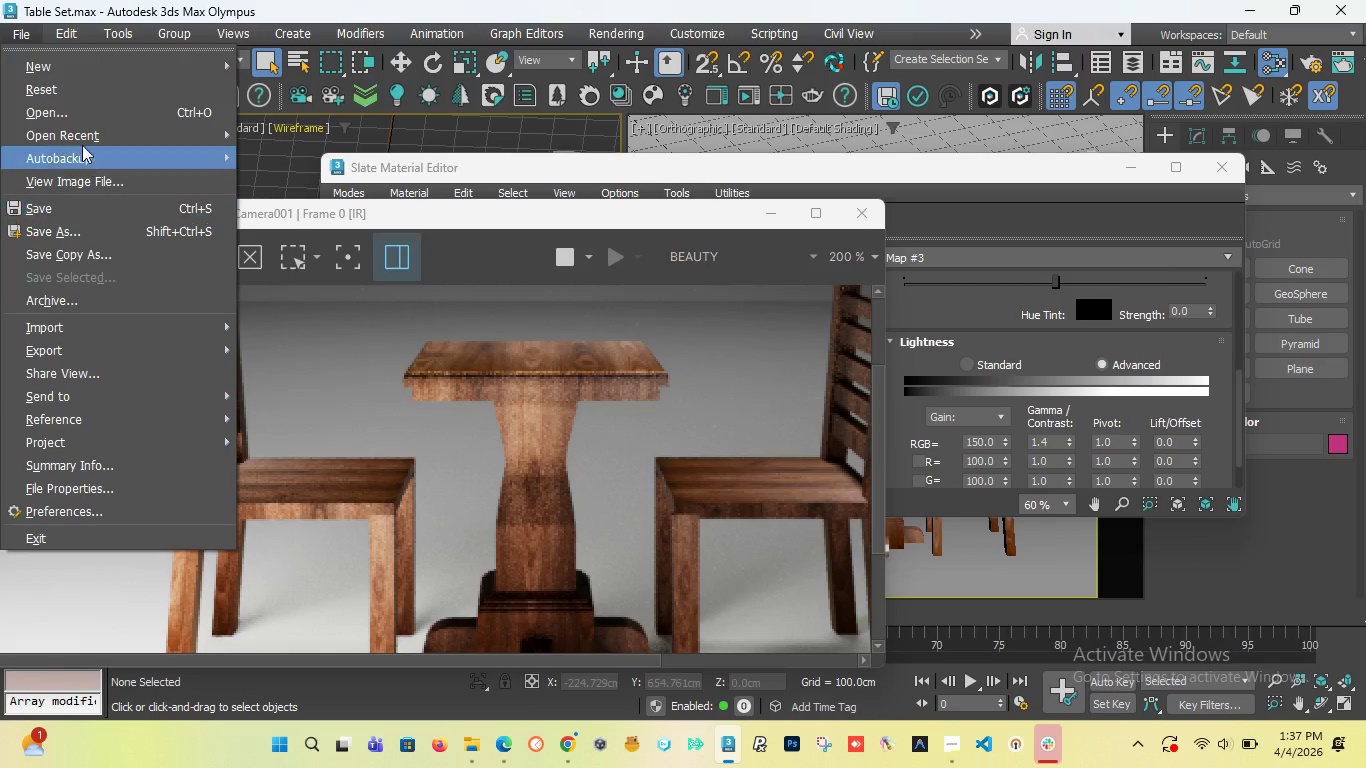 
left_click([68, 204])
 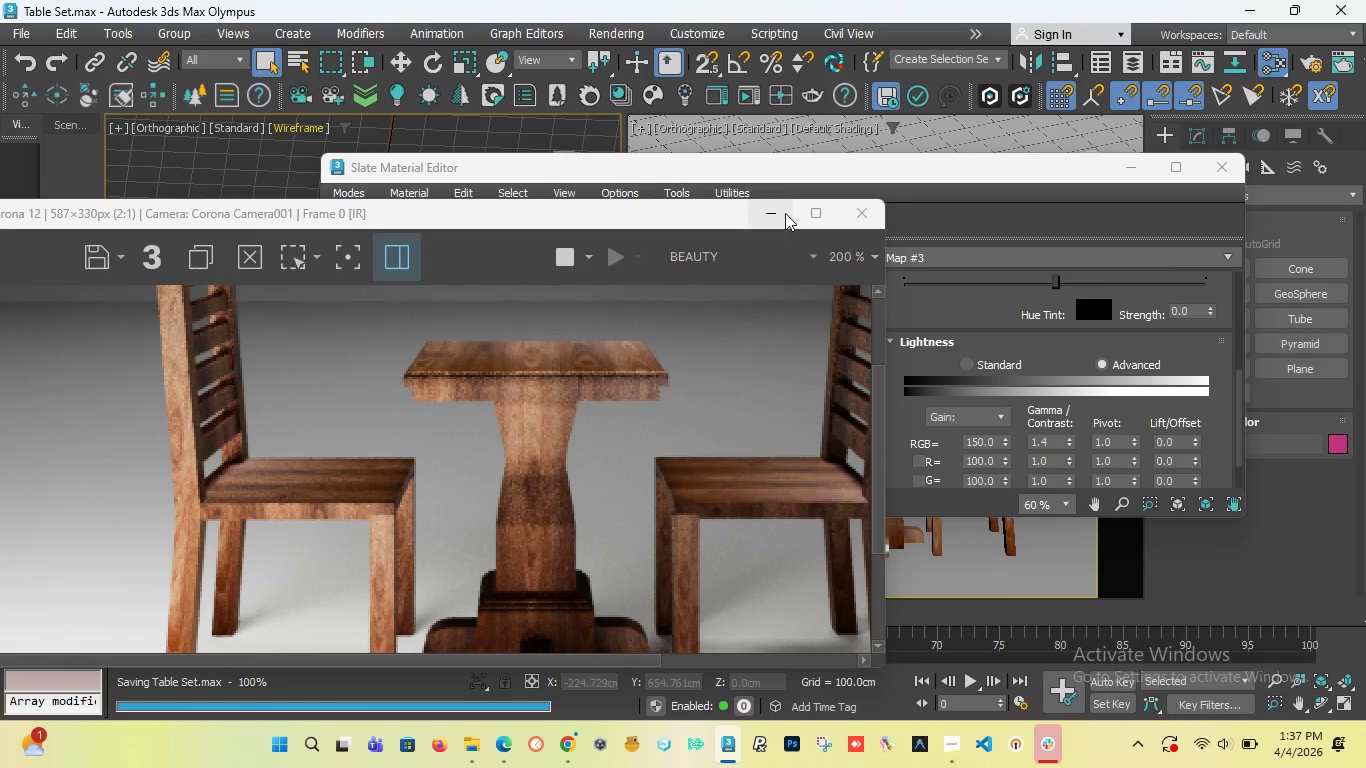 
left_click([715, 167])
 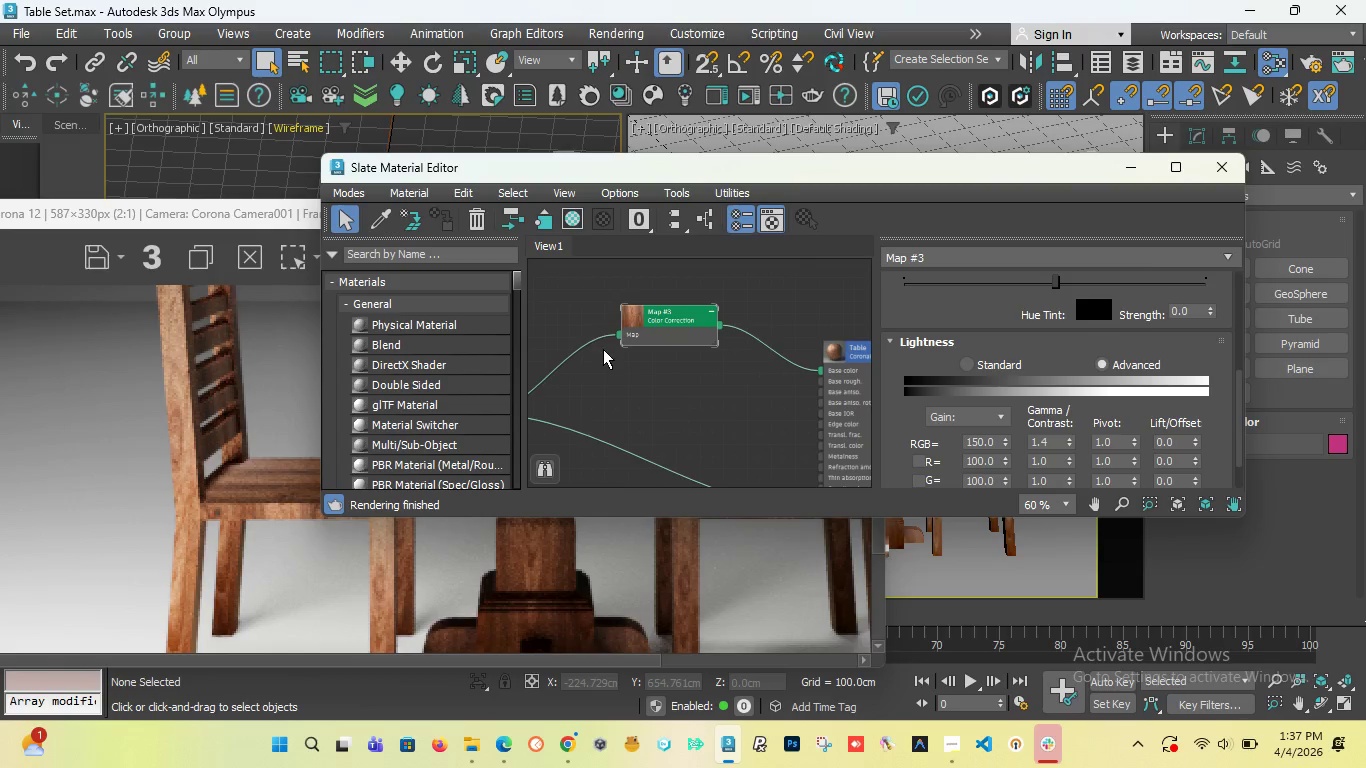 
scroll: coordinate [609, 349], scroll_direction: down, amount: 3.0
 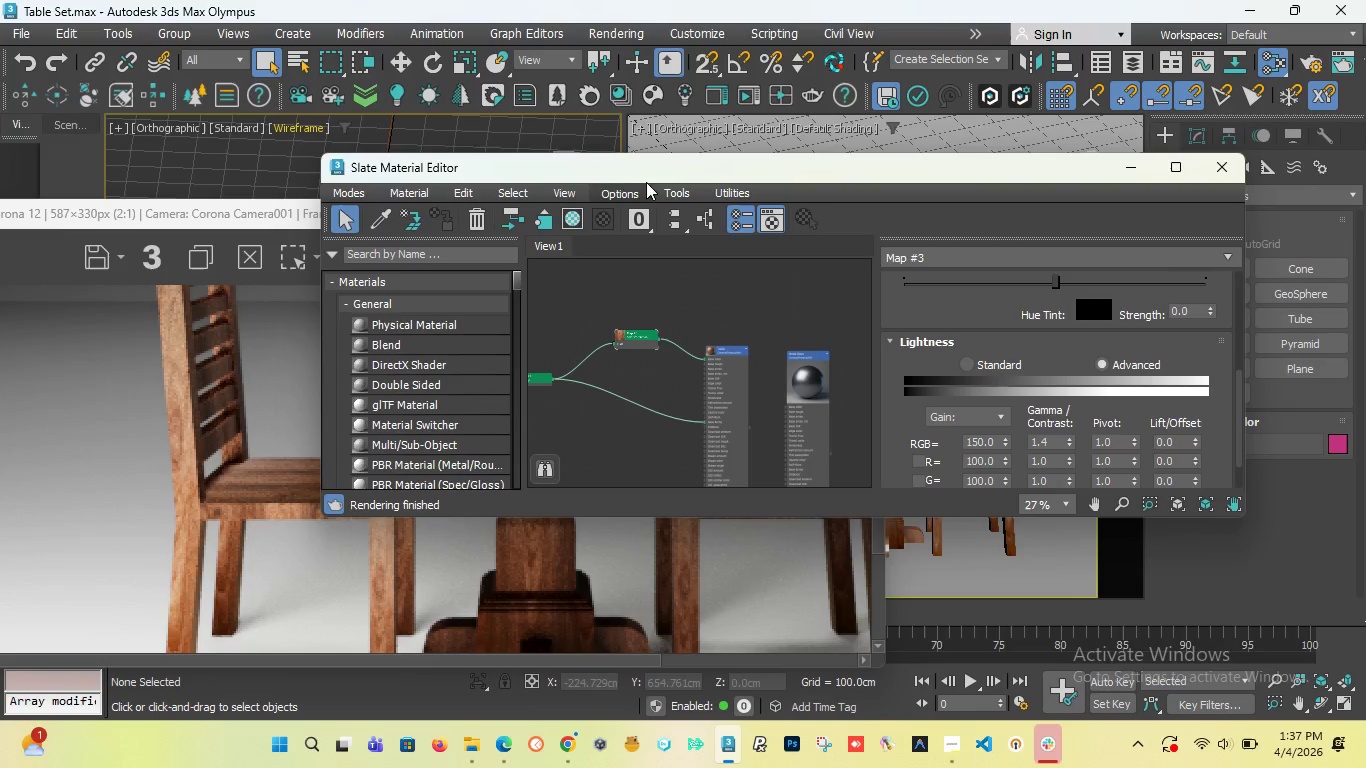 
left_click_drag(start_coordinate=[630, 163], to_coordinate=[651, 339])
 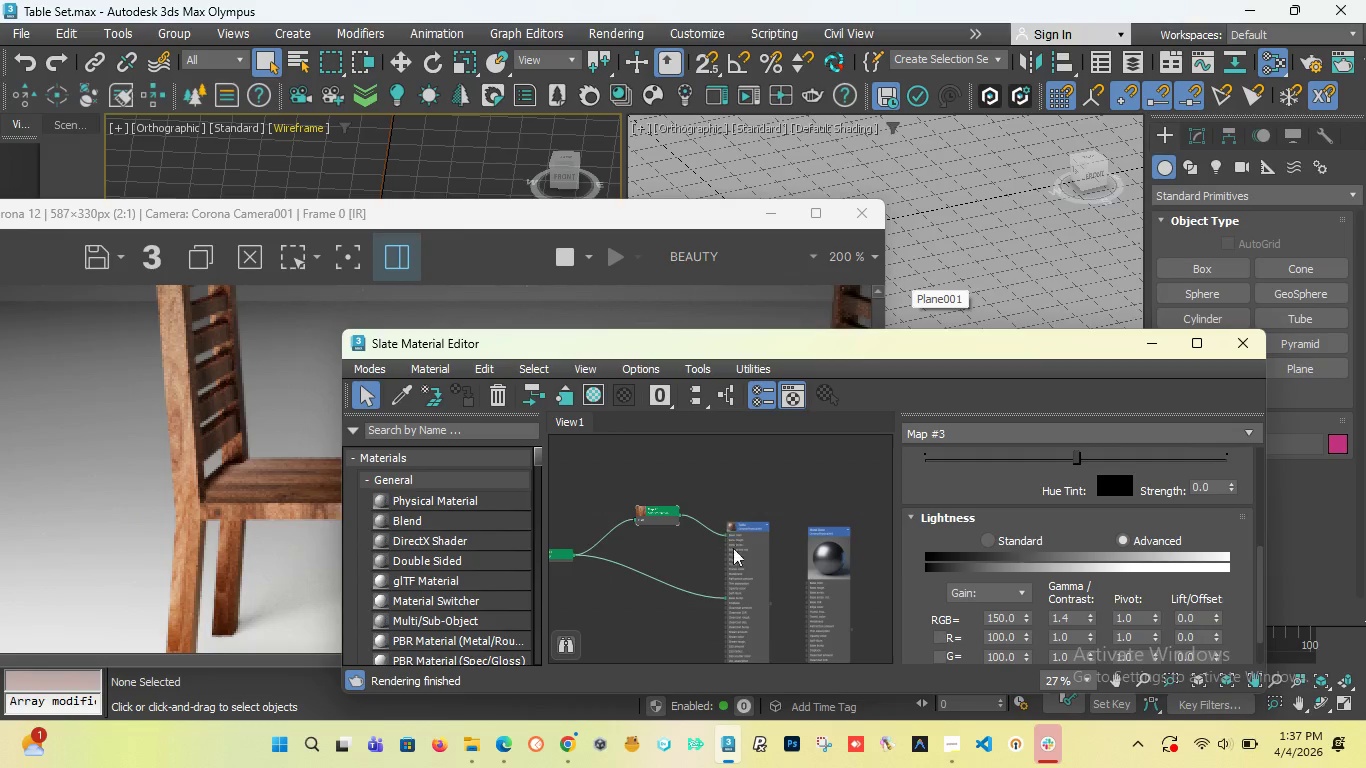 
left_click([752, 583])
 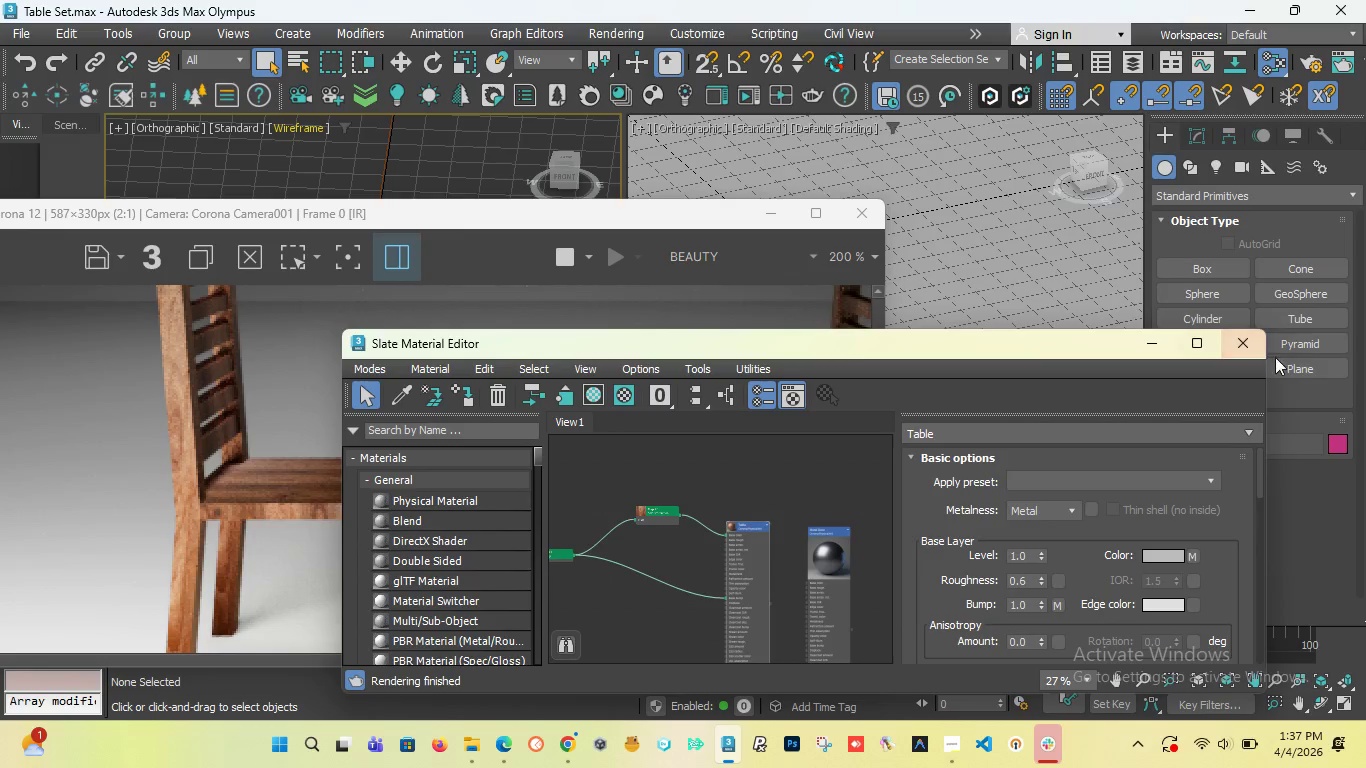 
left_click([1250, 344])
 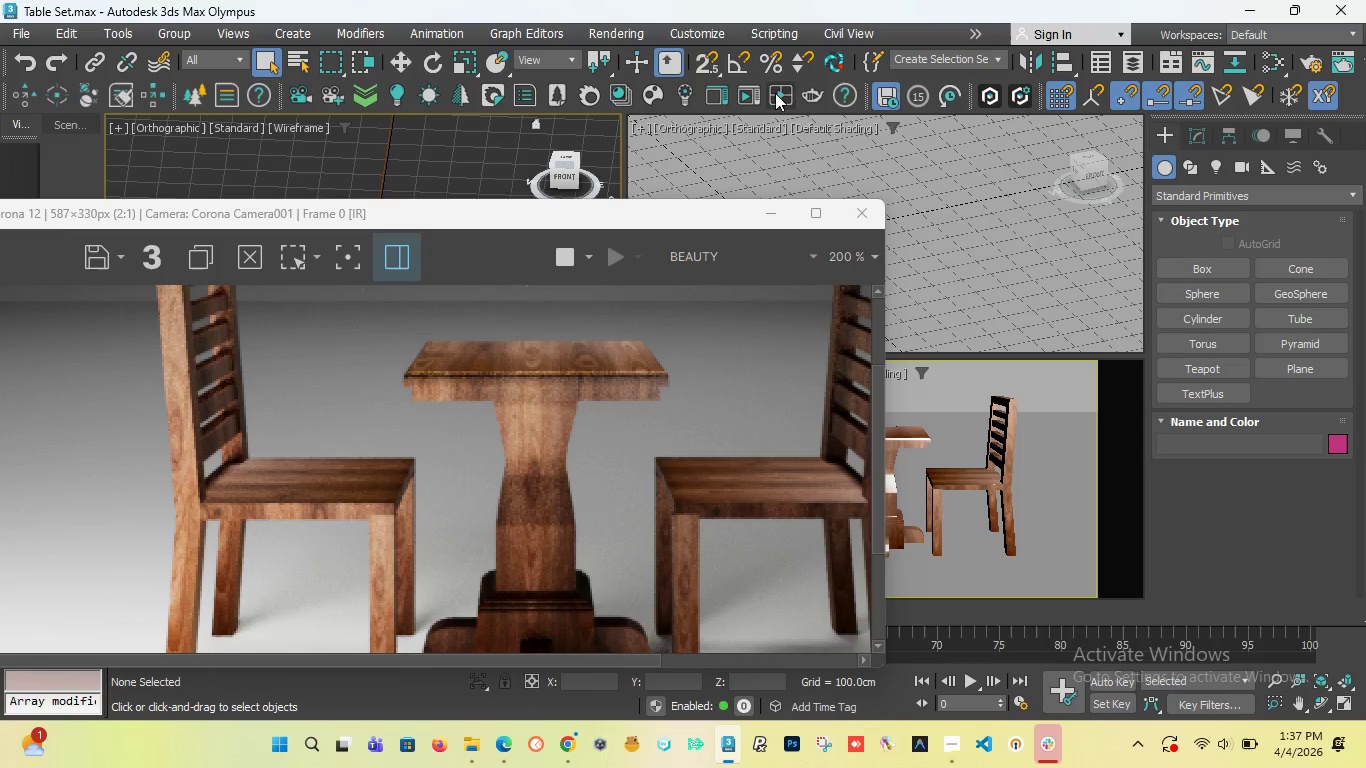 
wait(5.97)
 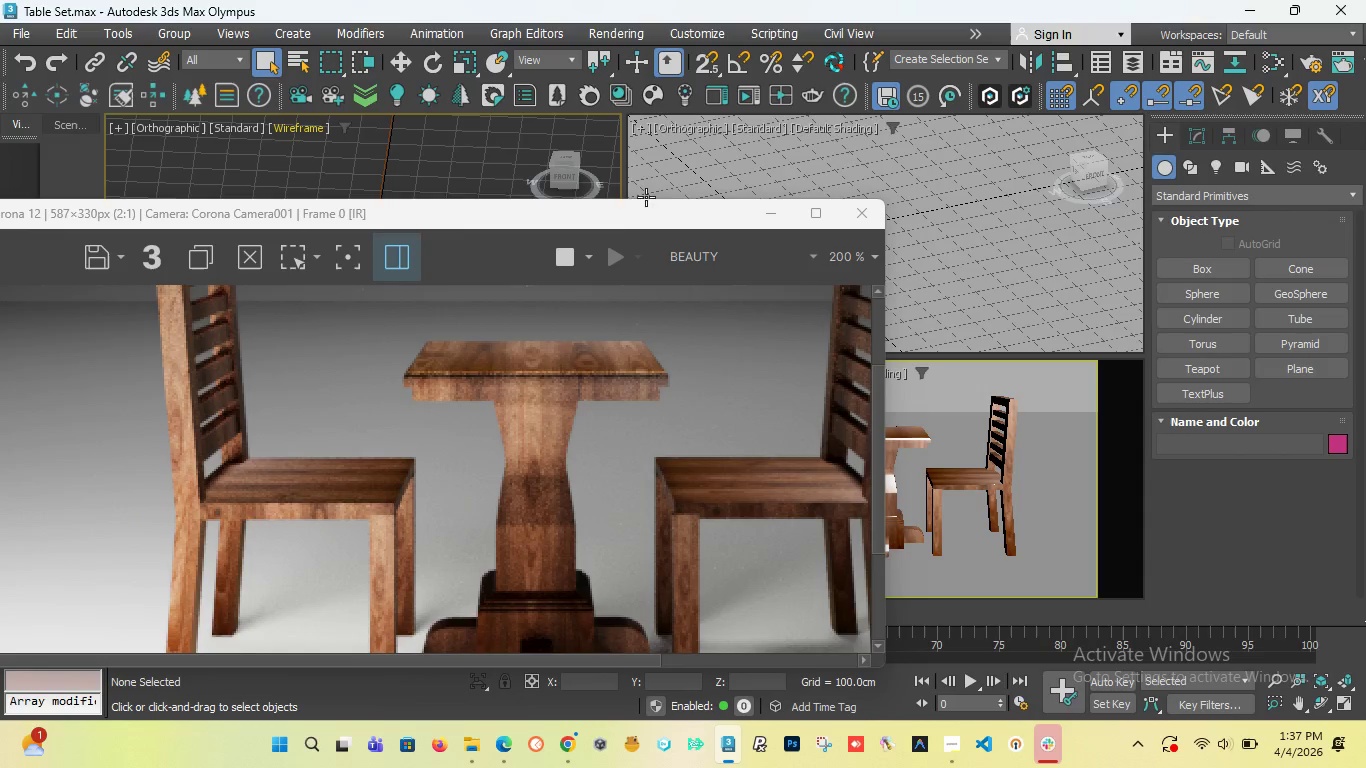 
scroll: coordinate [473, 378], scroll_direction: down, amount: 2.0
 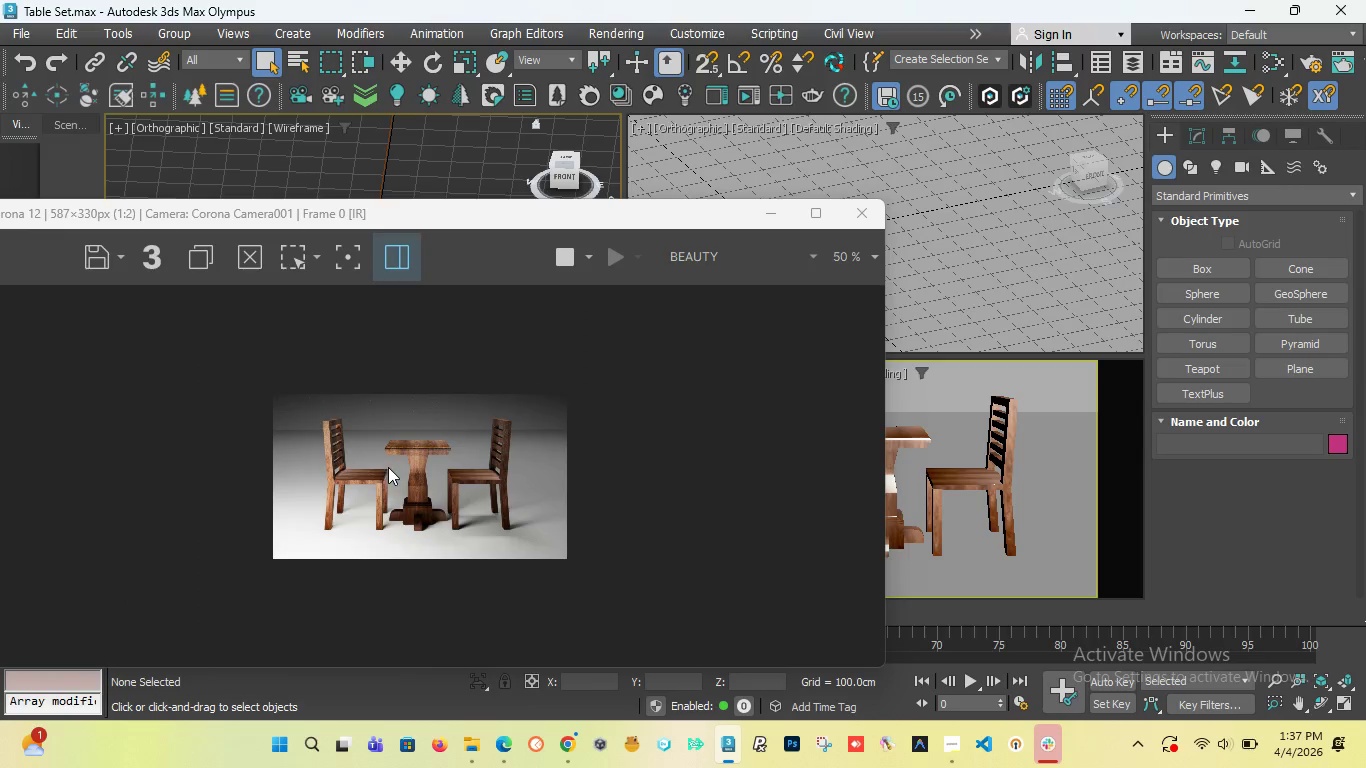 
scroll: coordinate [388, 467], scroll_direction: up, amount: 1.0
 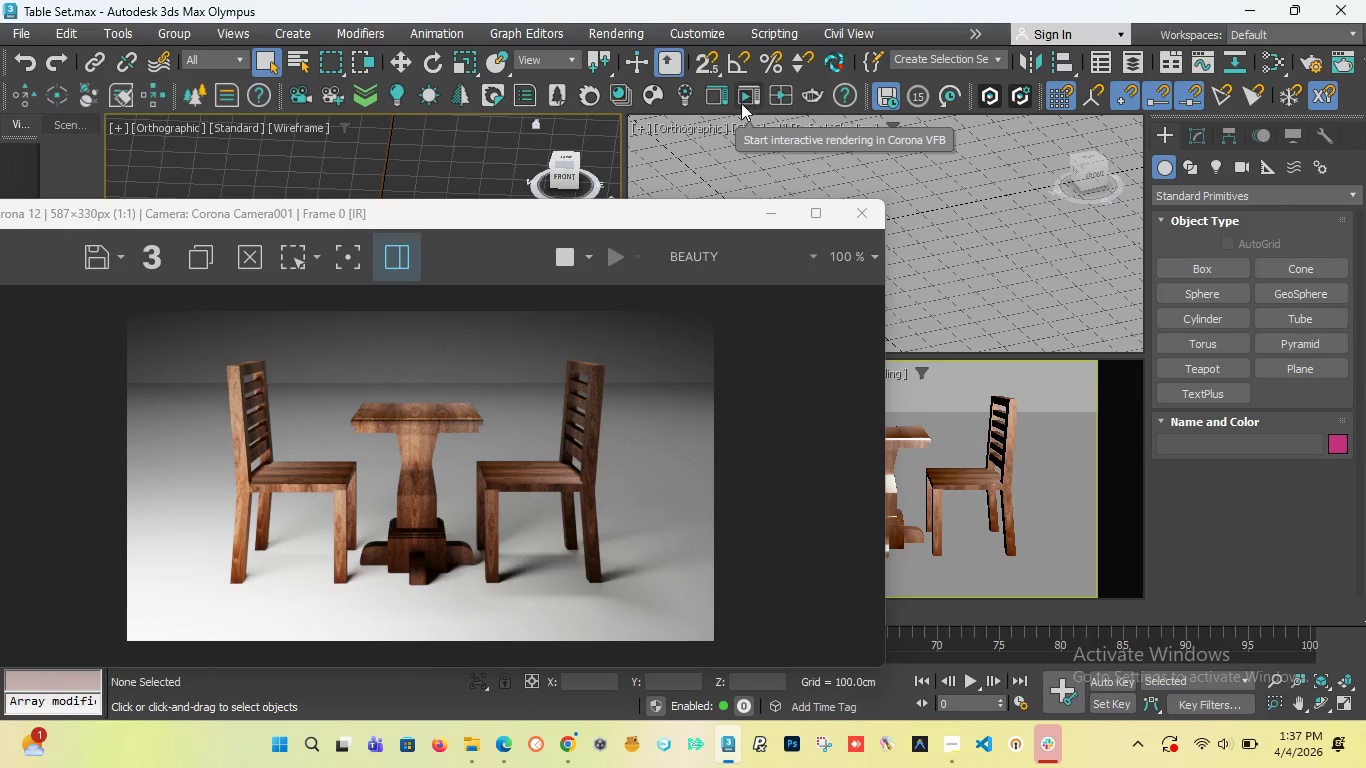 
left_click([564, 259])
 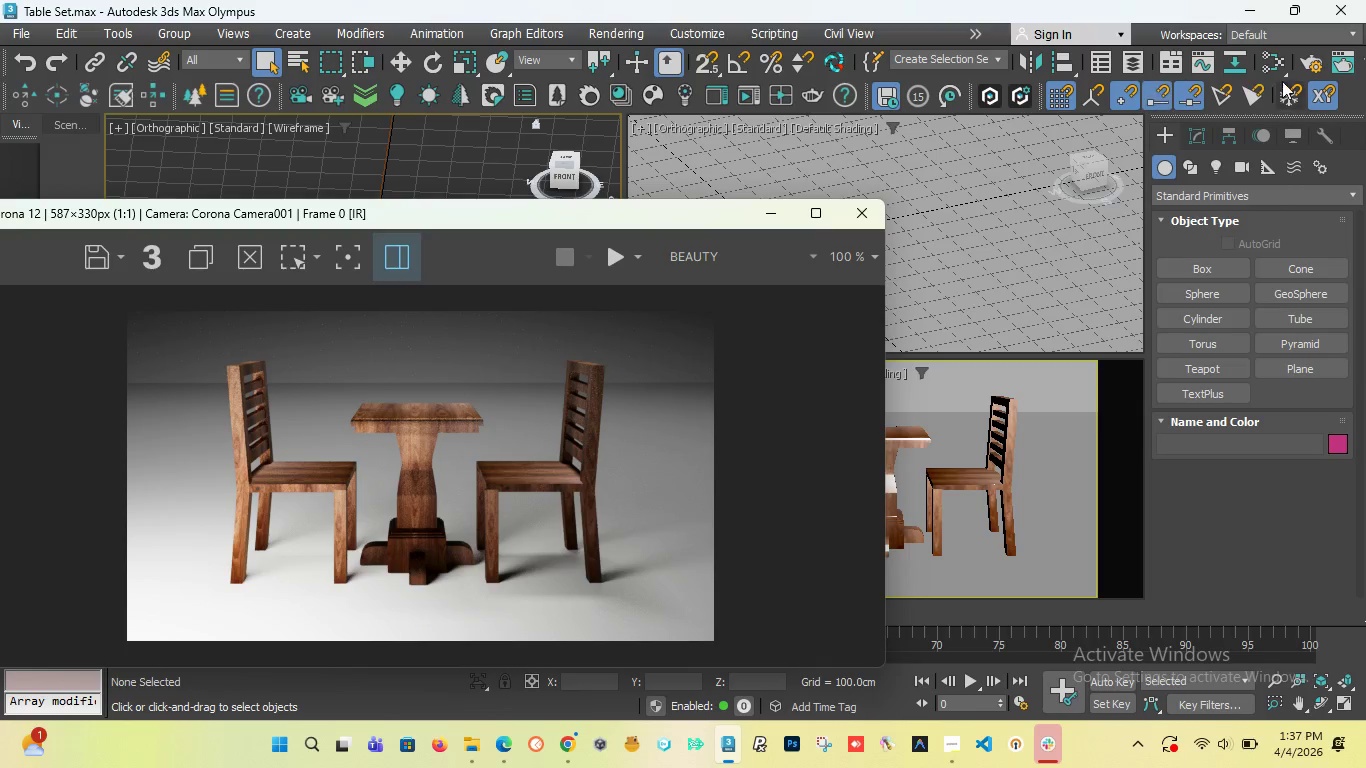 
left_click([1308, 67])
 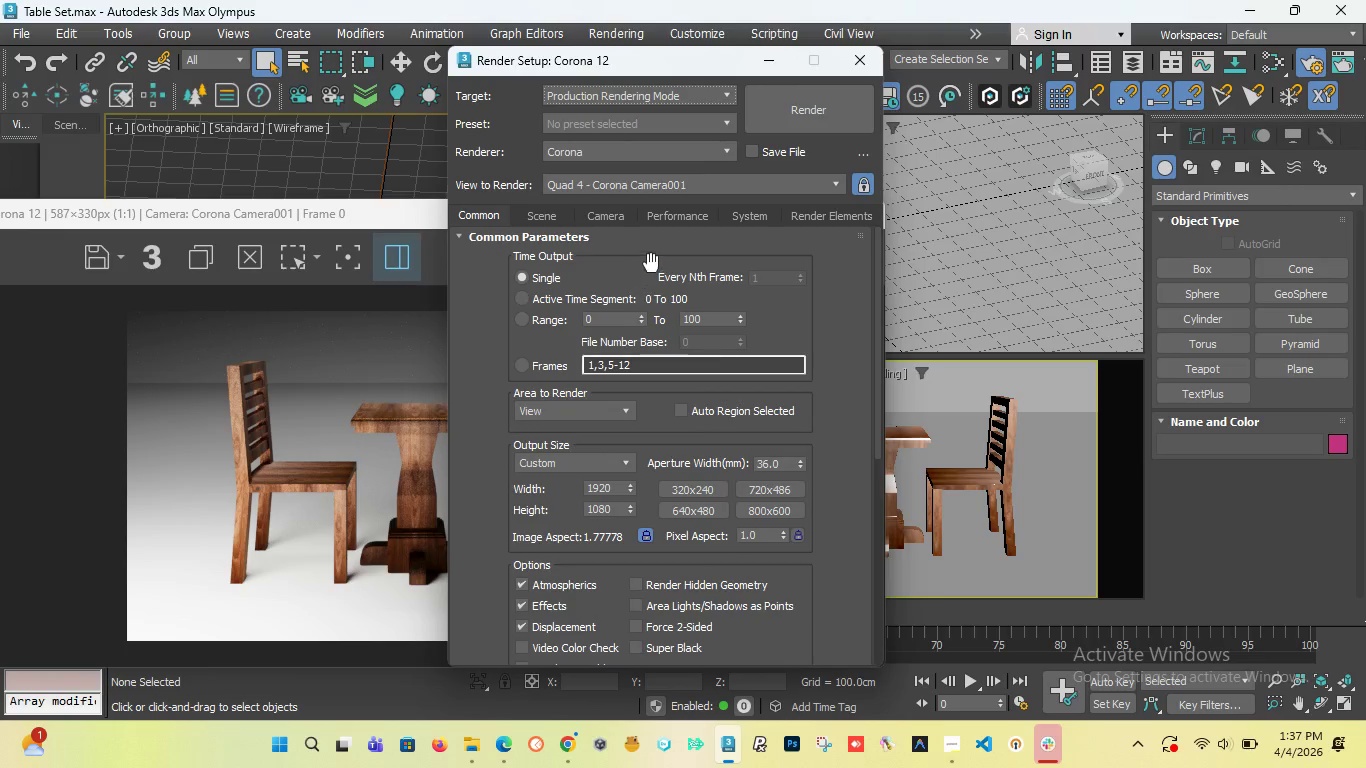 
left_click([543, 209])
 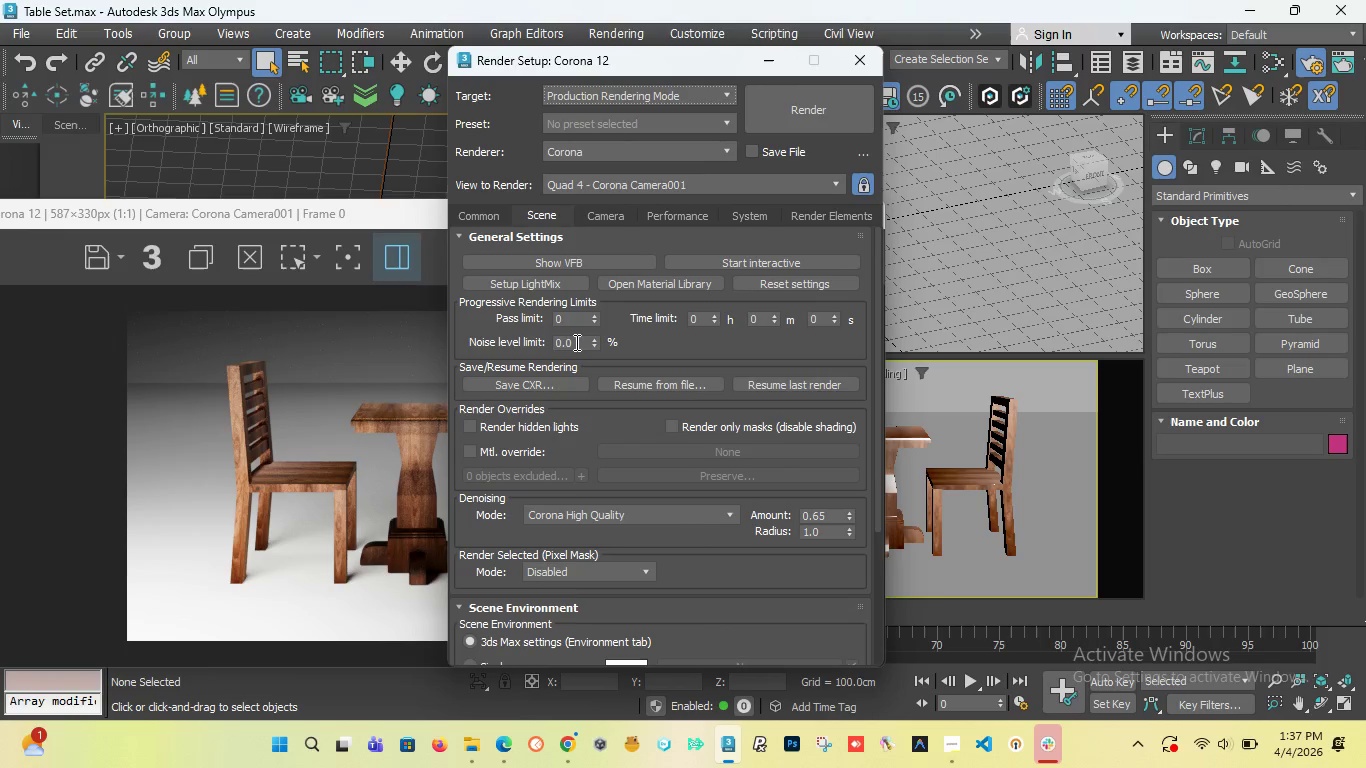 
left_click_drag(start_coordinate=[575, 343], to_coordinate=[436, 344])
 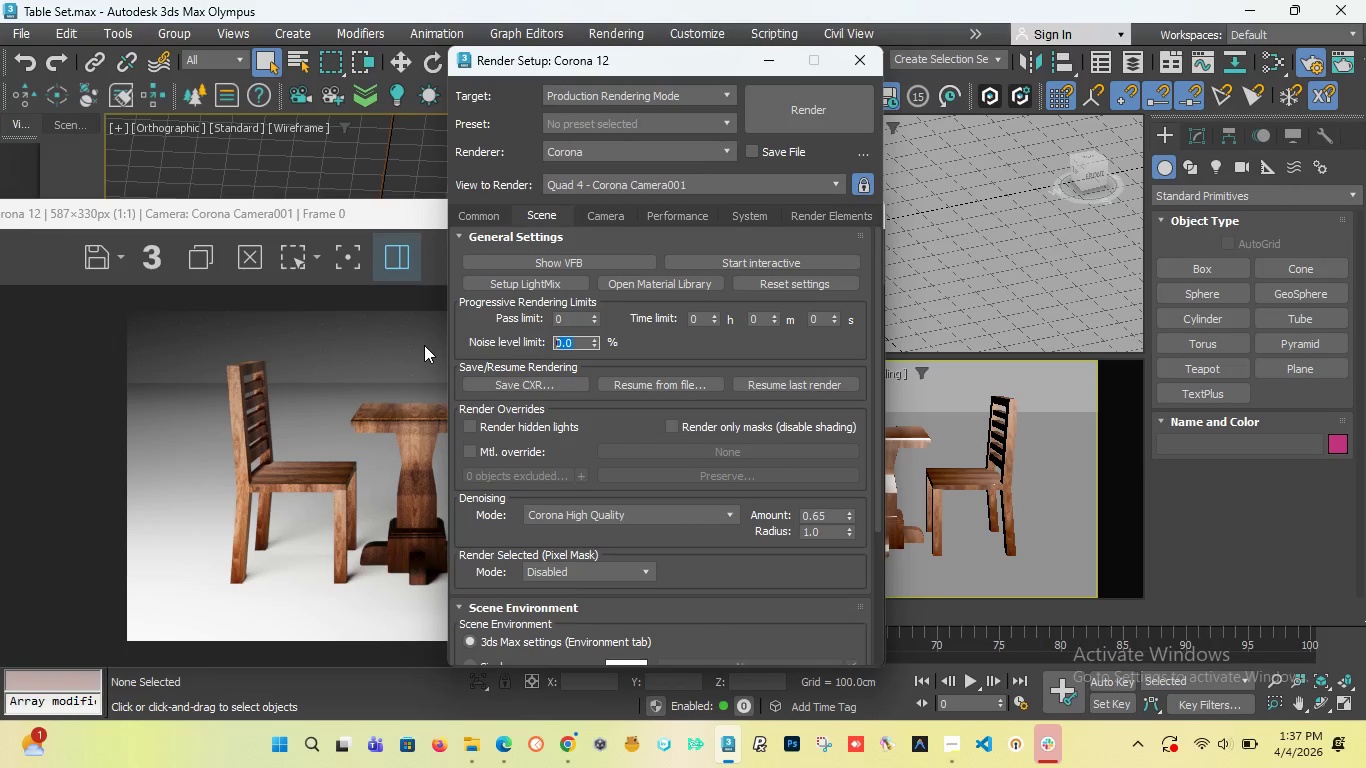 
key(2)
 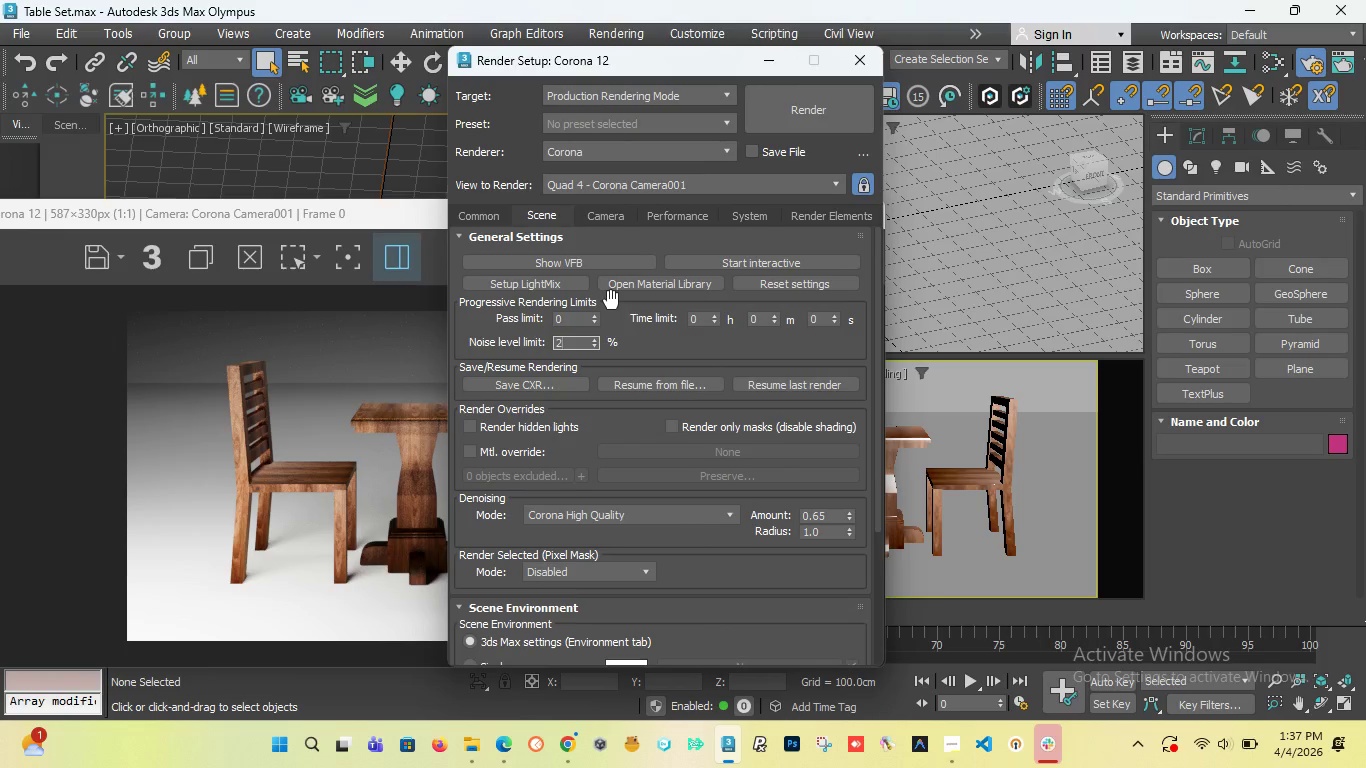 
key(Enter)
 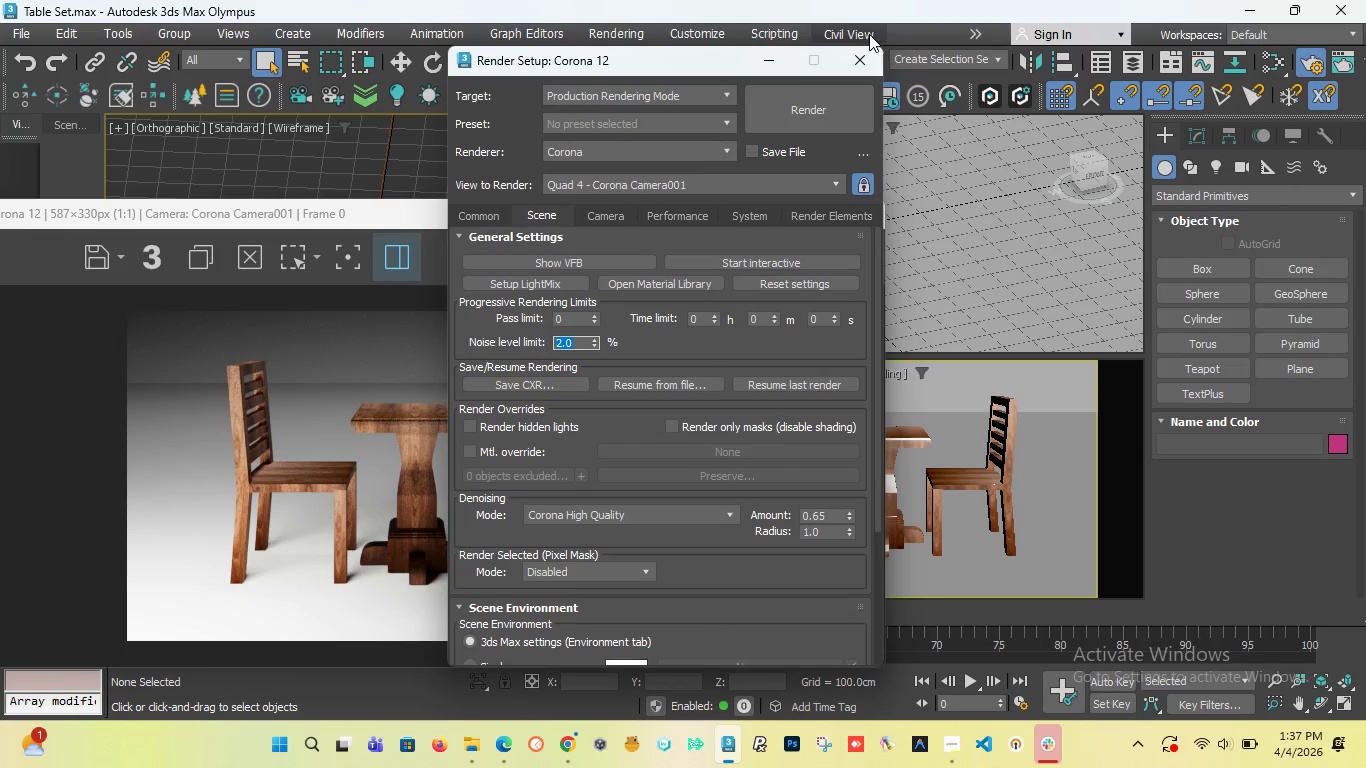 
left_click([861, 51])
 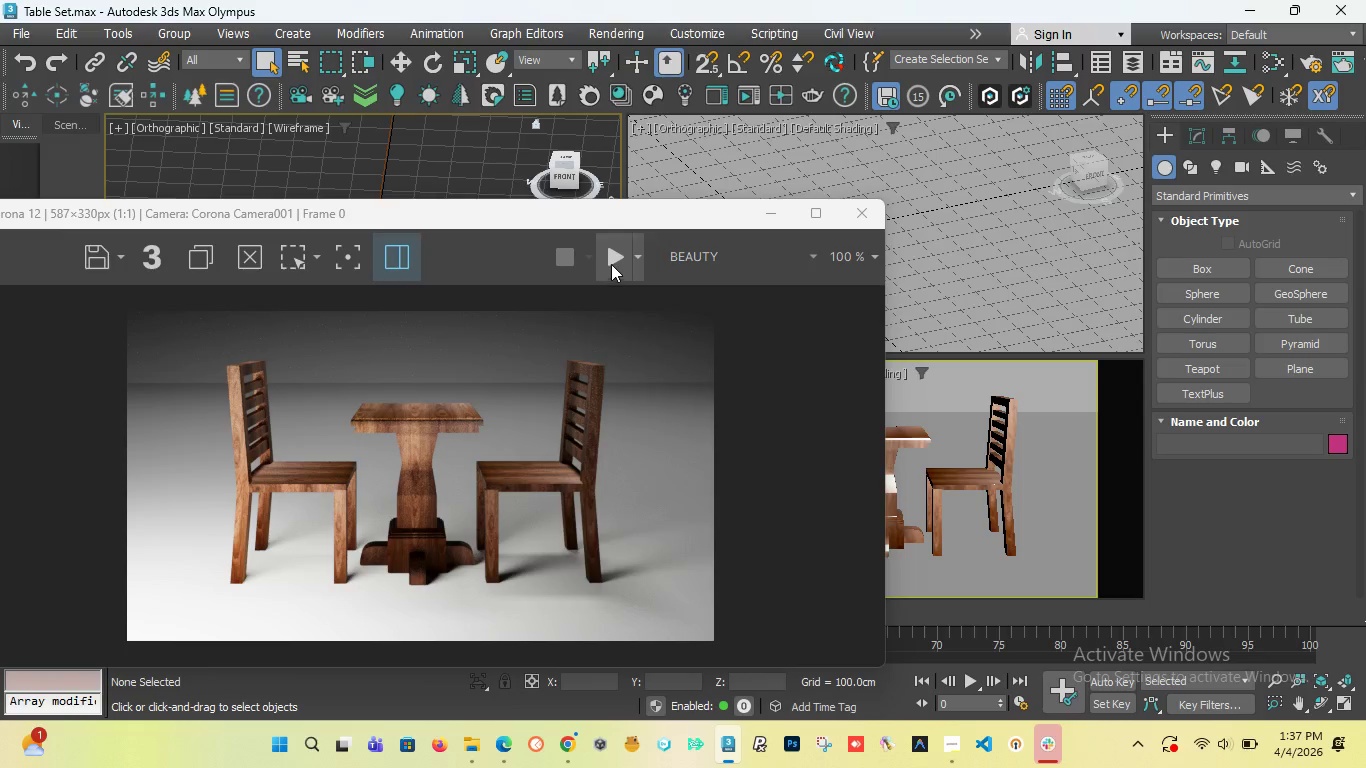 
left_click([611, 255])
 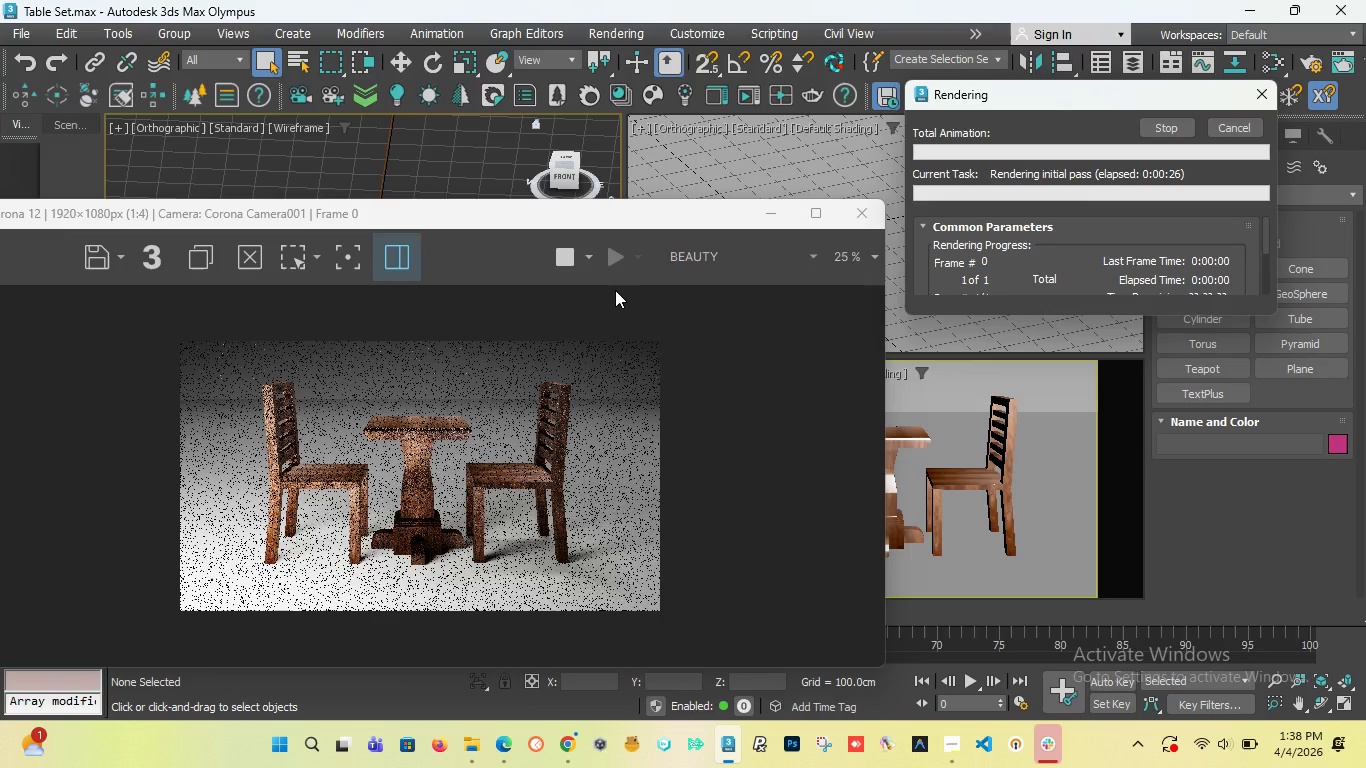 
wait(32.11)
 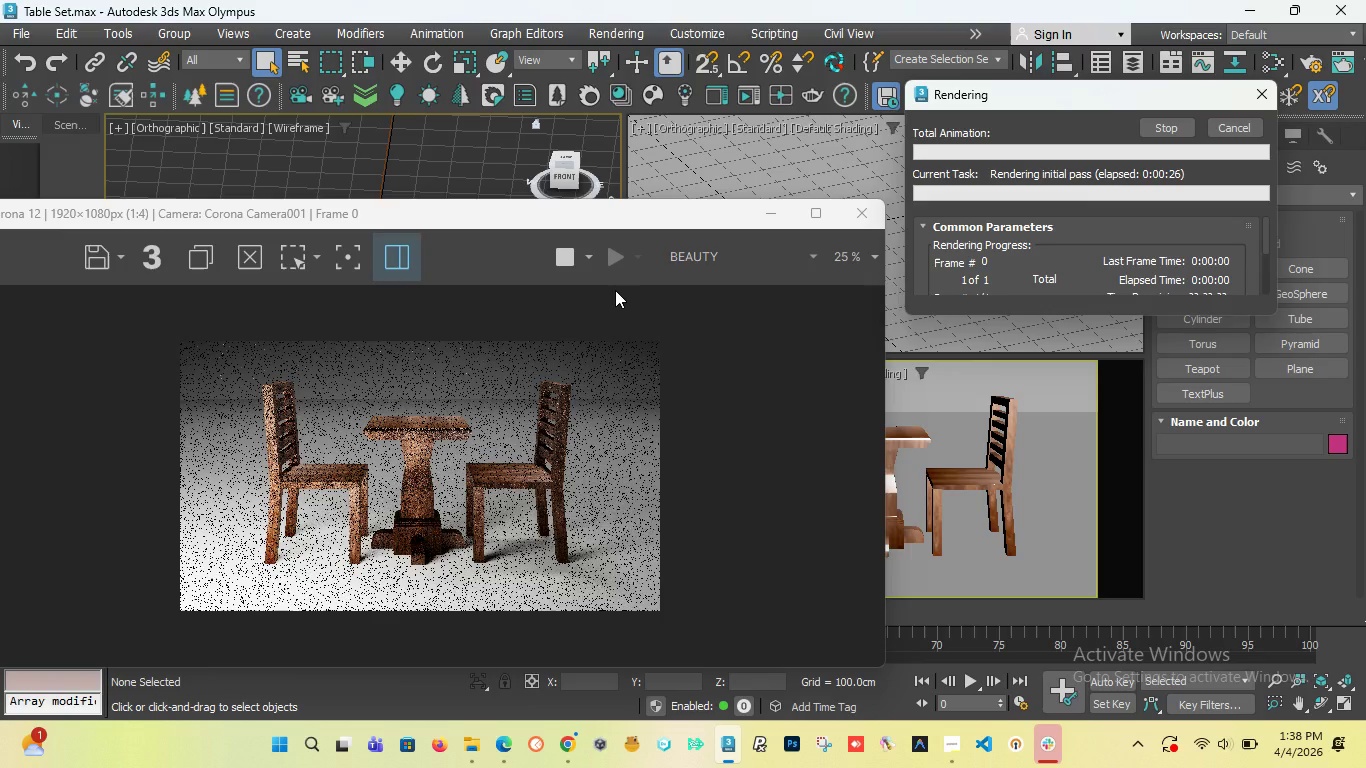 
scroll: coordinate [406, 428], scroll_direction: up, amount: 3.0
 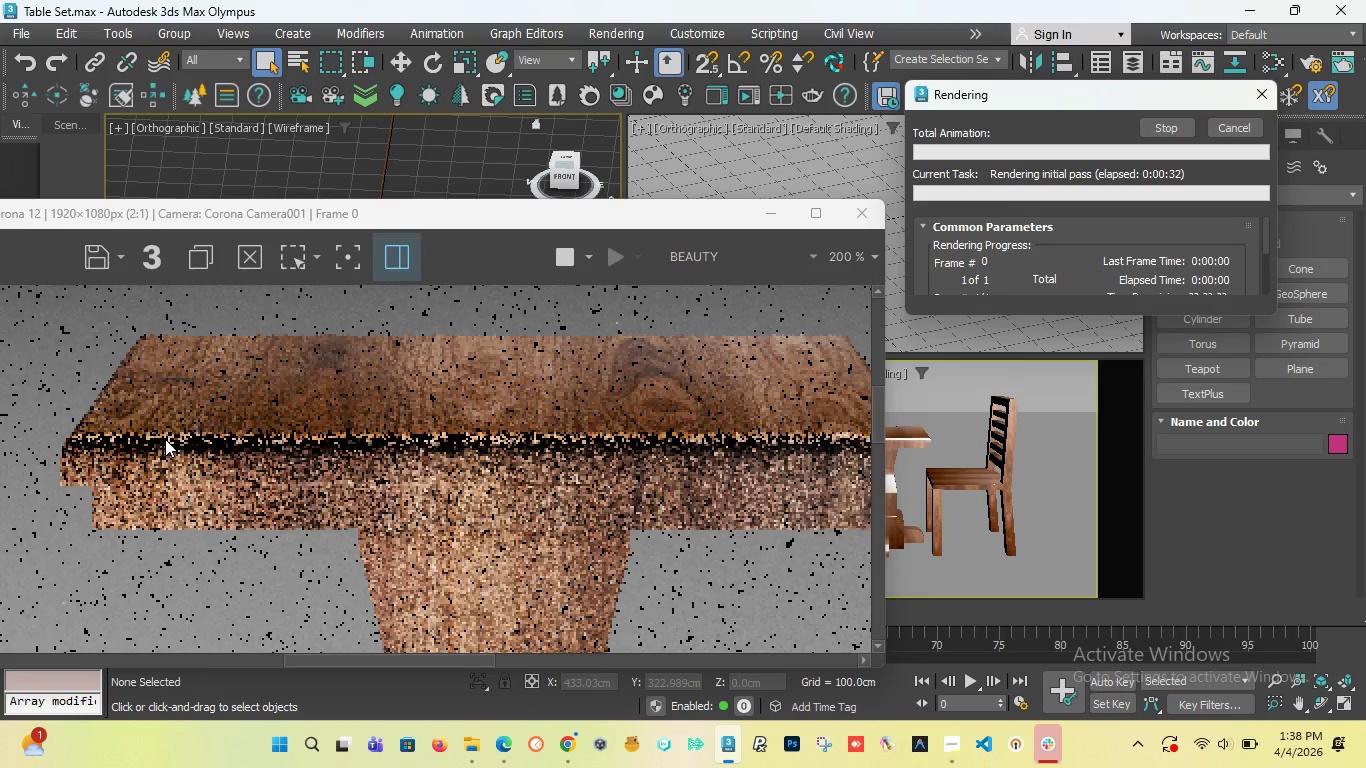 
scroll: coordinate [165, 439], scroll_direction: down, amount: 2.0
 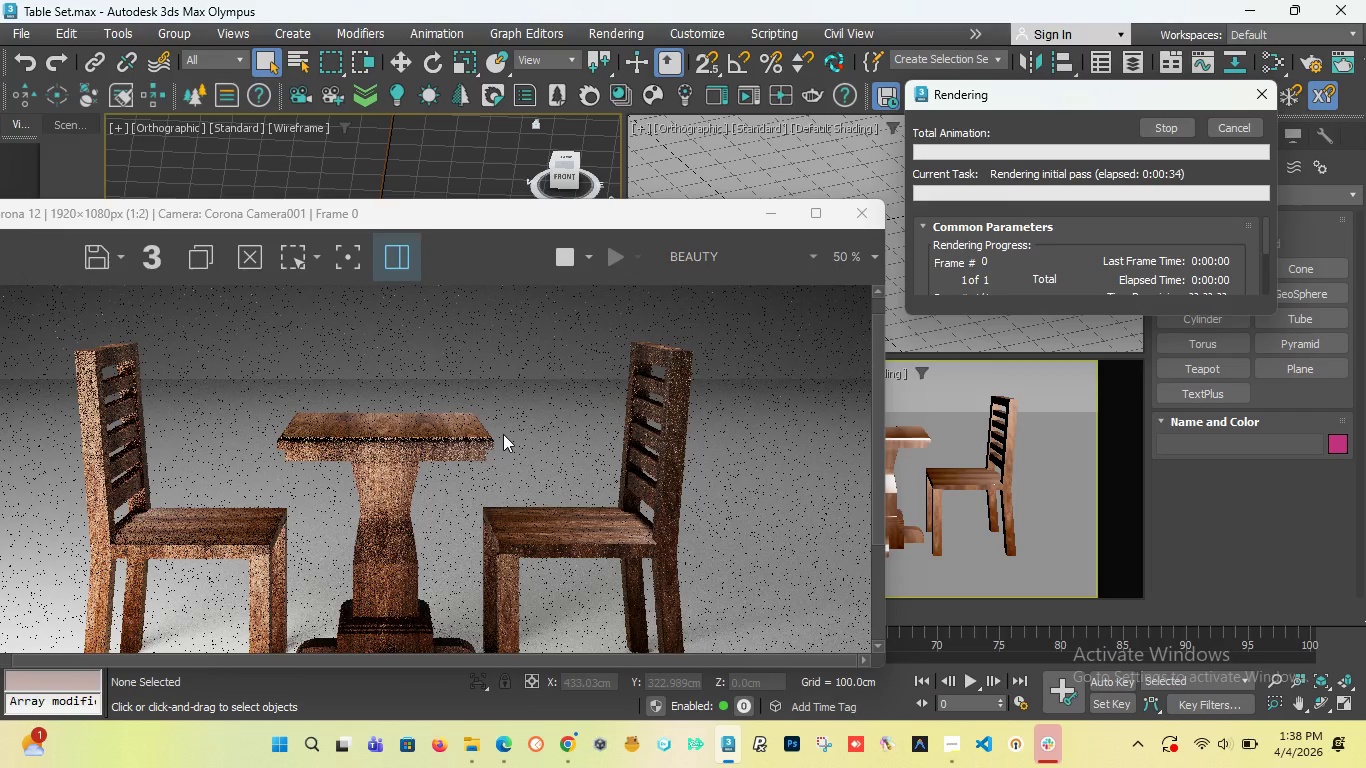 
scroll: coordinate [487, 438], scroll_direction: up, amount: 2.0
 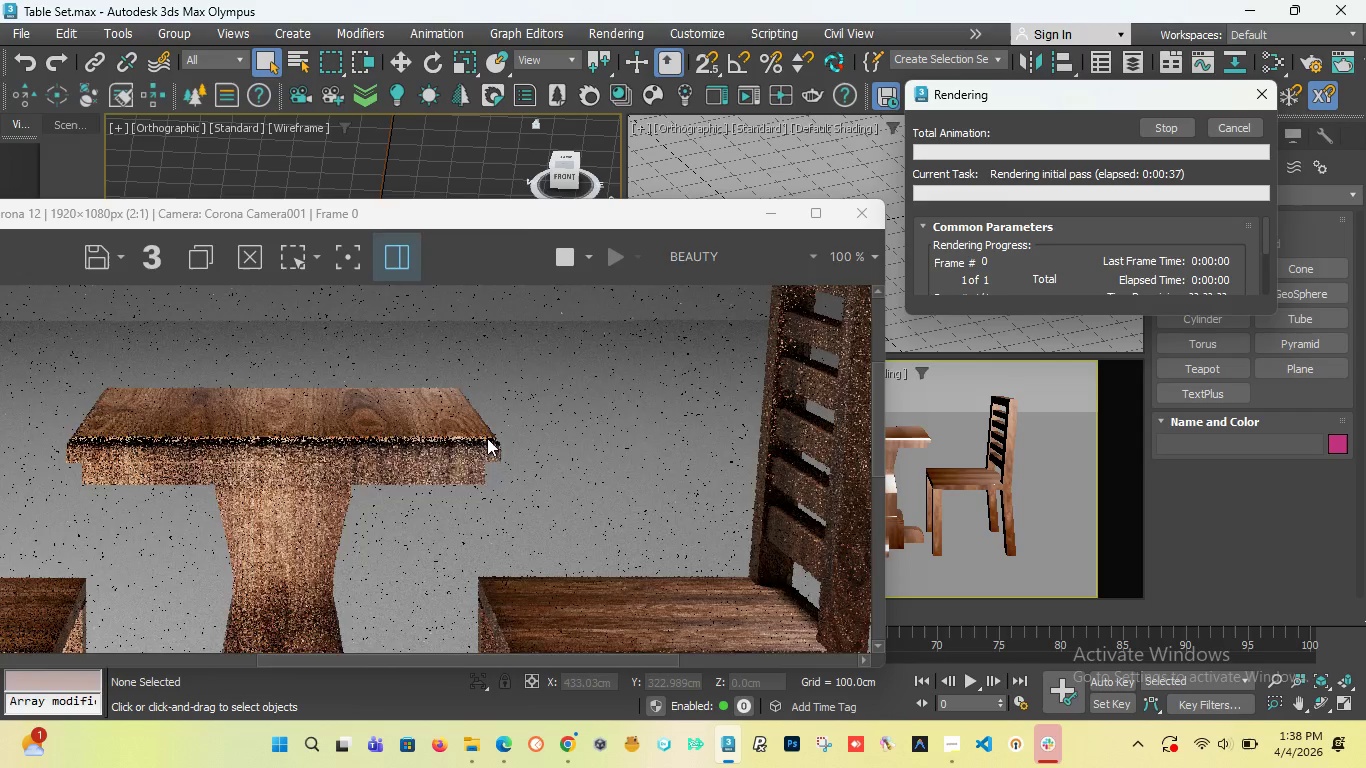 
scroll: coordinate [487, 438], scroll_direction: down, amount: 2.0
 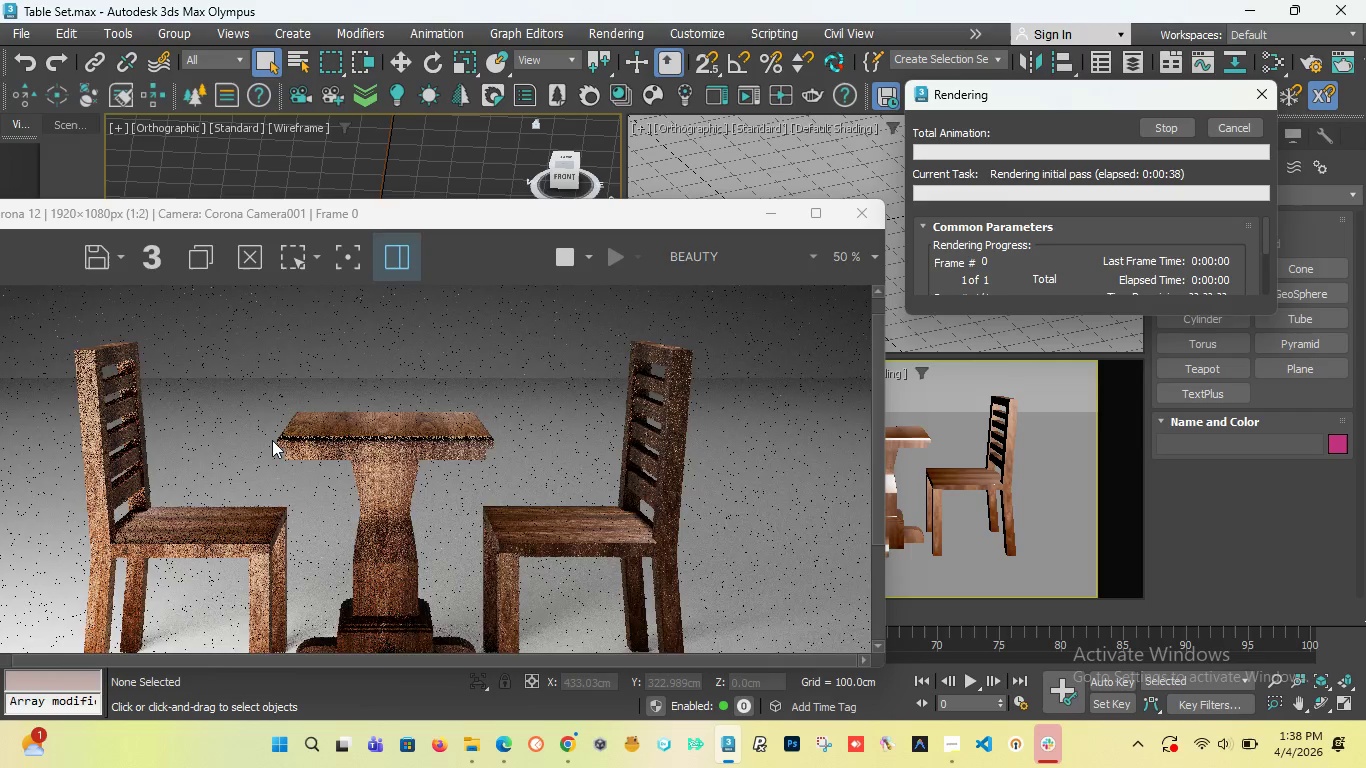 
scroll: coordinate [271, 439], scroll_direction: up, amount: 2.0
 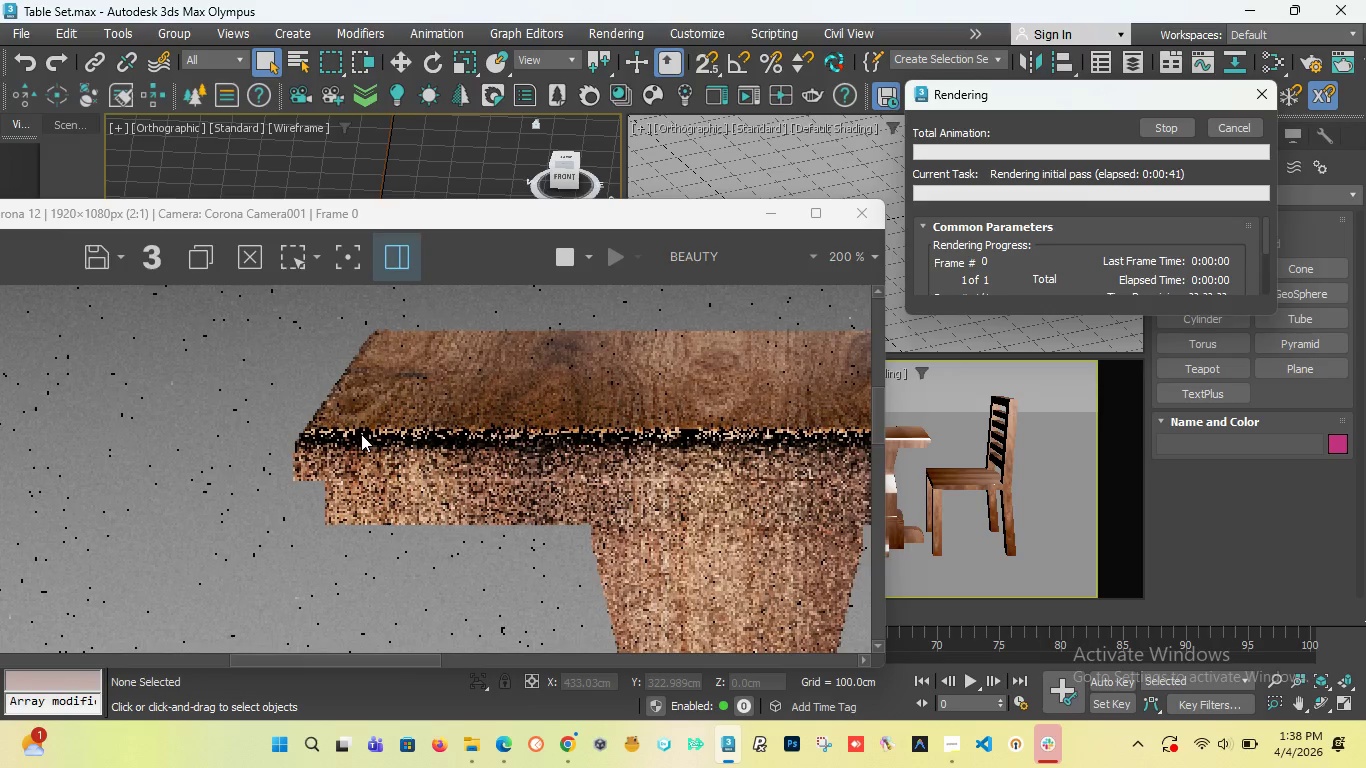 
scroll: coordinate [352, 408], scroll_direction: down, amount: 2.0
 